 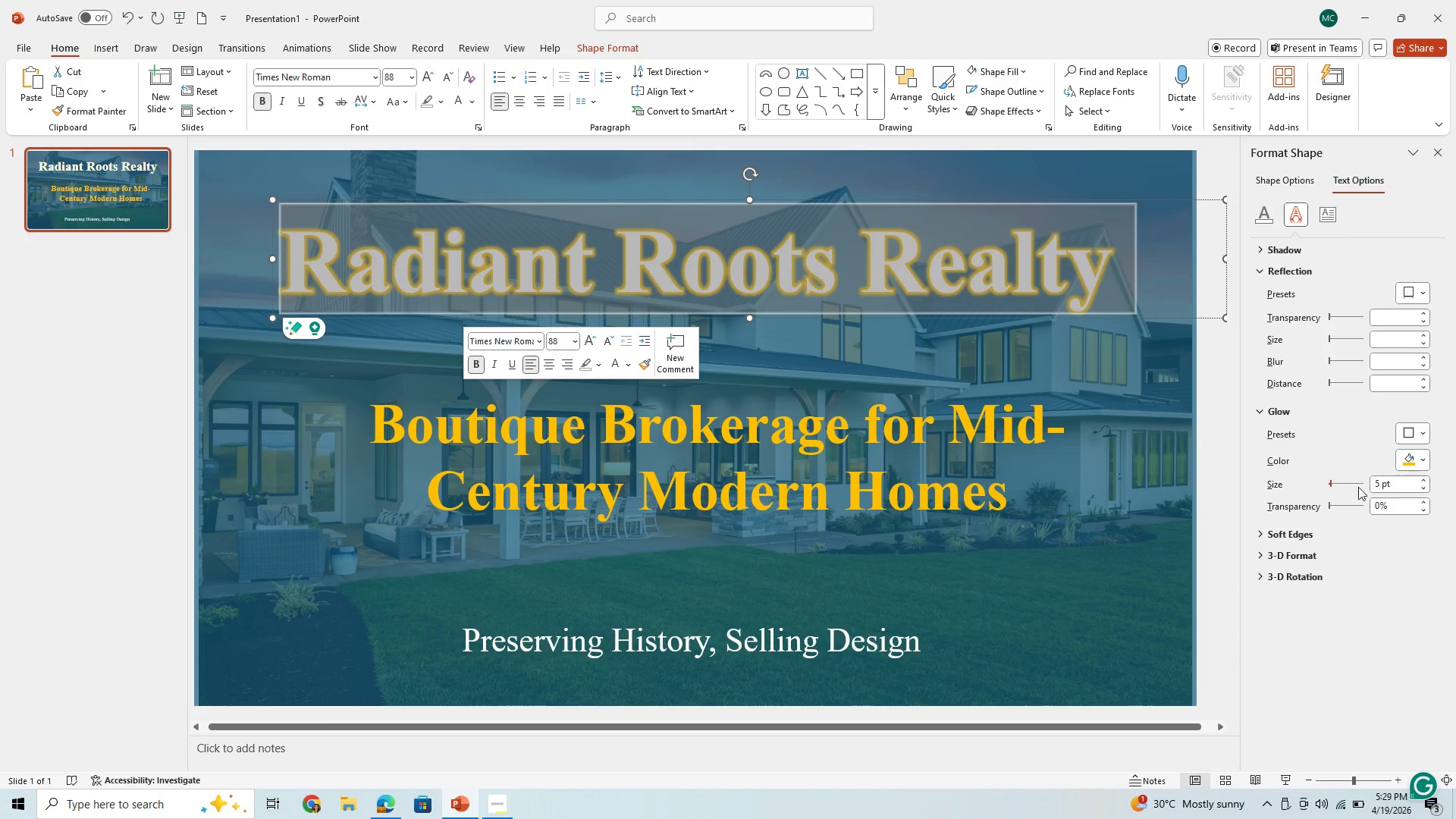 
left_click([1426, 459])
 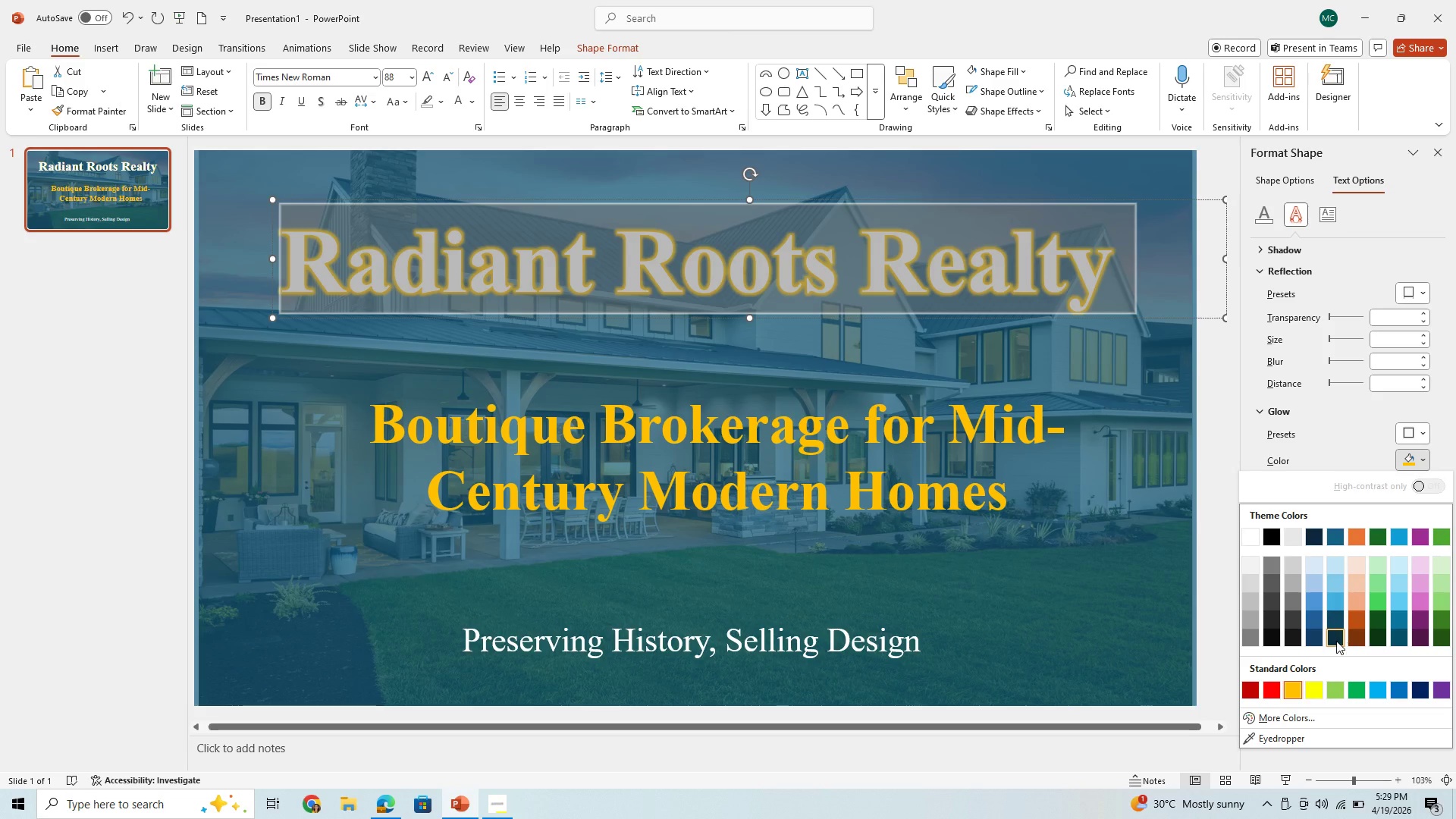 
left_click([1336, 641])
 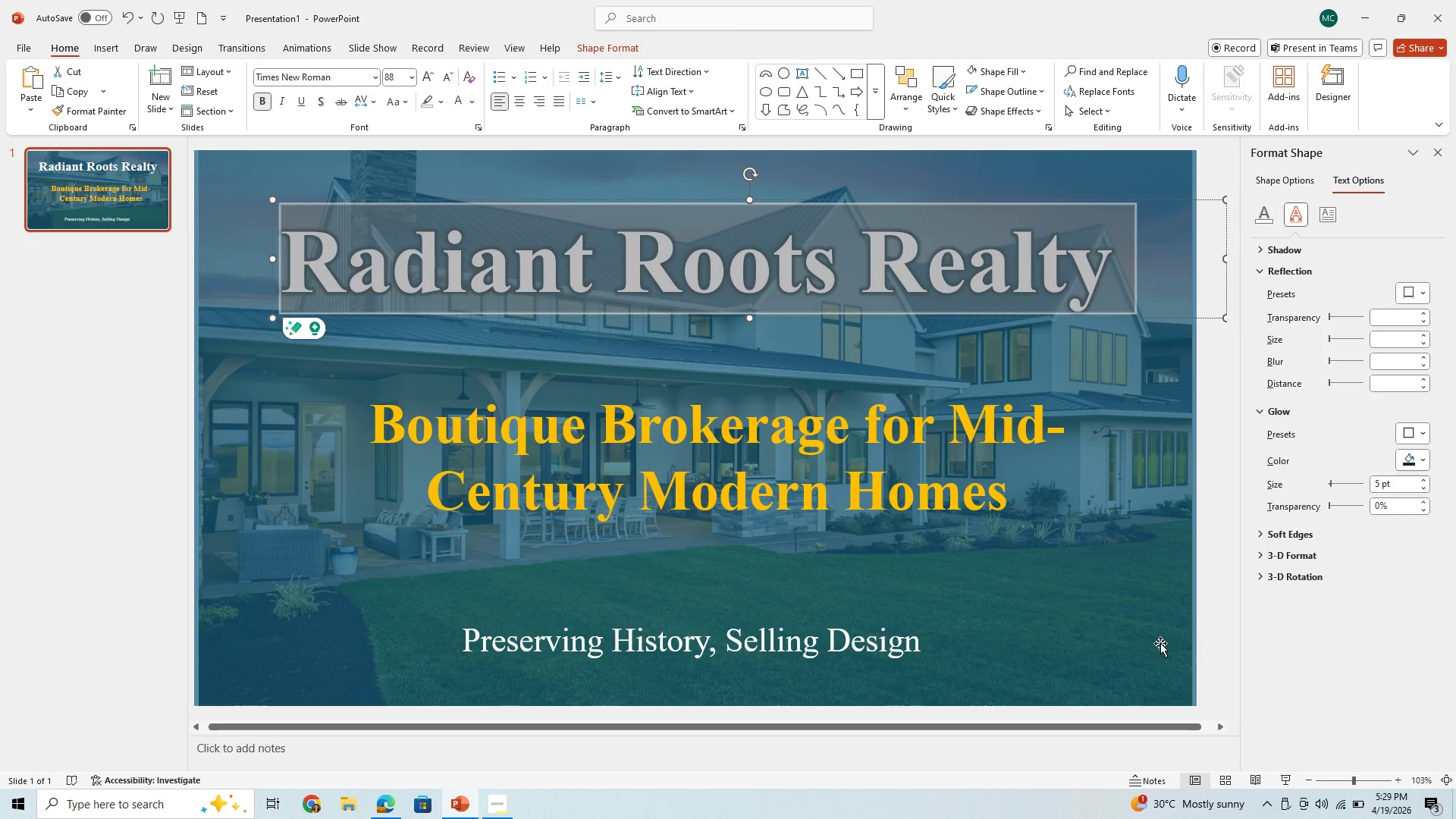 
left_click([1148, 646])
 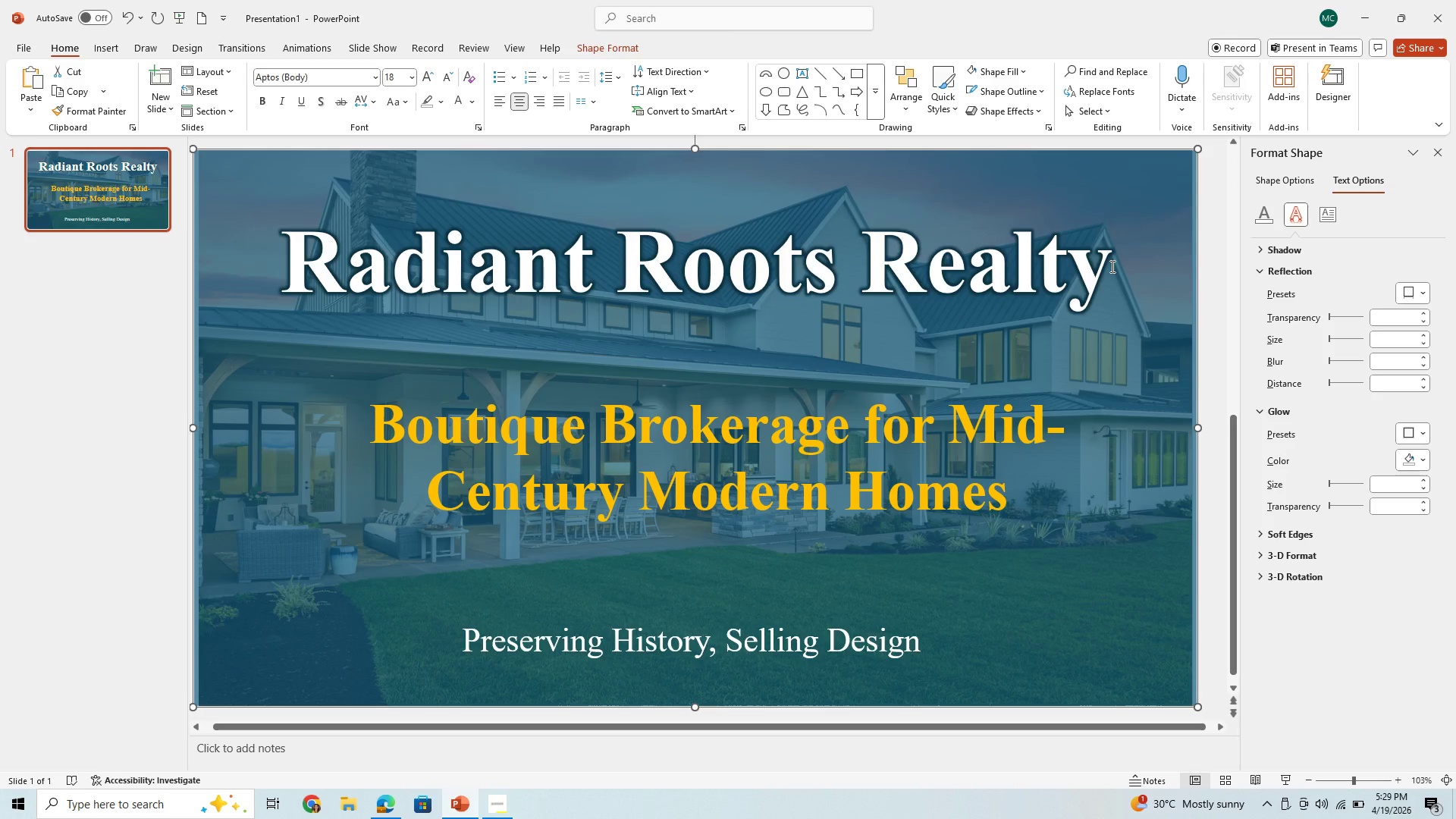 
wait(7.45)
 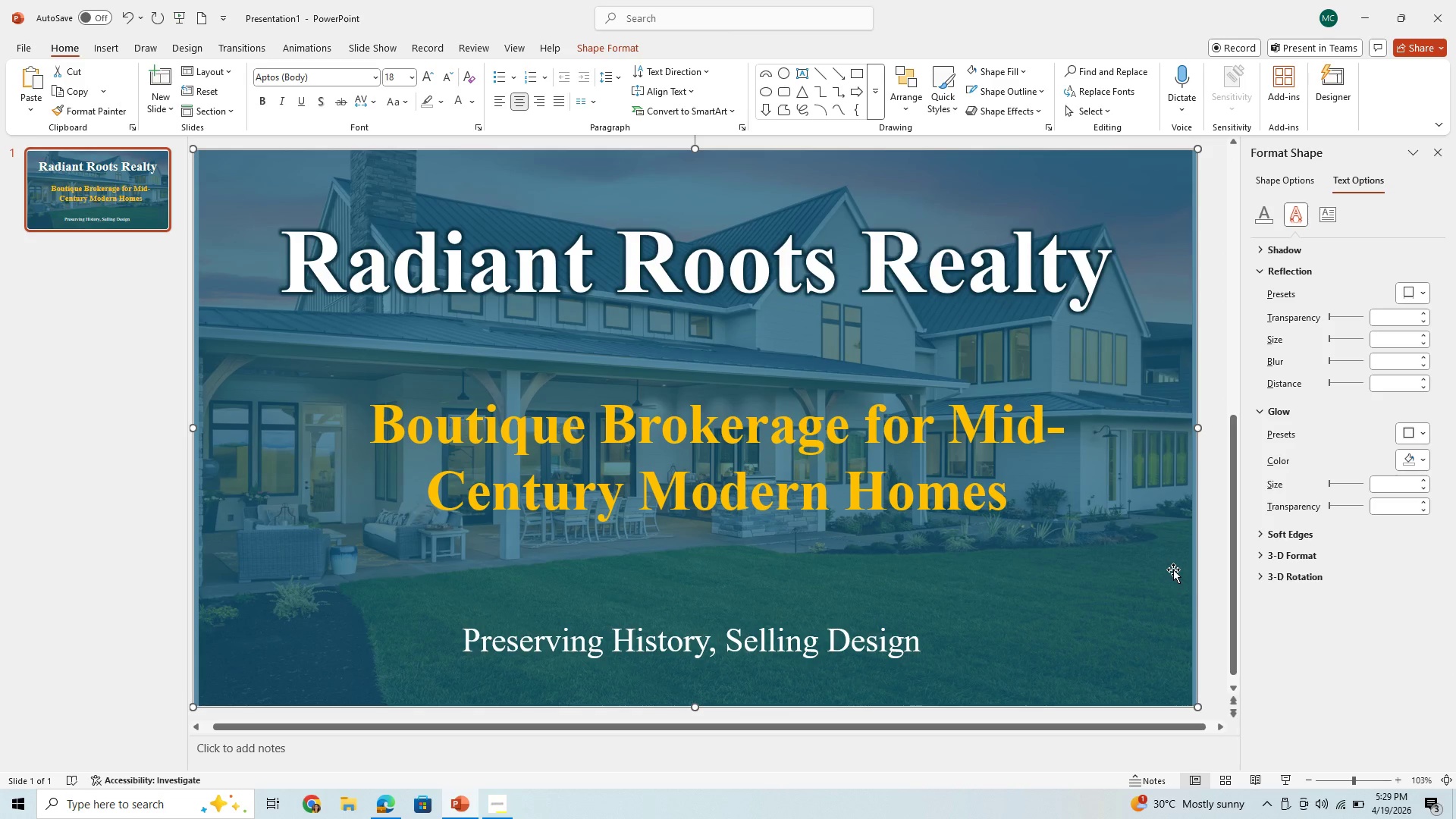 
left_click_drag(start_coordinate=[1101, 270], to_coordinate=[408, 297])
 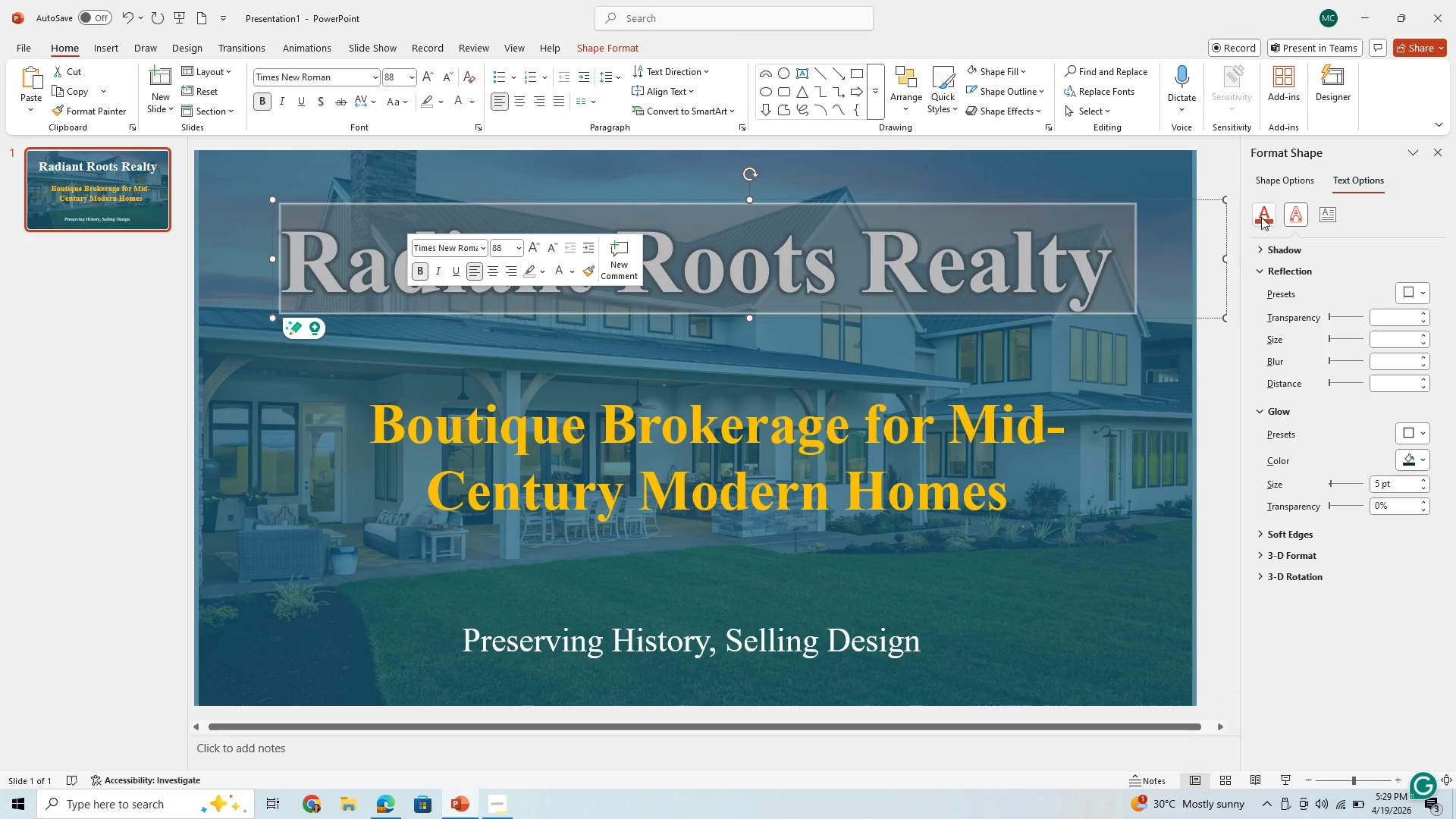 
left_click([1259, 221])
 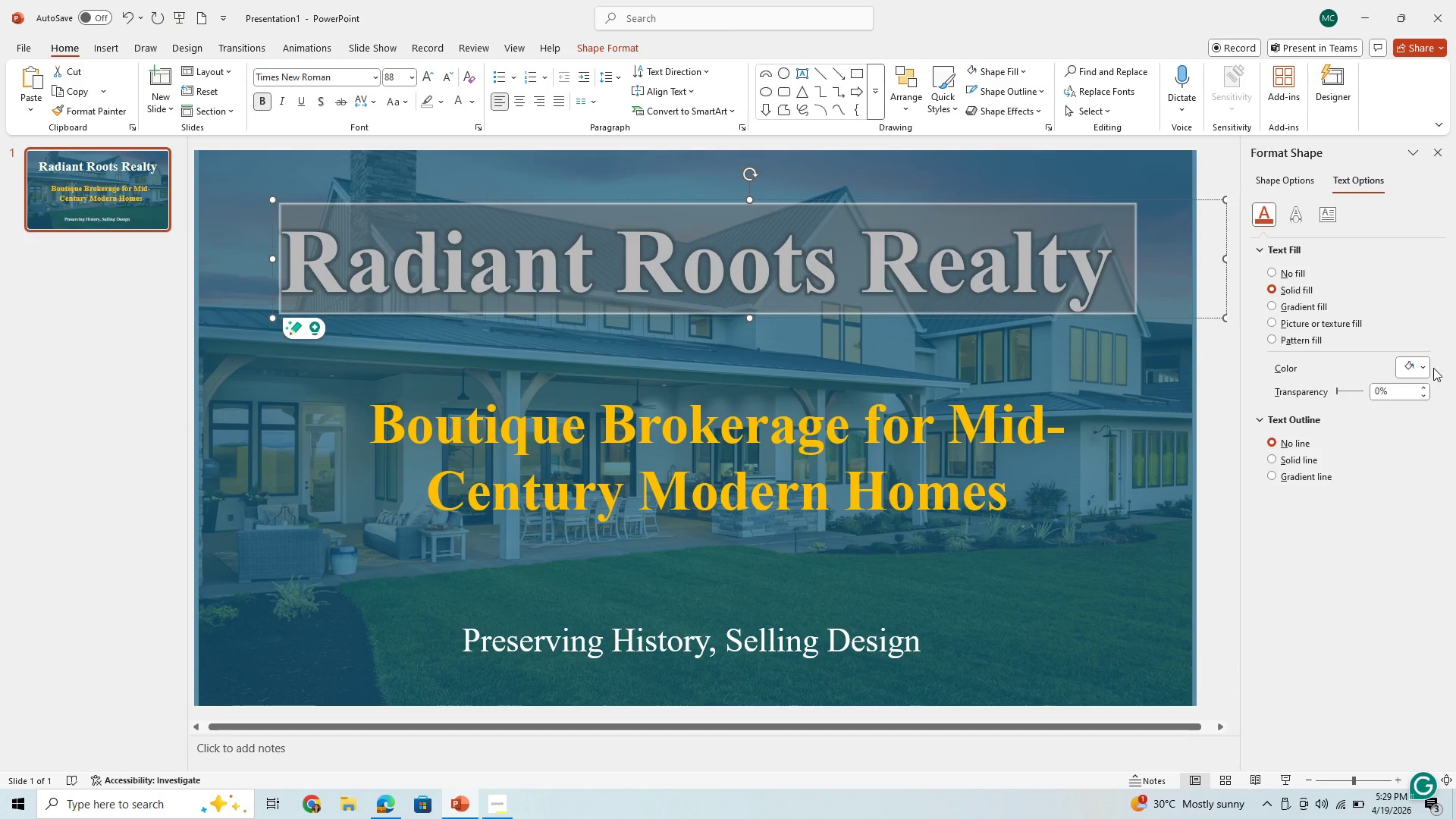 
left_click([1426, 366])
 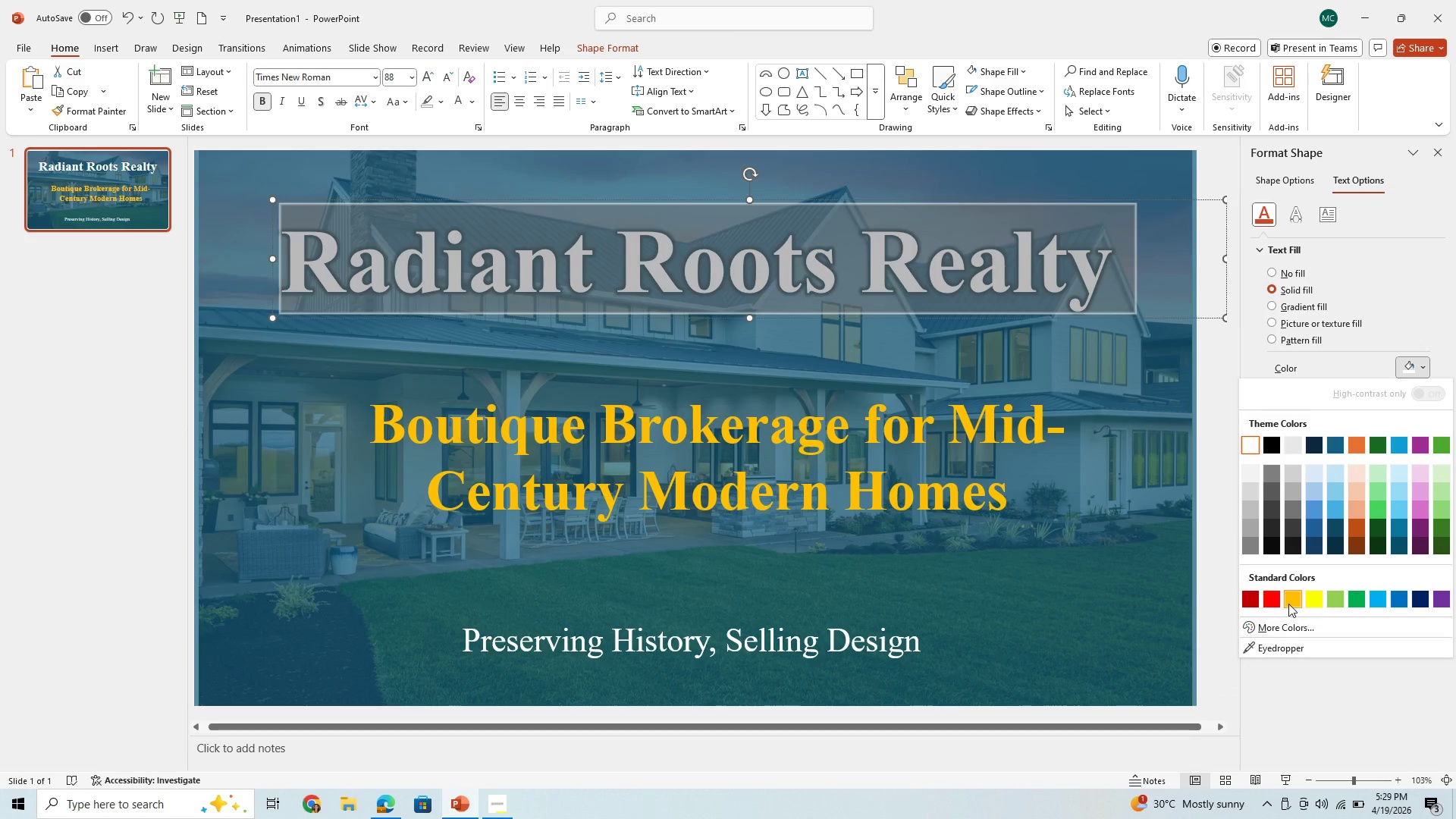 
left_click([1288, 604])
 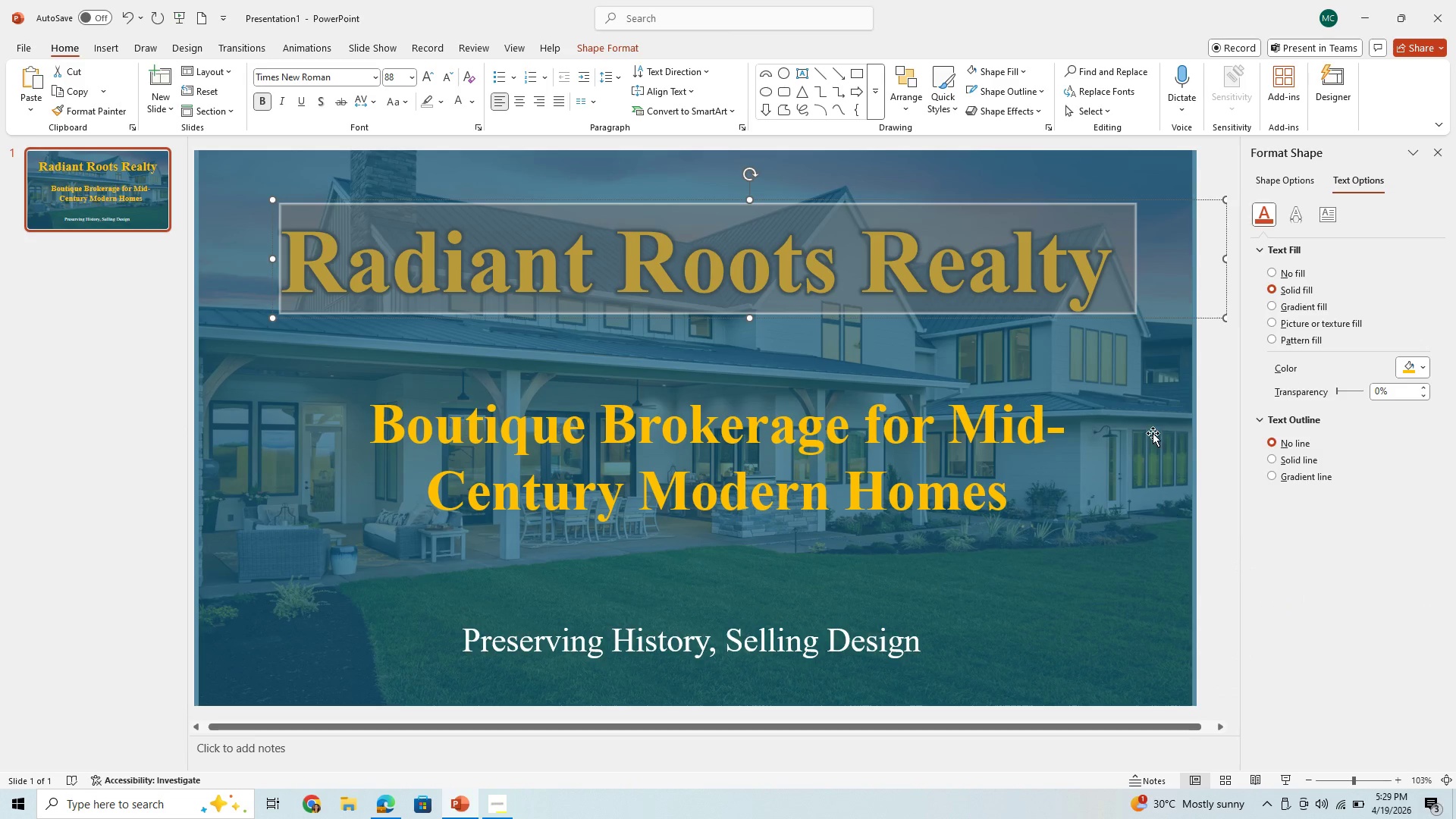 
left_click([1153, 433])
 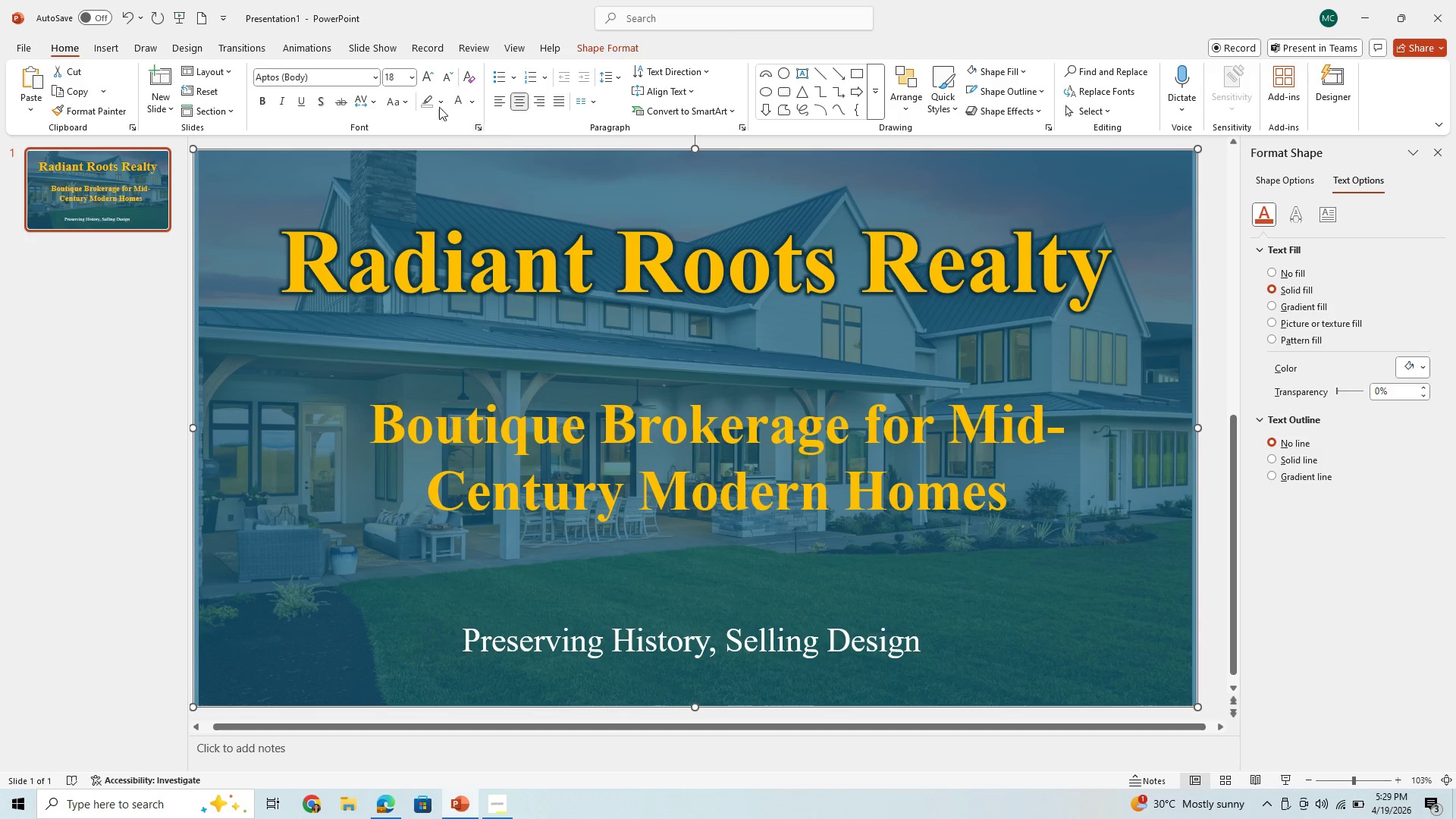 
wait(5.22)
 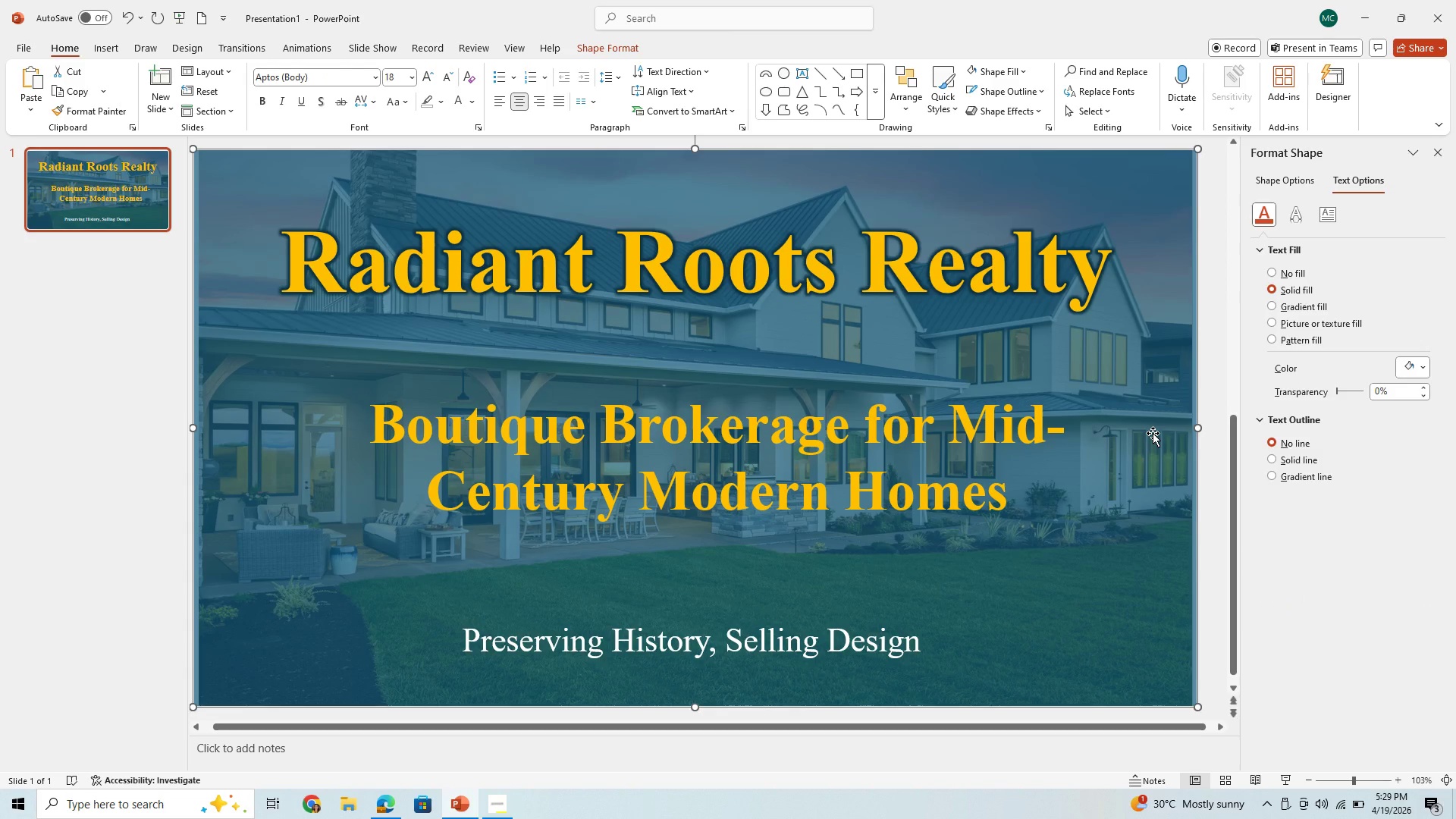 
mouse_move([133, -14])
 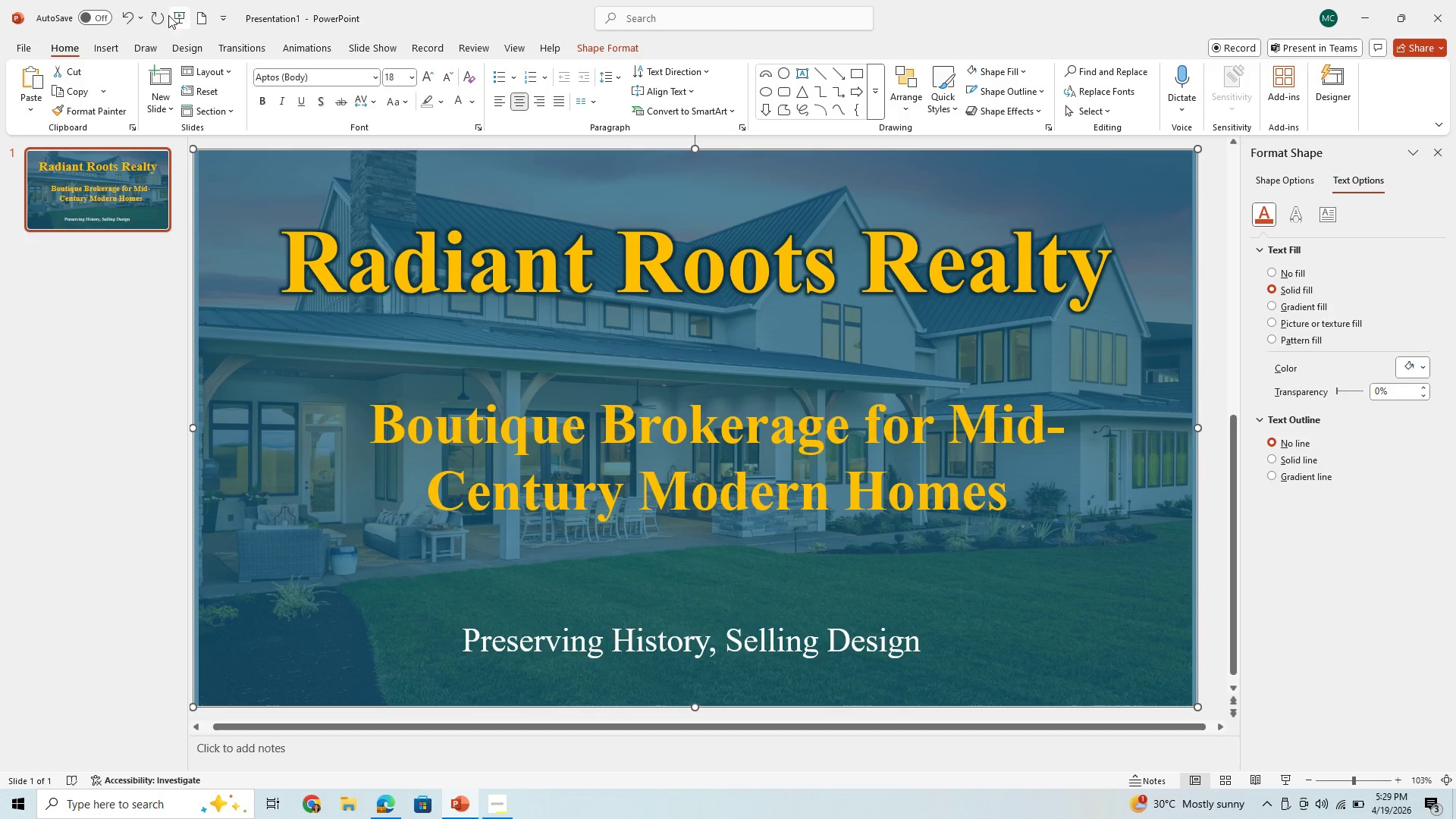 
wait(5.37)
 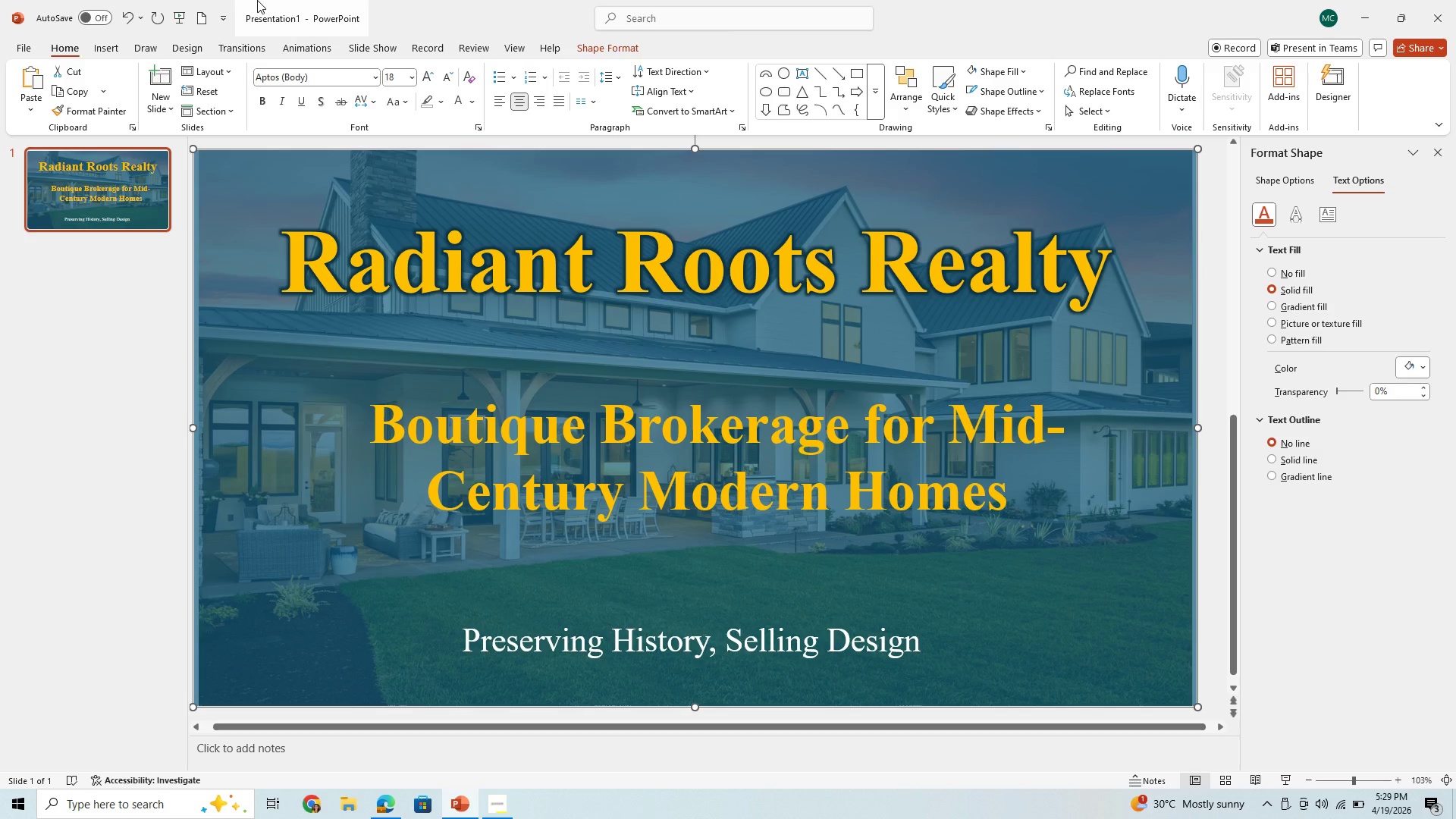 
left_click([127, 14])
 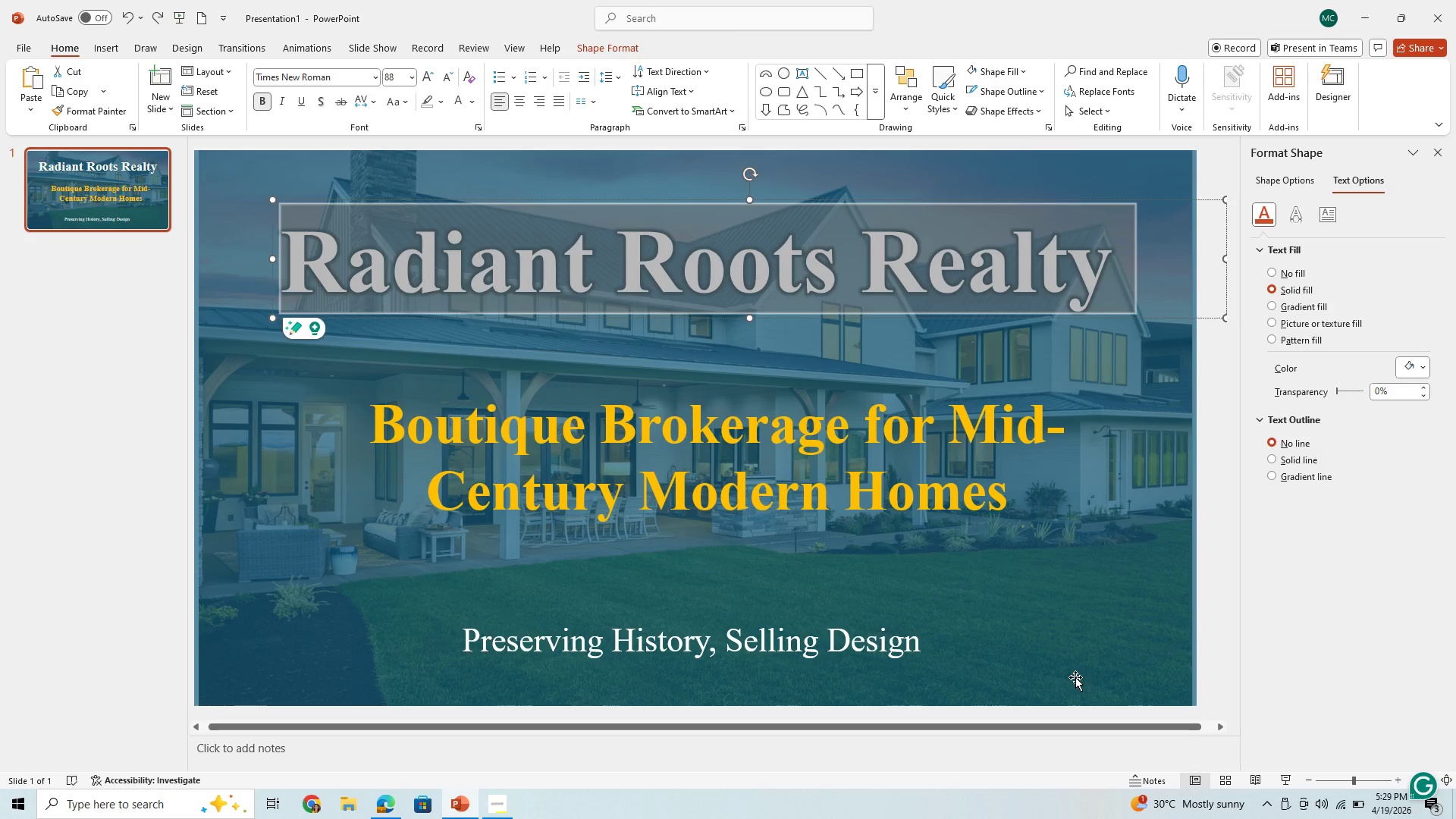 
left_click([1072, 639])
 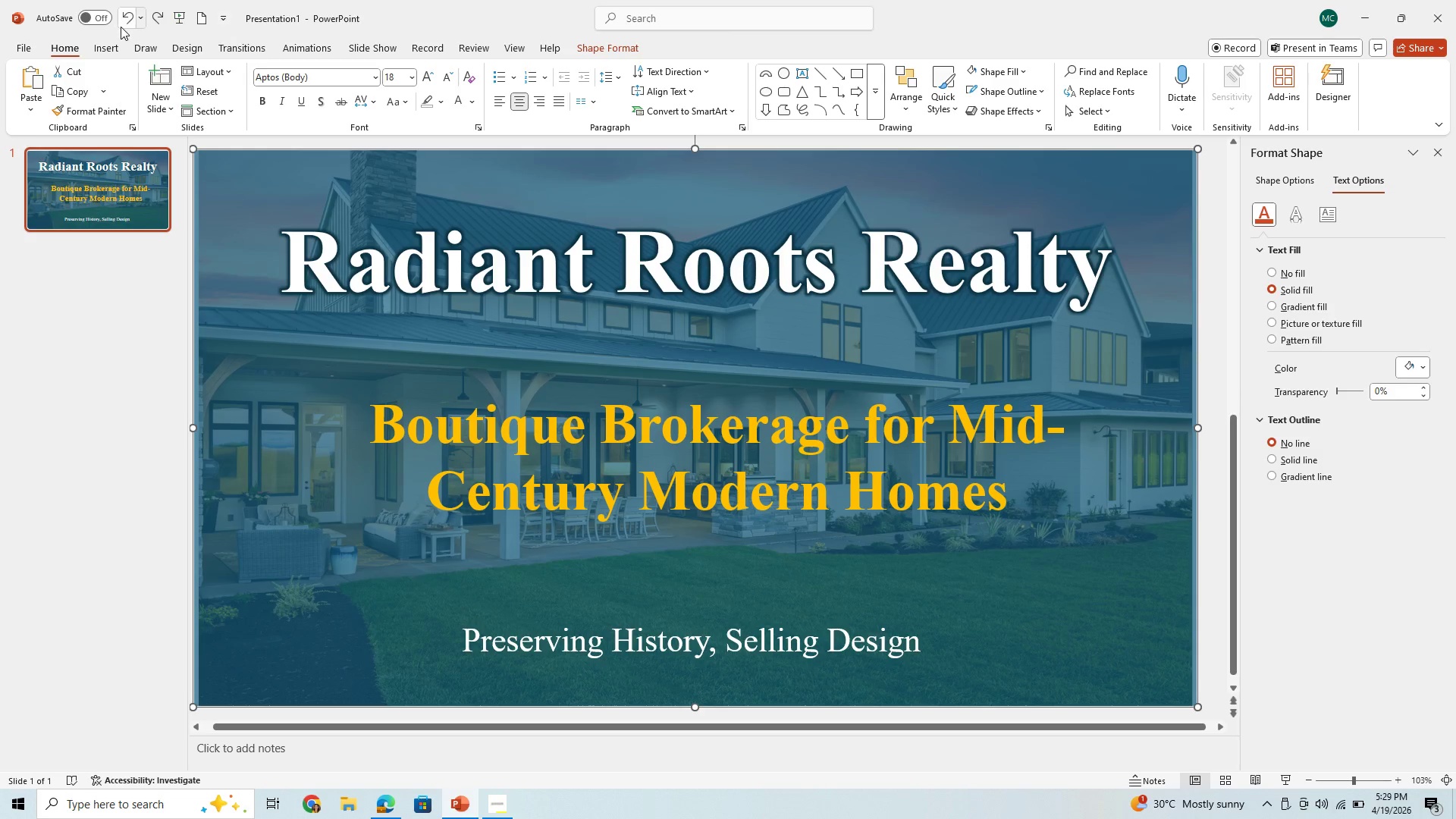 
left_click([123, 16])
 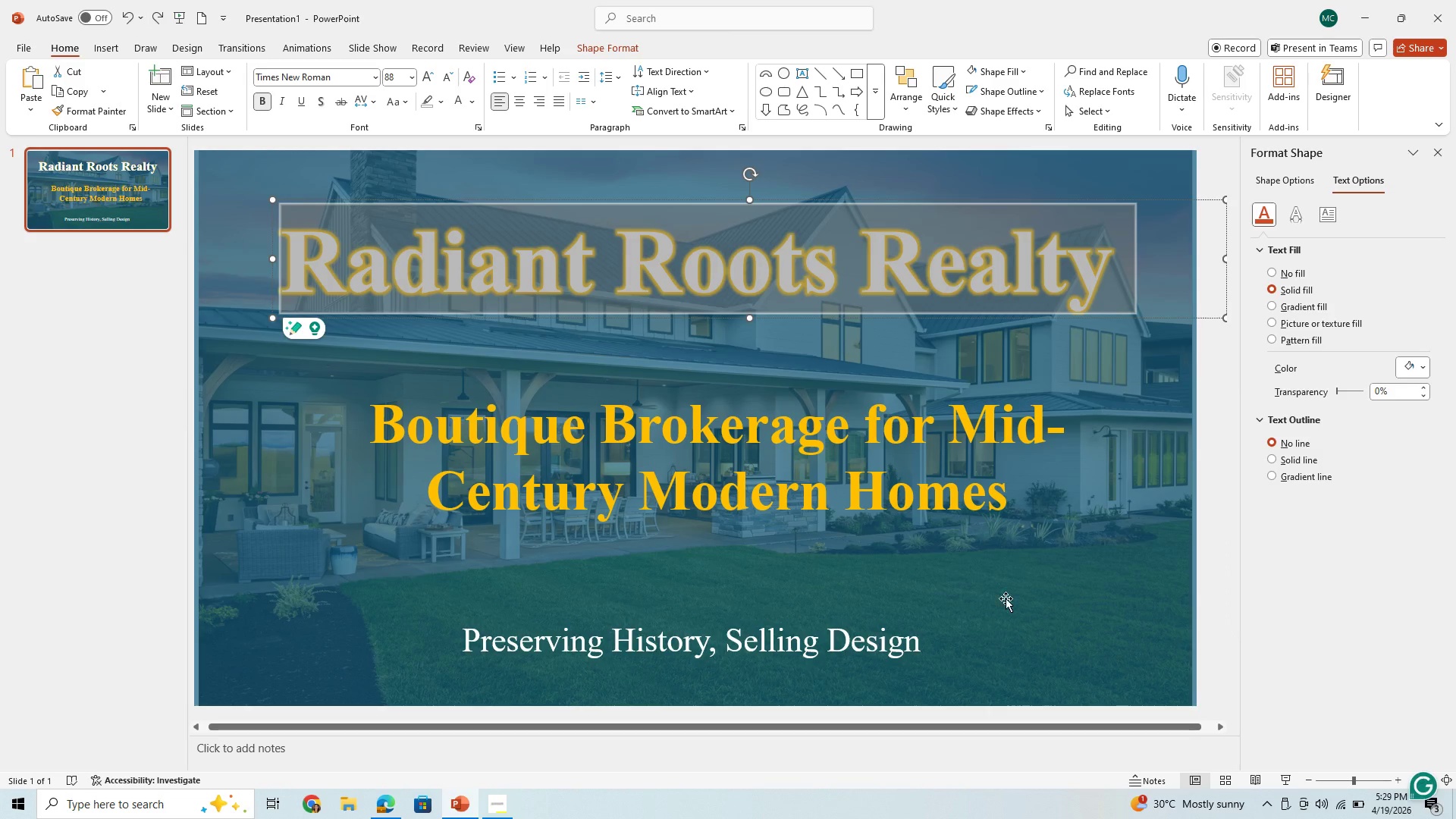 
left_click([1017, 577])
 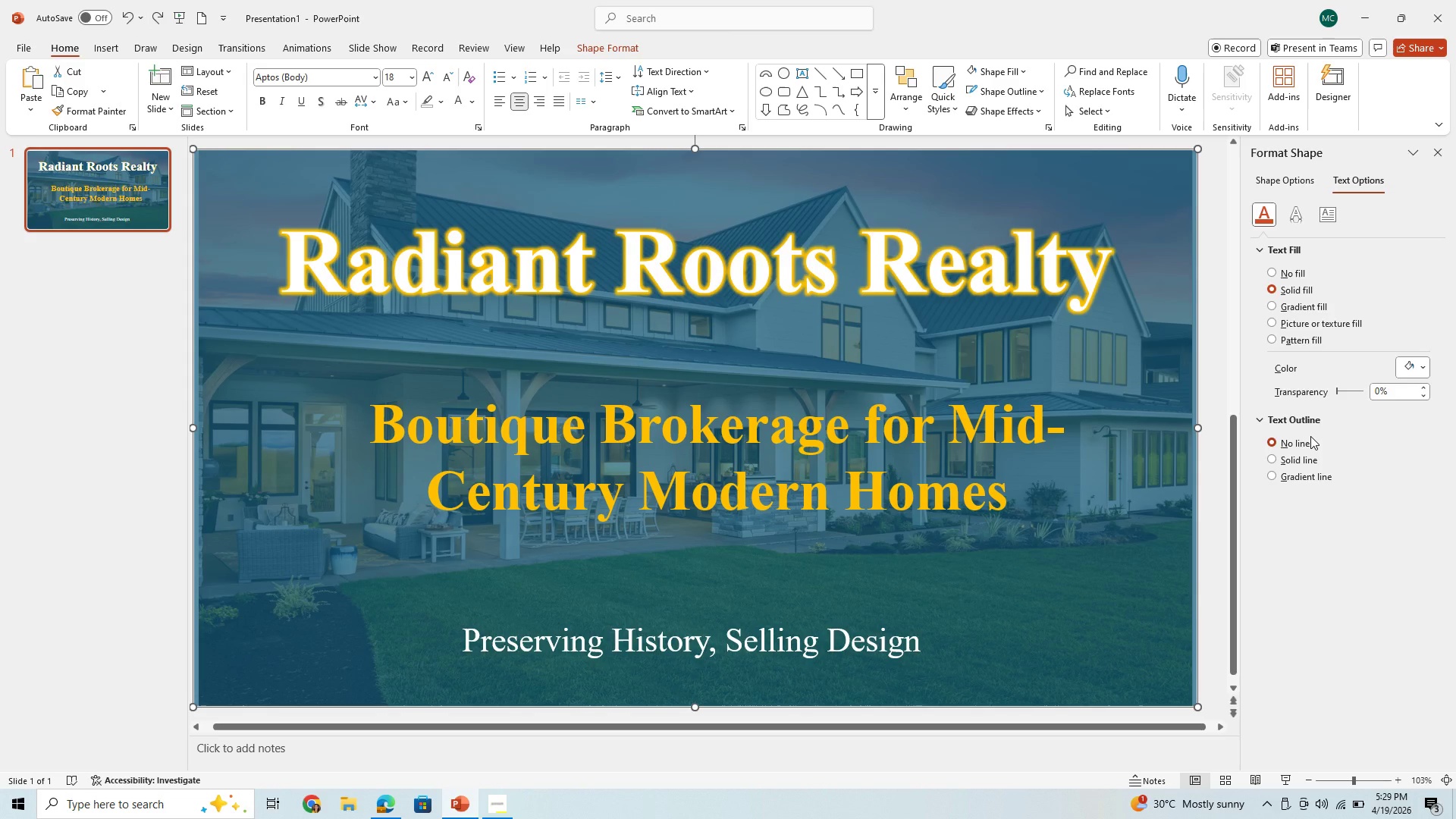 
wait(8.53)
 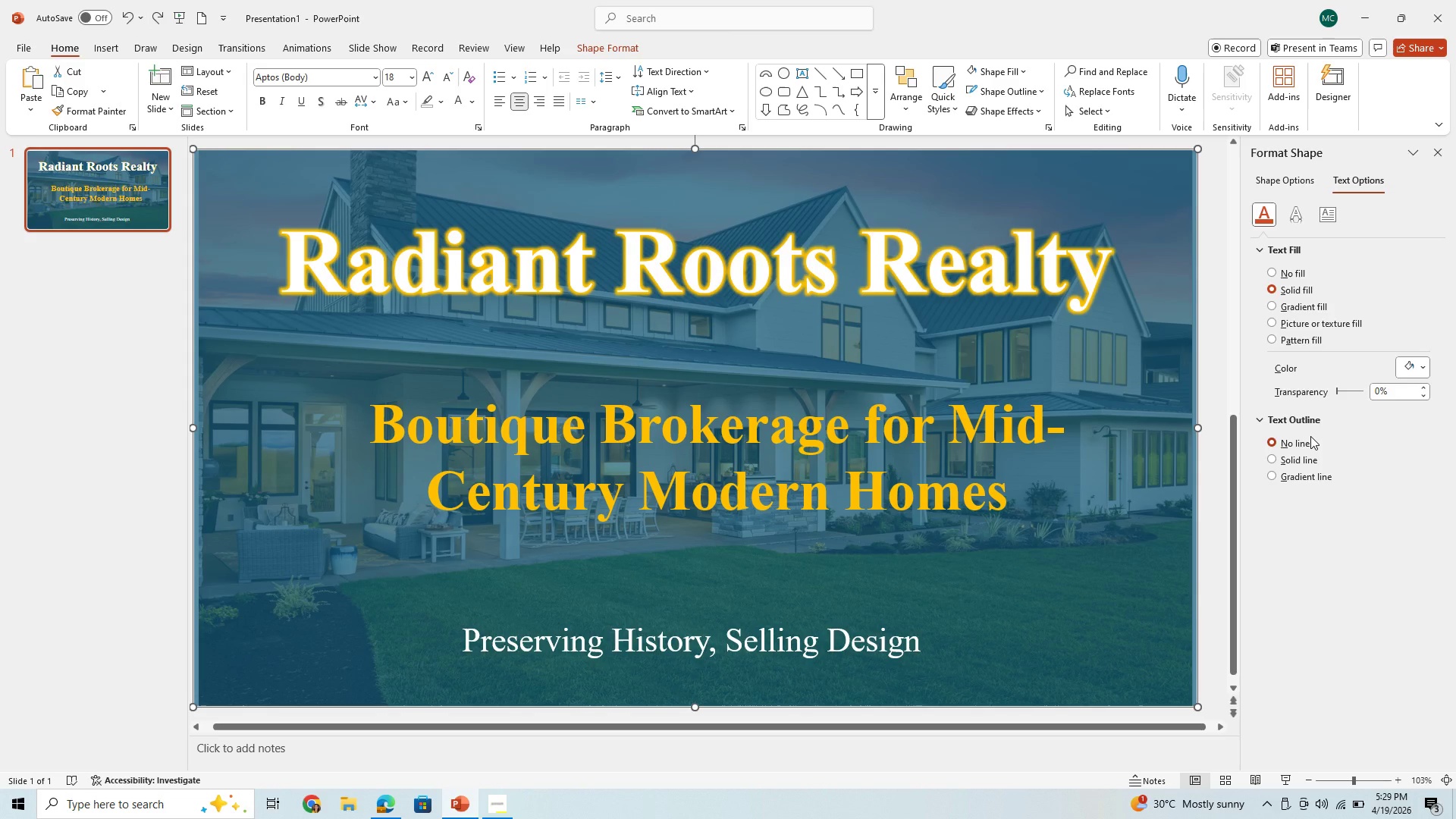 
left_click([793, 662])
 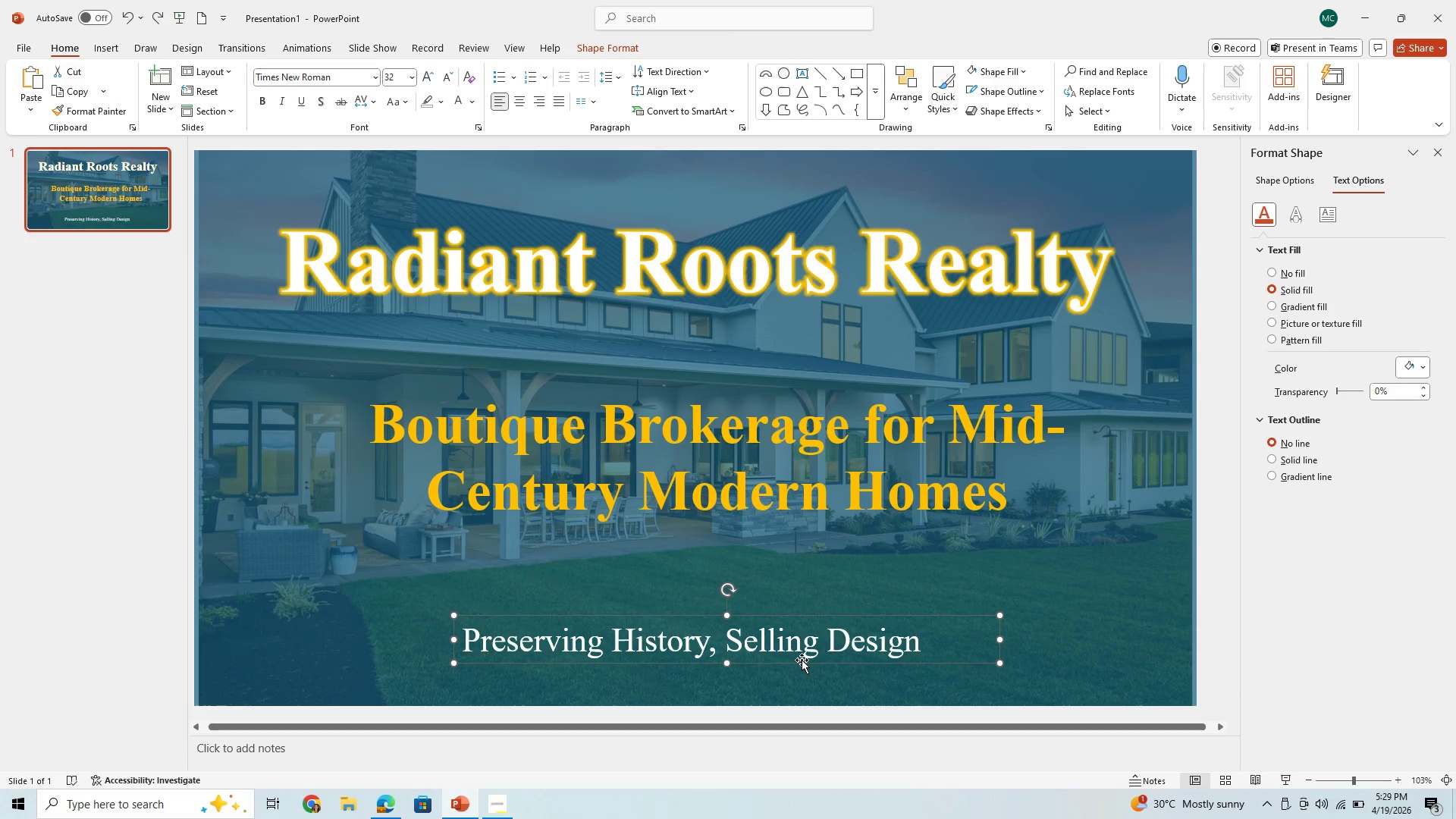 
left_click_drag(start_coordinate=[802, 660], to_coordinate=[802, 656])
 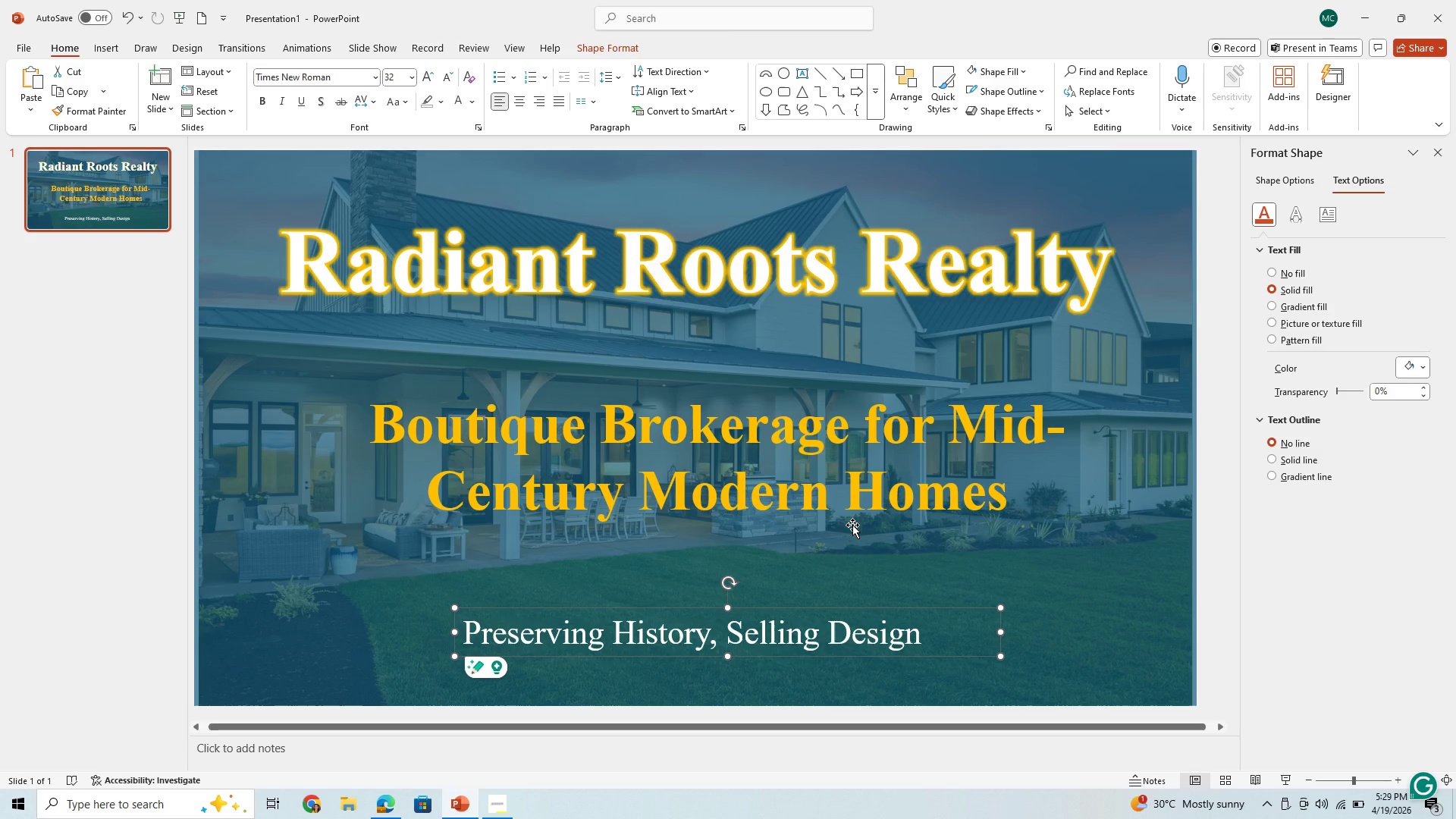 
left_click([853, 524])
 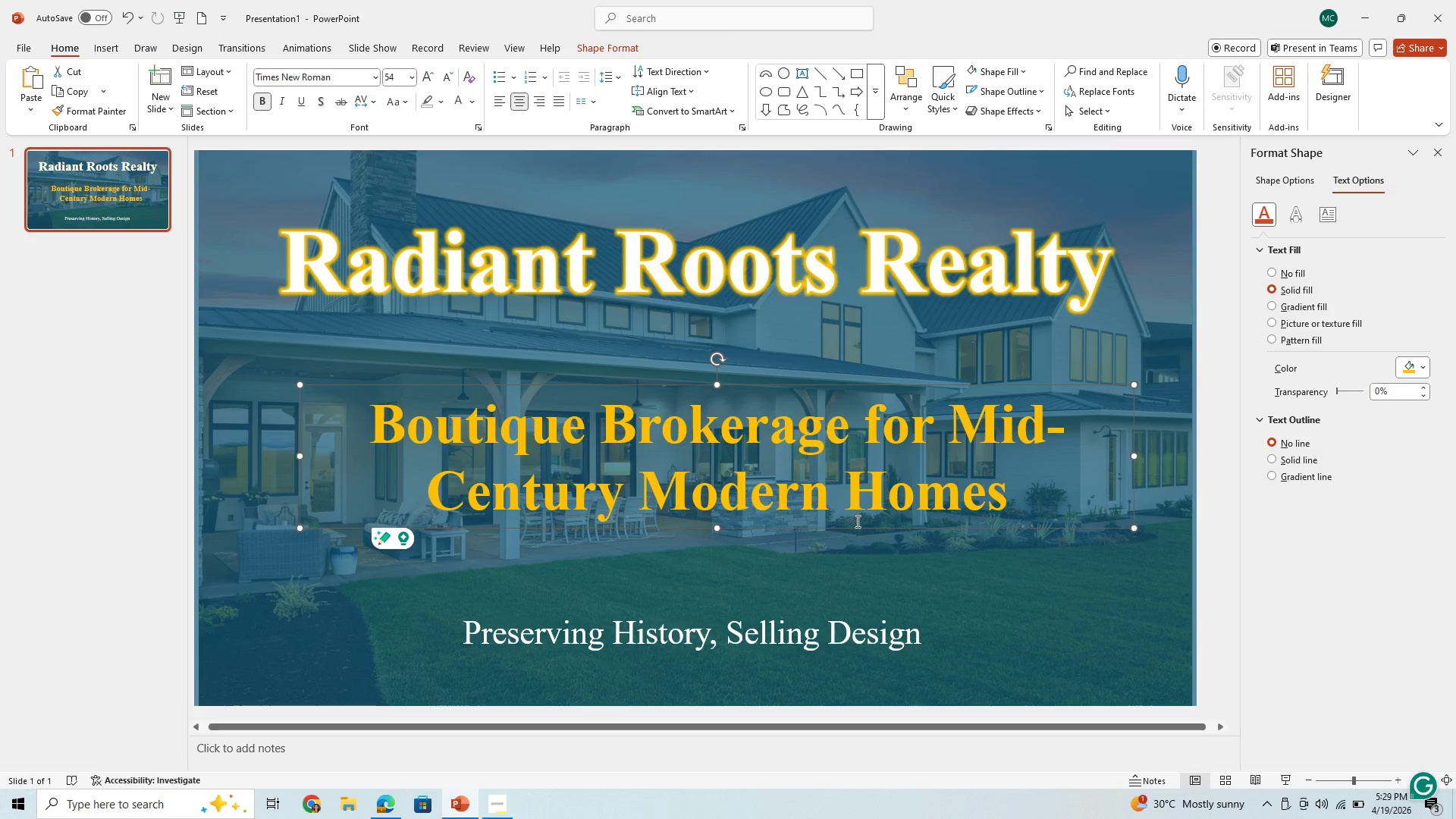 
left_click_drag(start_coordinate=[856, 528], to_coordinate=[836, 526])
 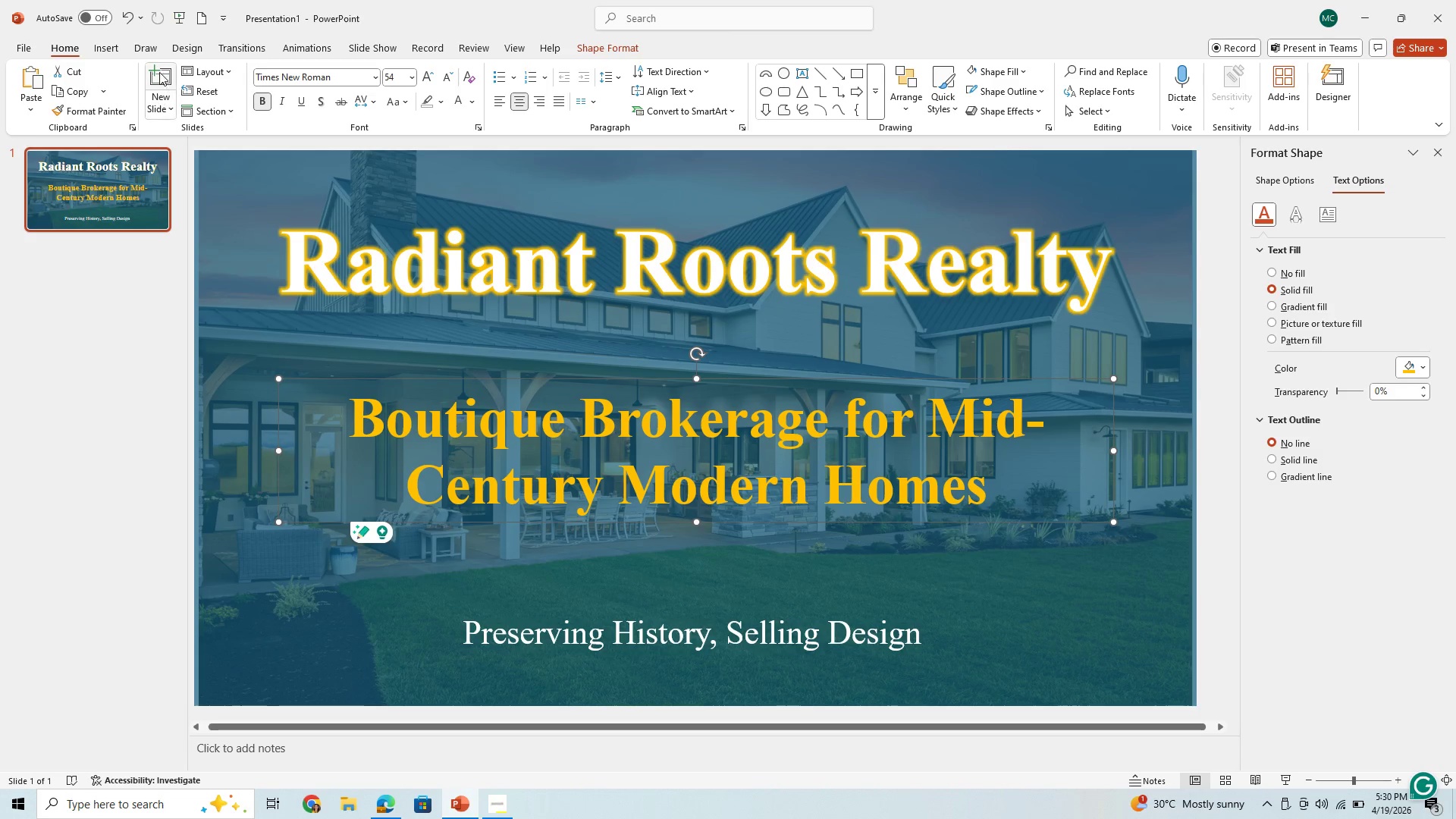 
left_click([159, 72])
 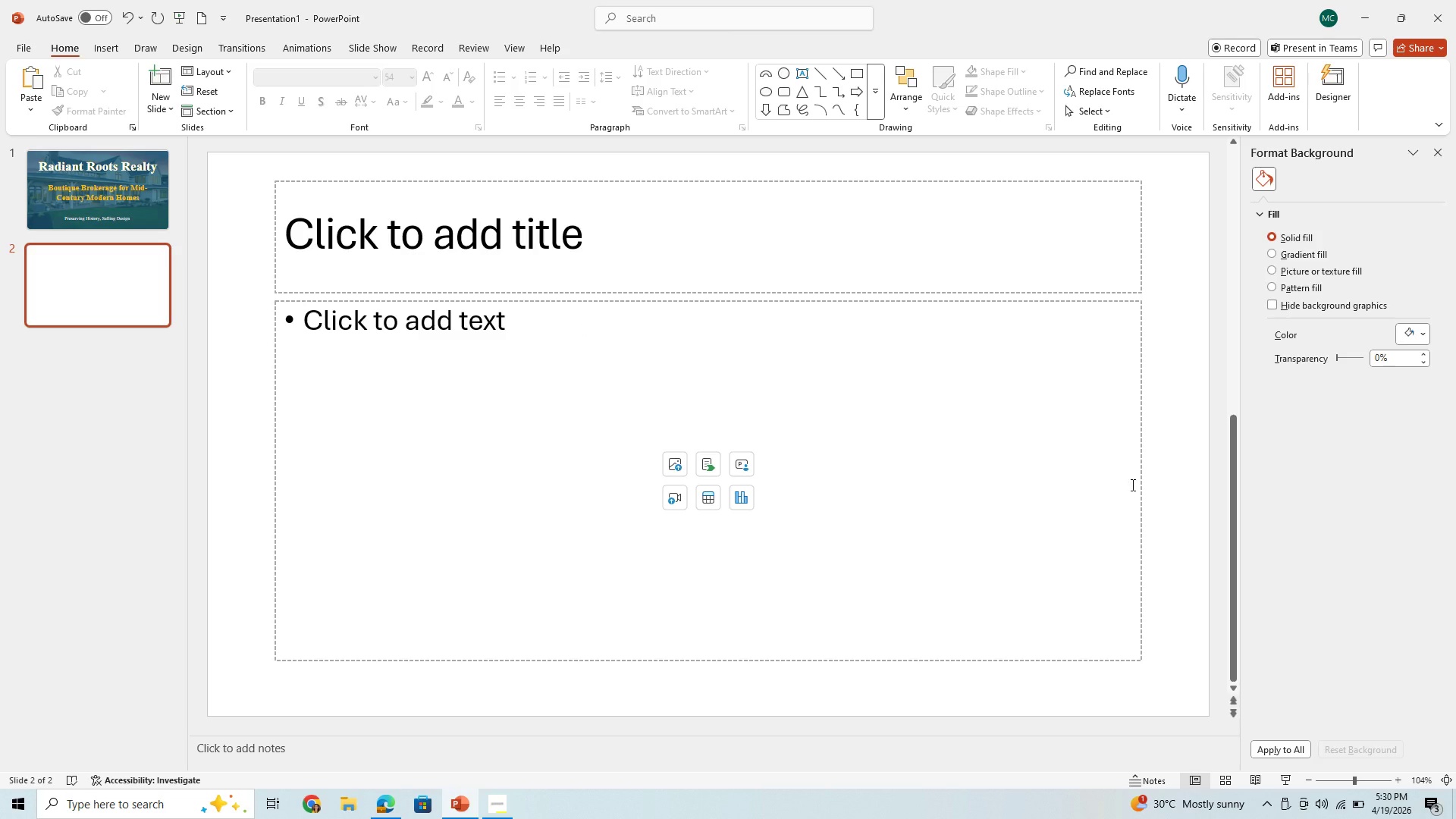 
wait(6.67)
 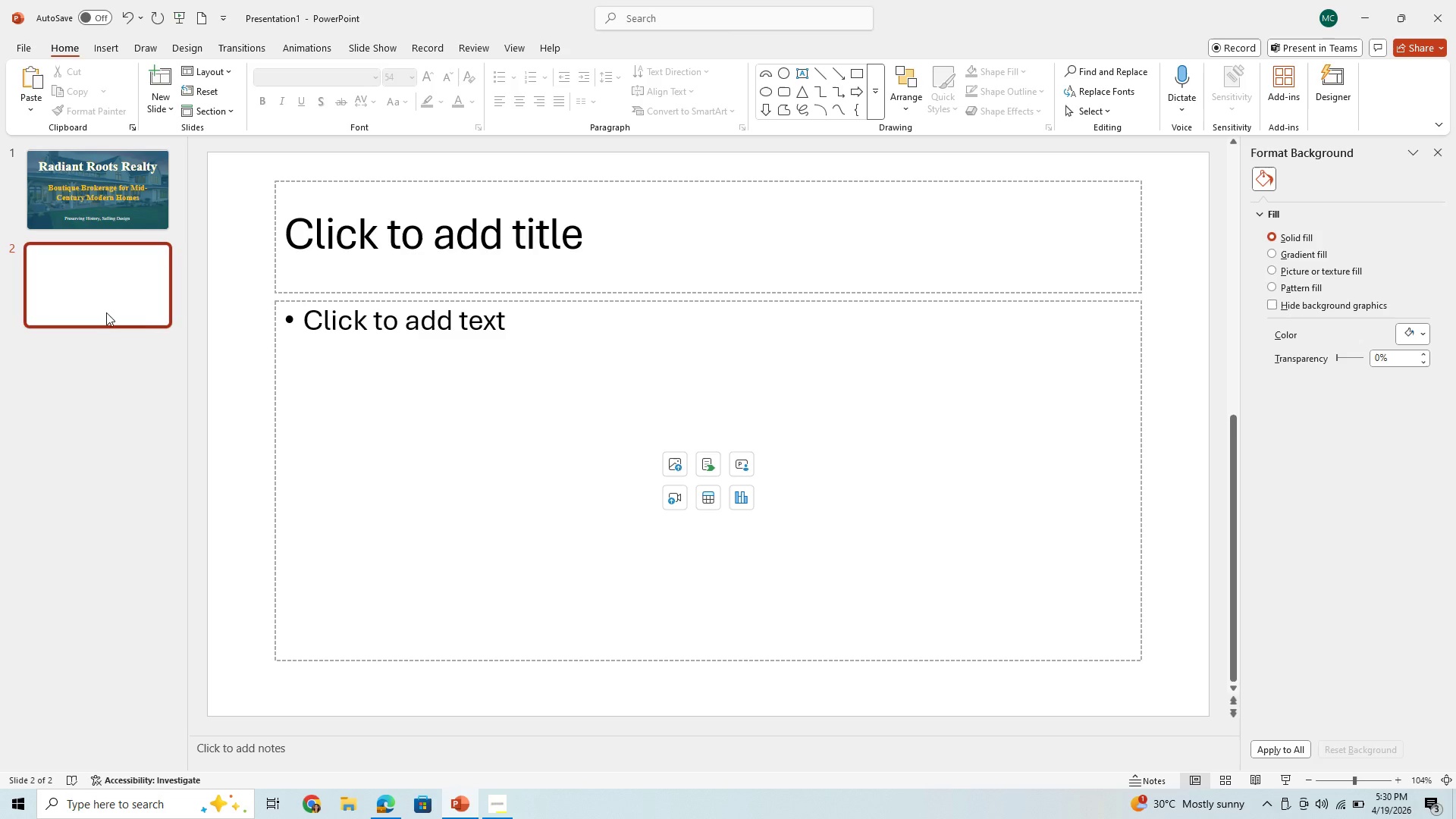 
left_click([1423, 328])
 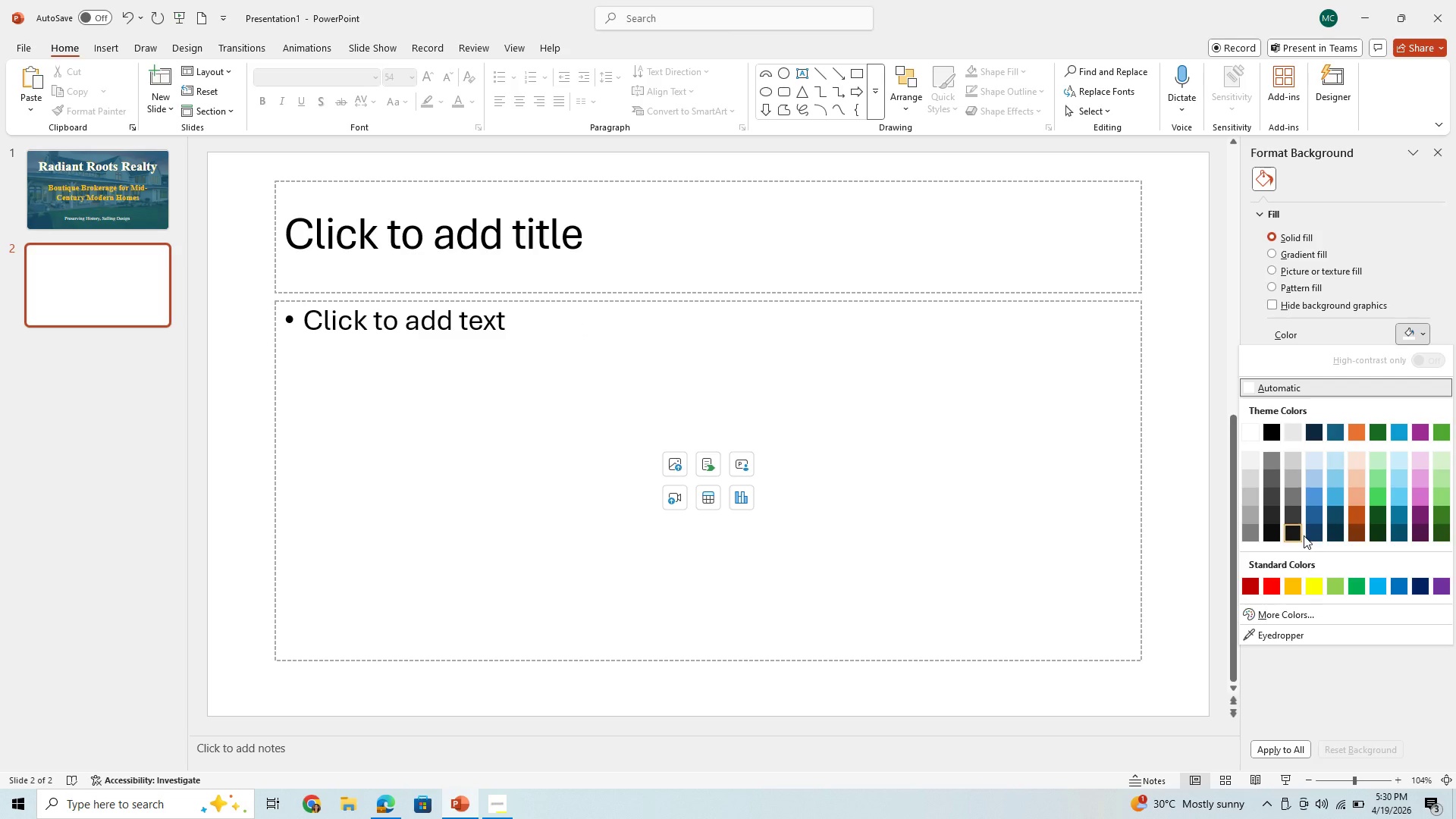 
left_click([1318, 532])
 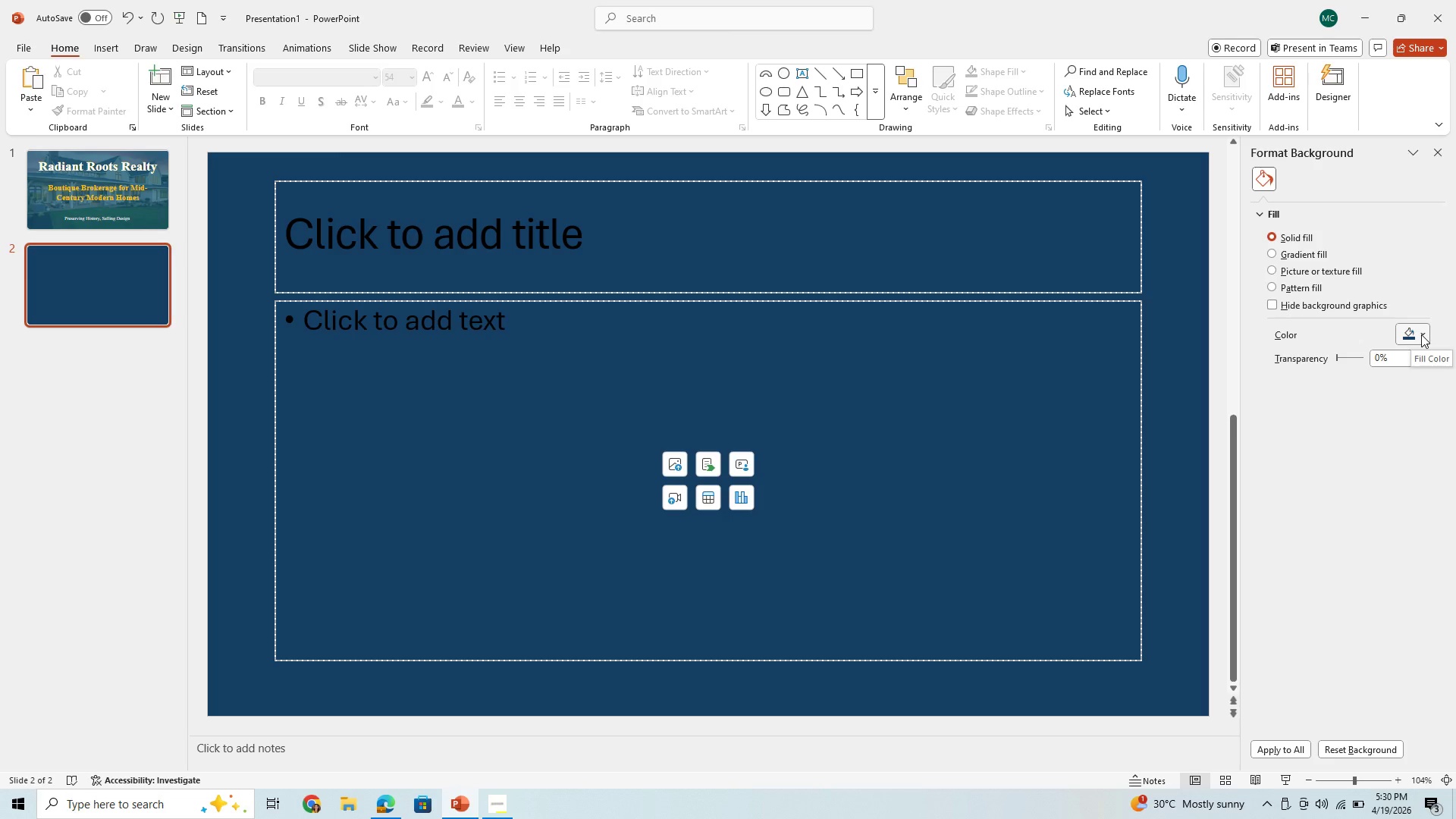 
wait(14.42)
 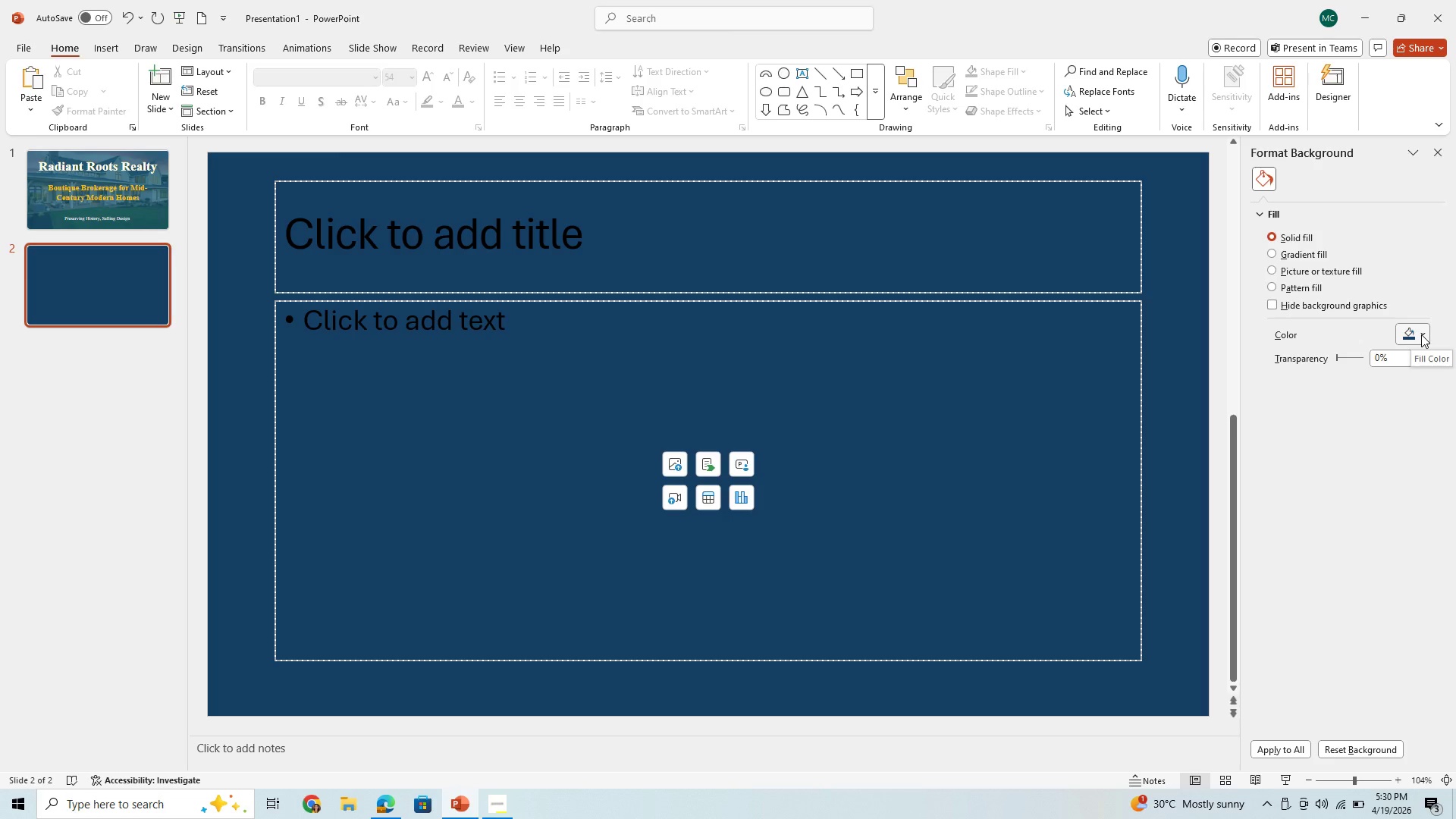 
left_click([1403, 337])
 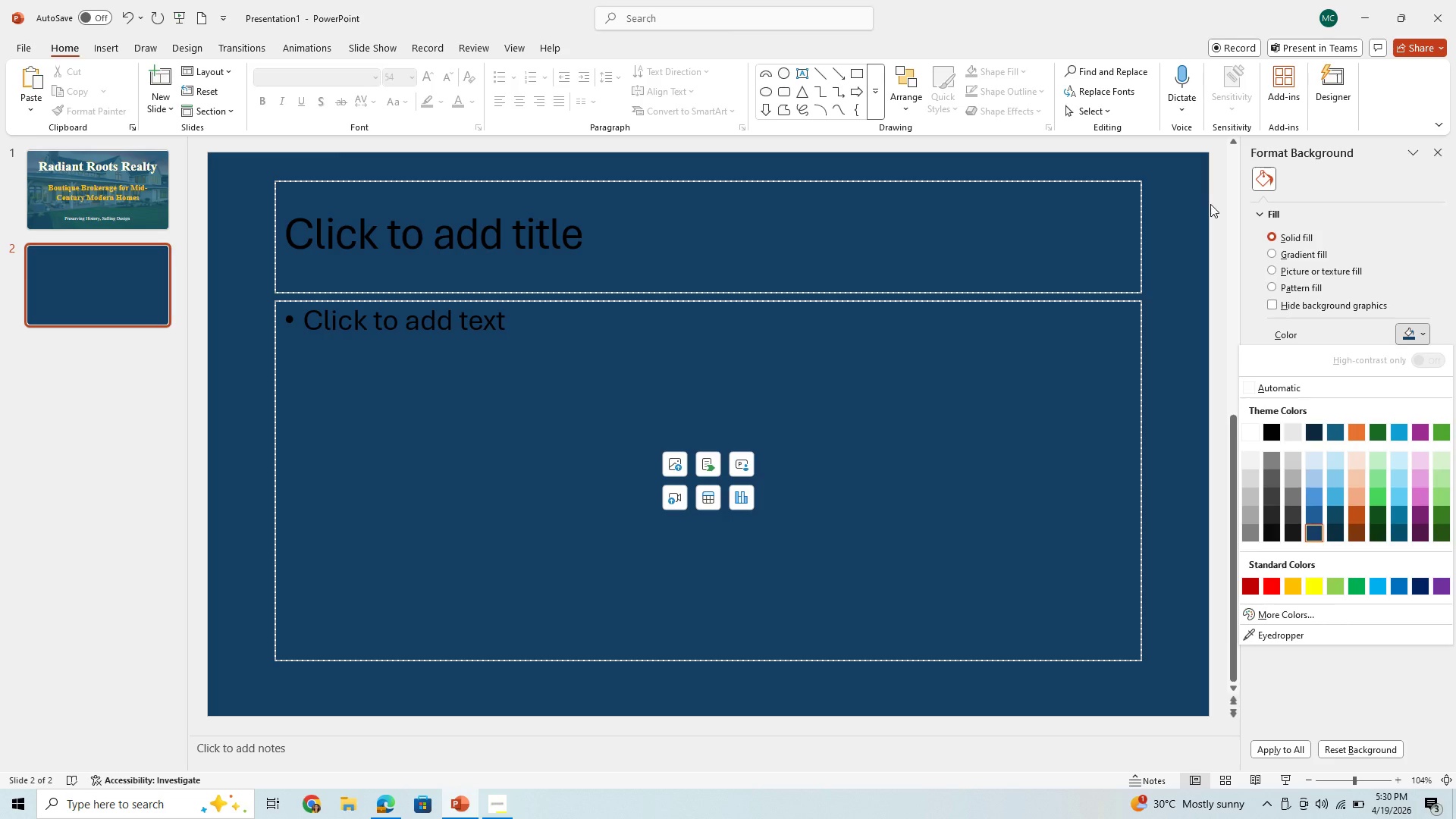 
left_click([1168, 196])
 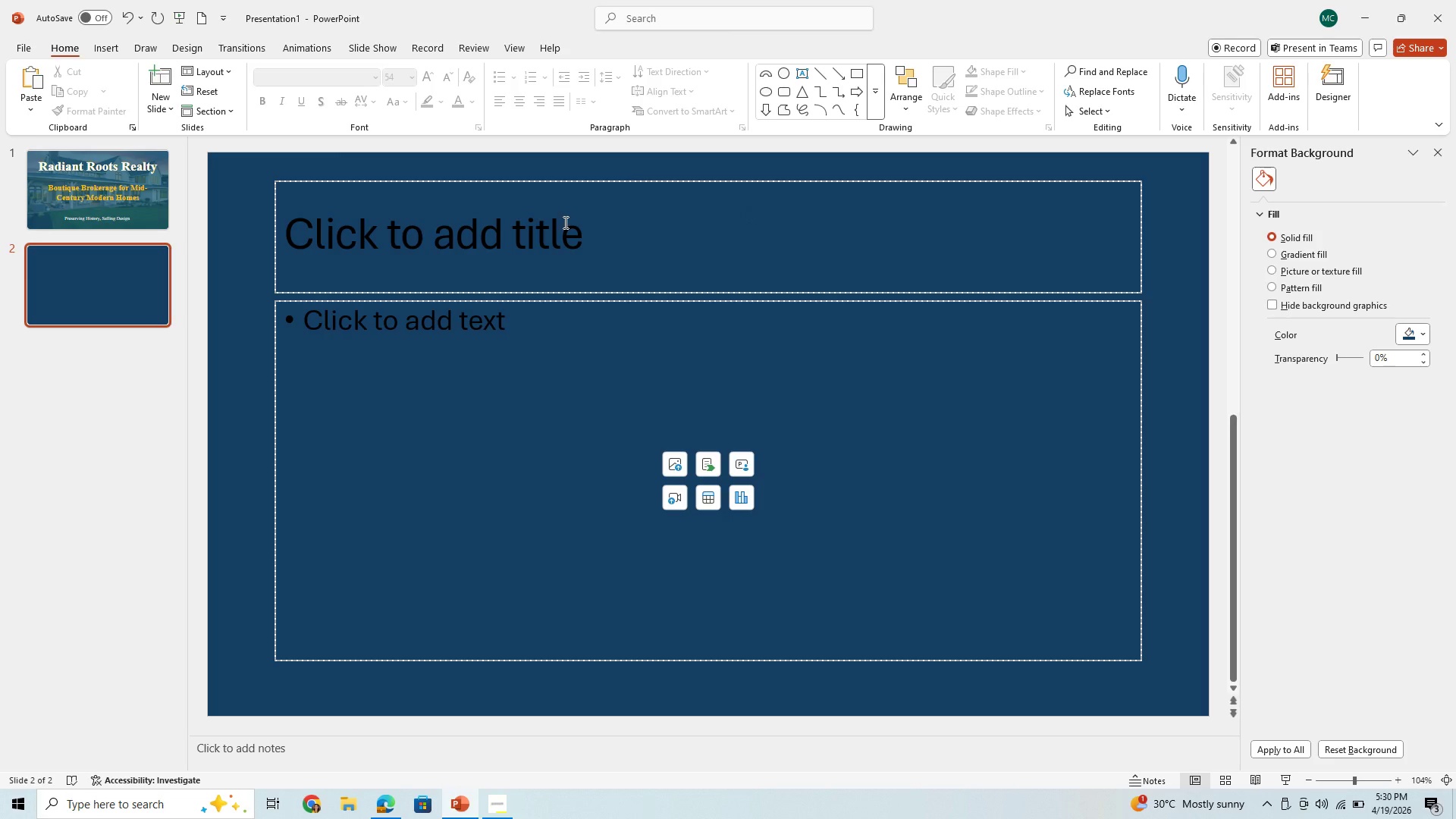 
wait(6.89)
 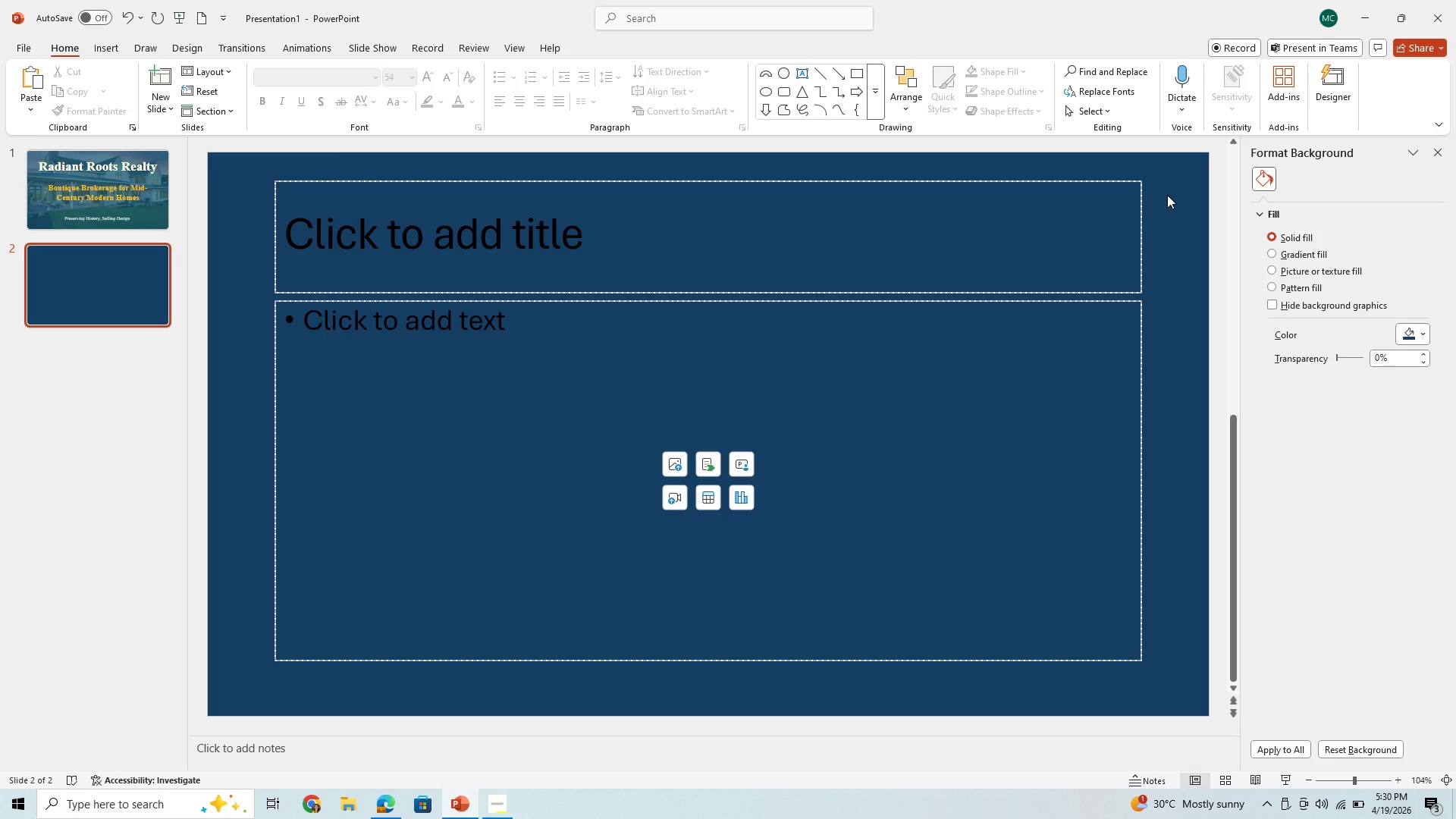 
left_click([112, 214])
 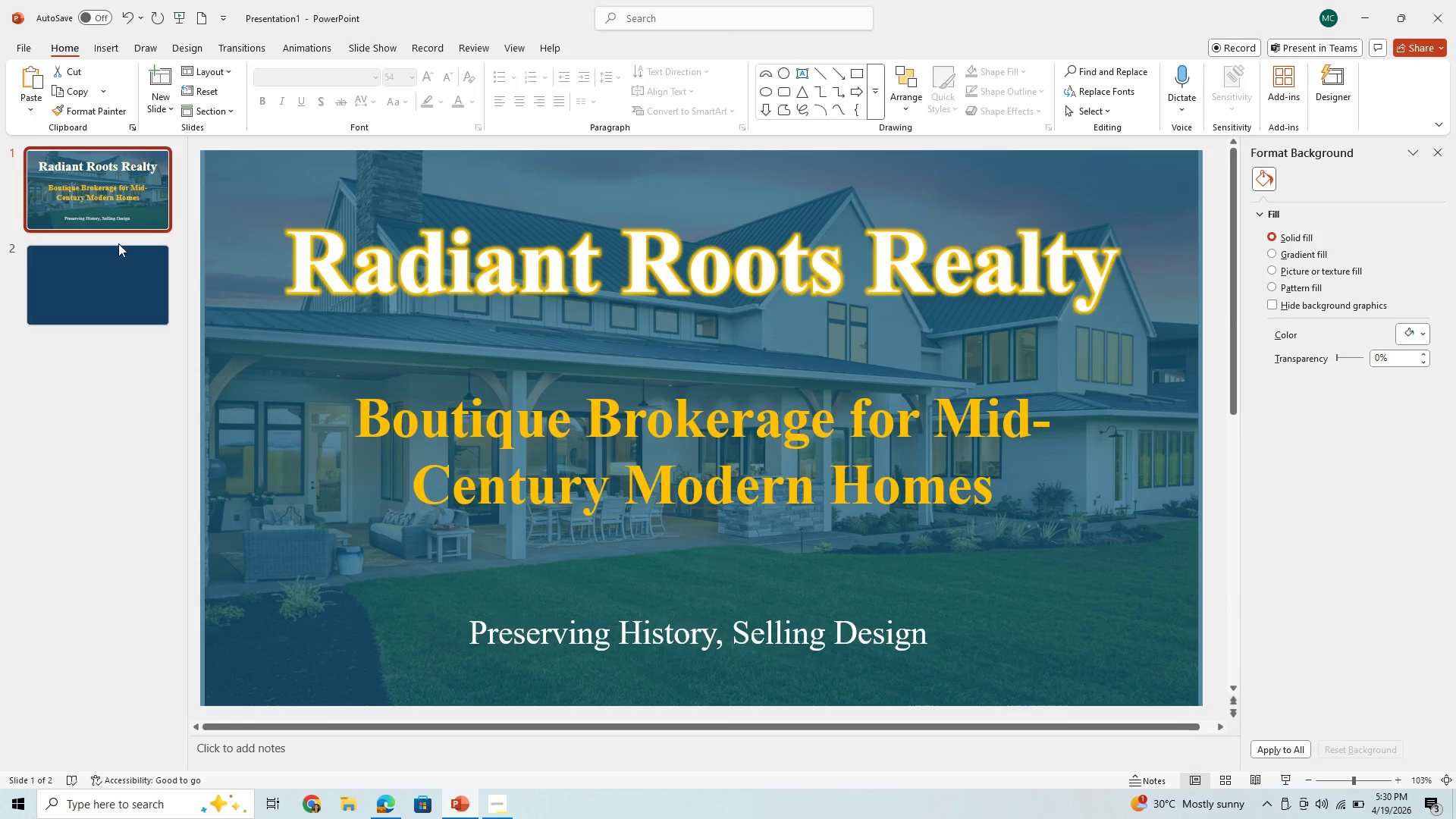 
left_click([135, 279])
 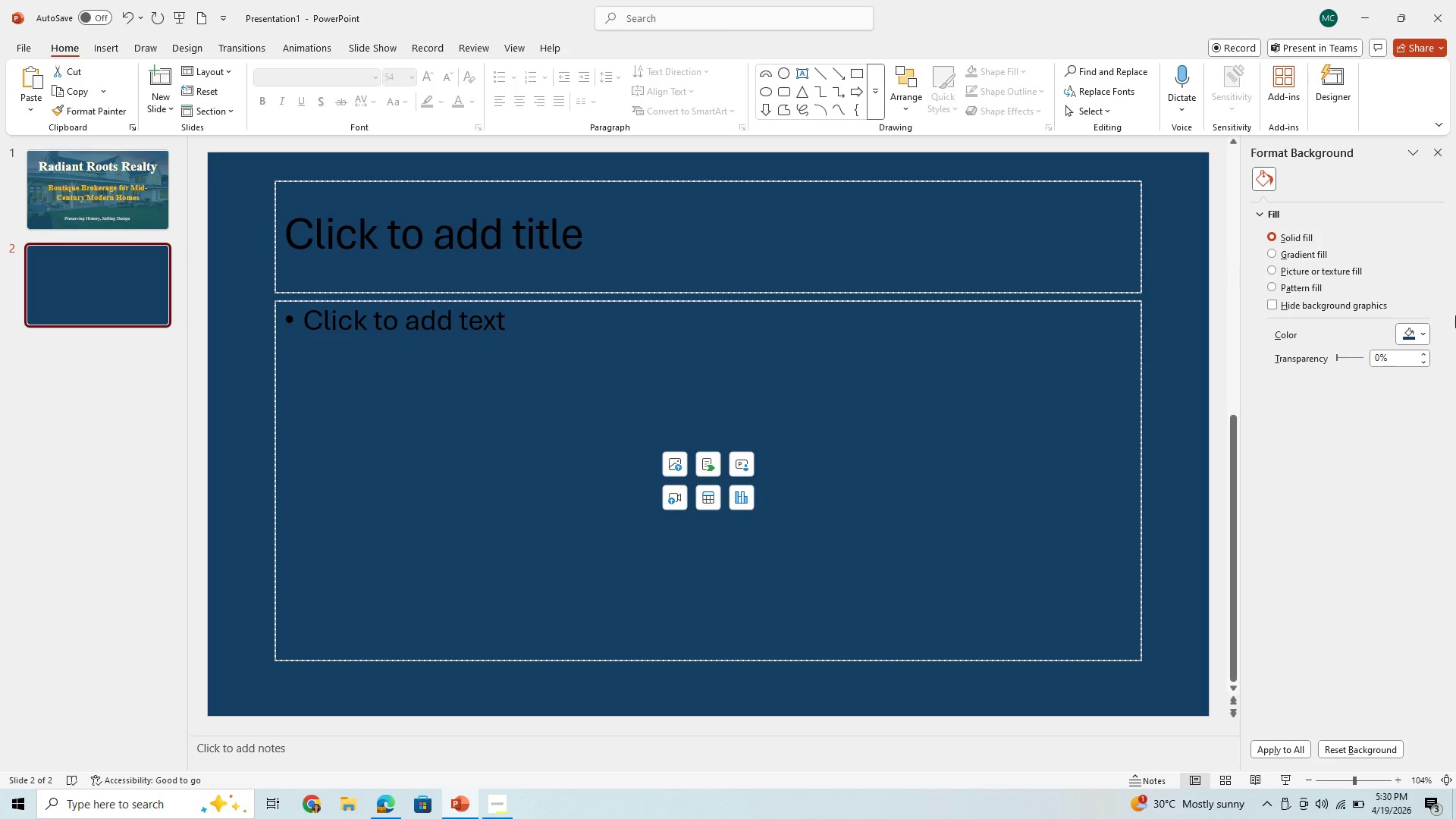 
wait(5.45)
 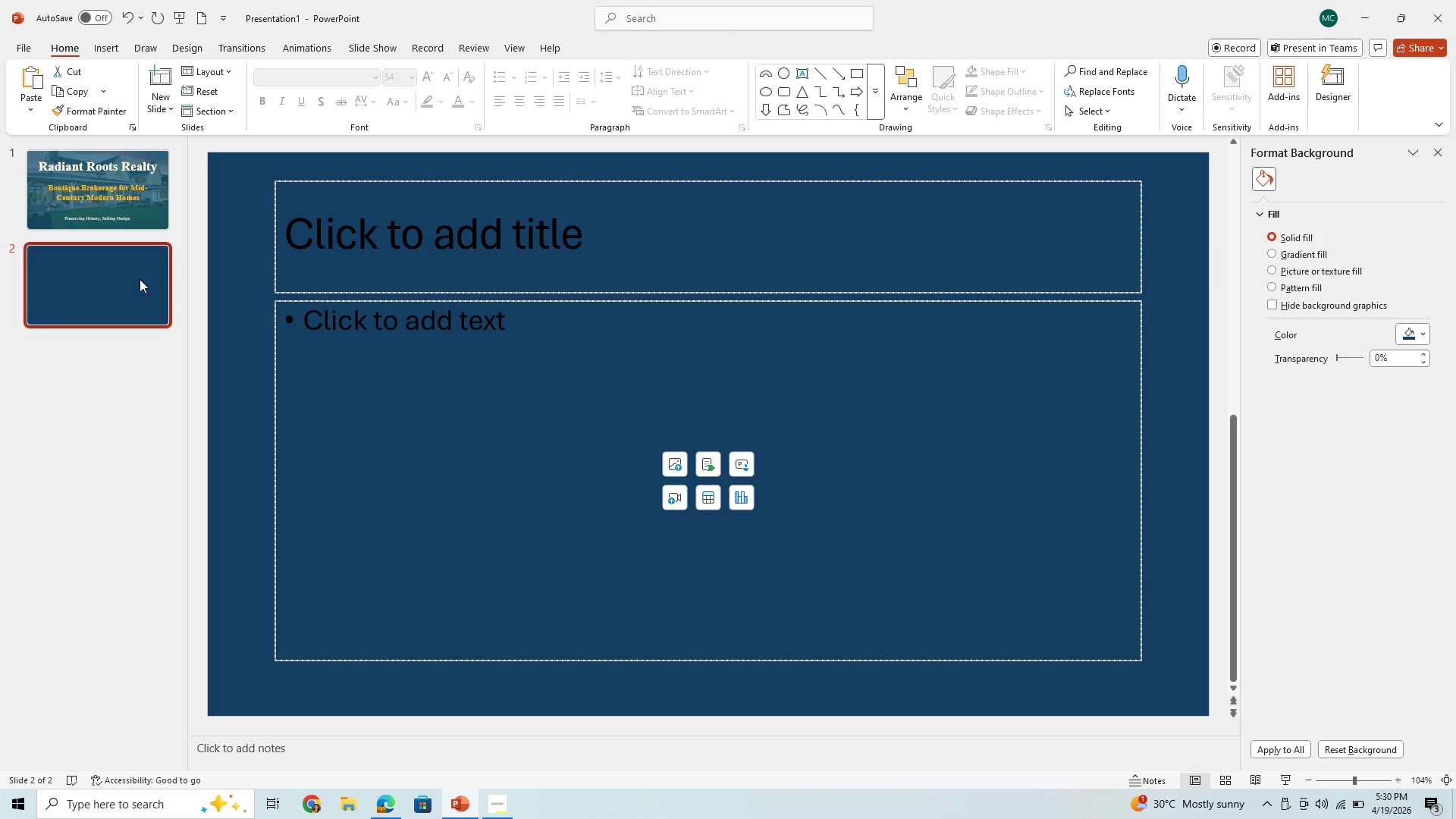 
left_click([1425, 331])
 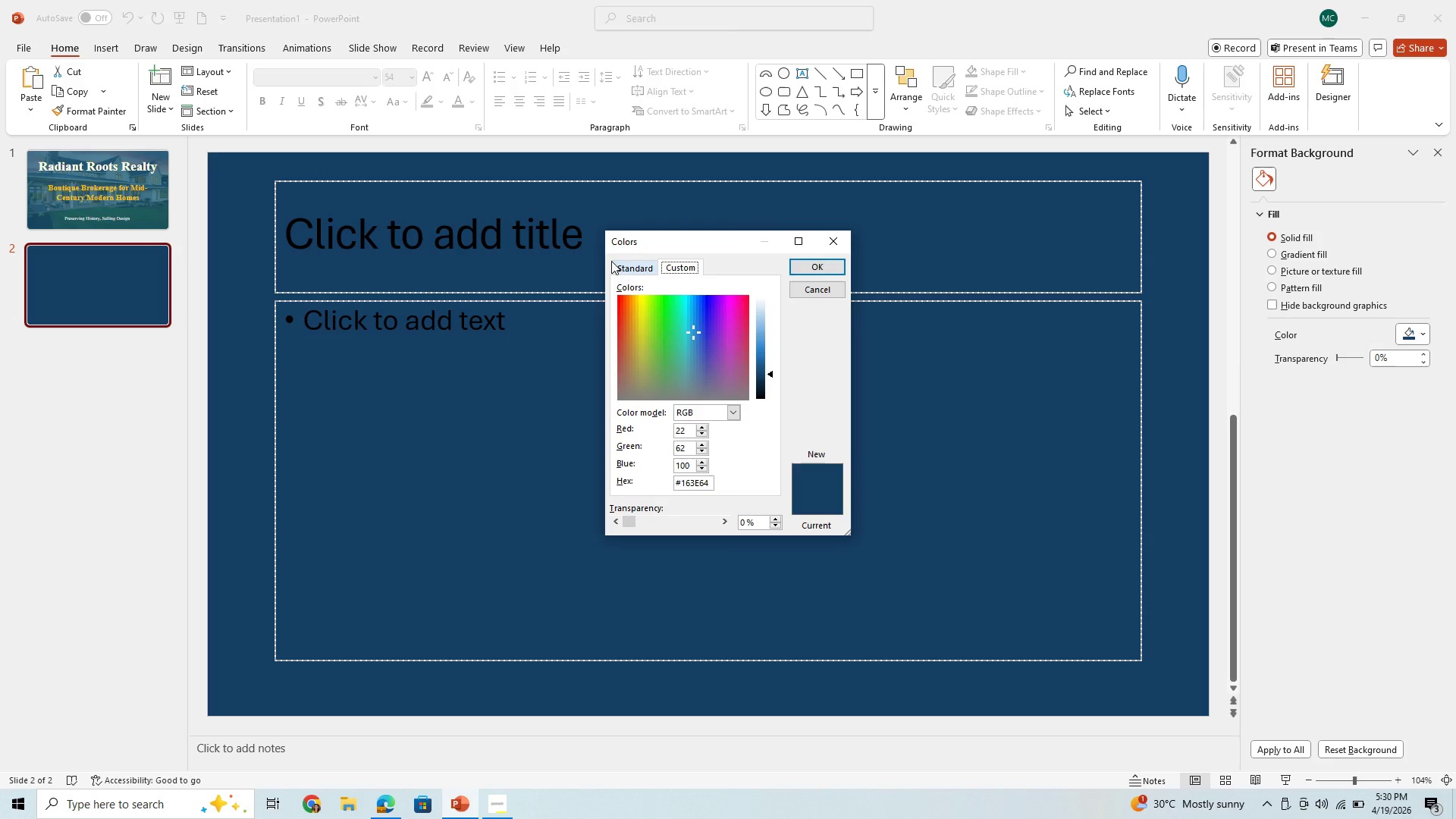 
left_click([635, 266])
 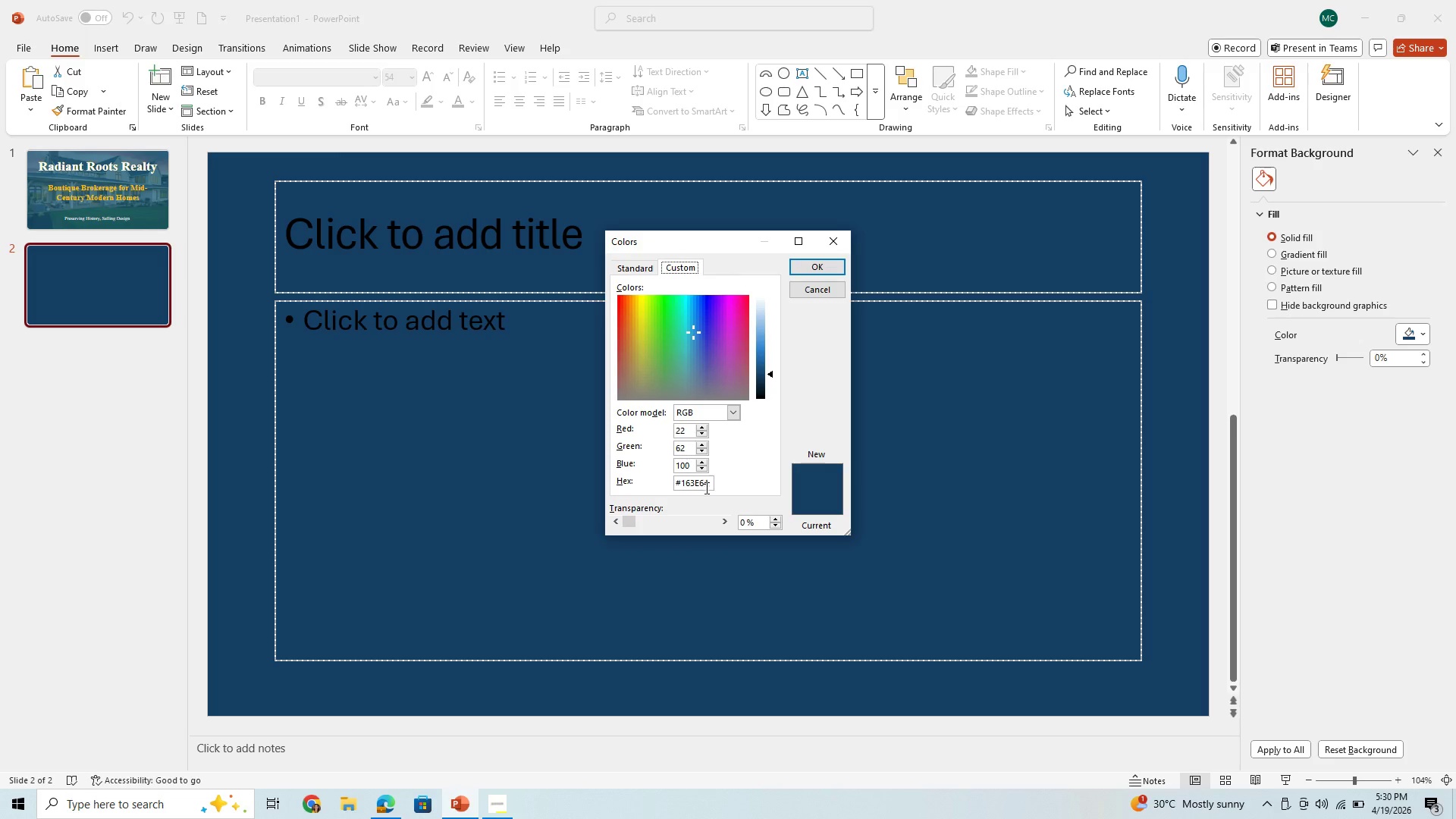 
left_click_drag(start_coordinate=[710, 481], to_coordinate=[662, 501])
 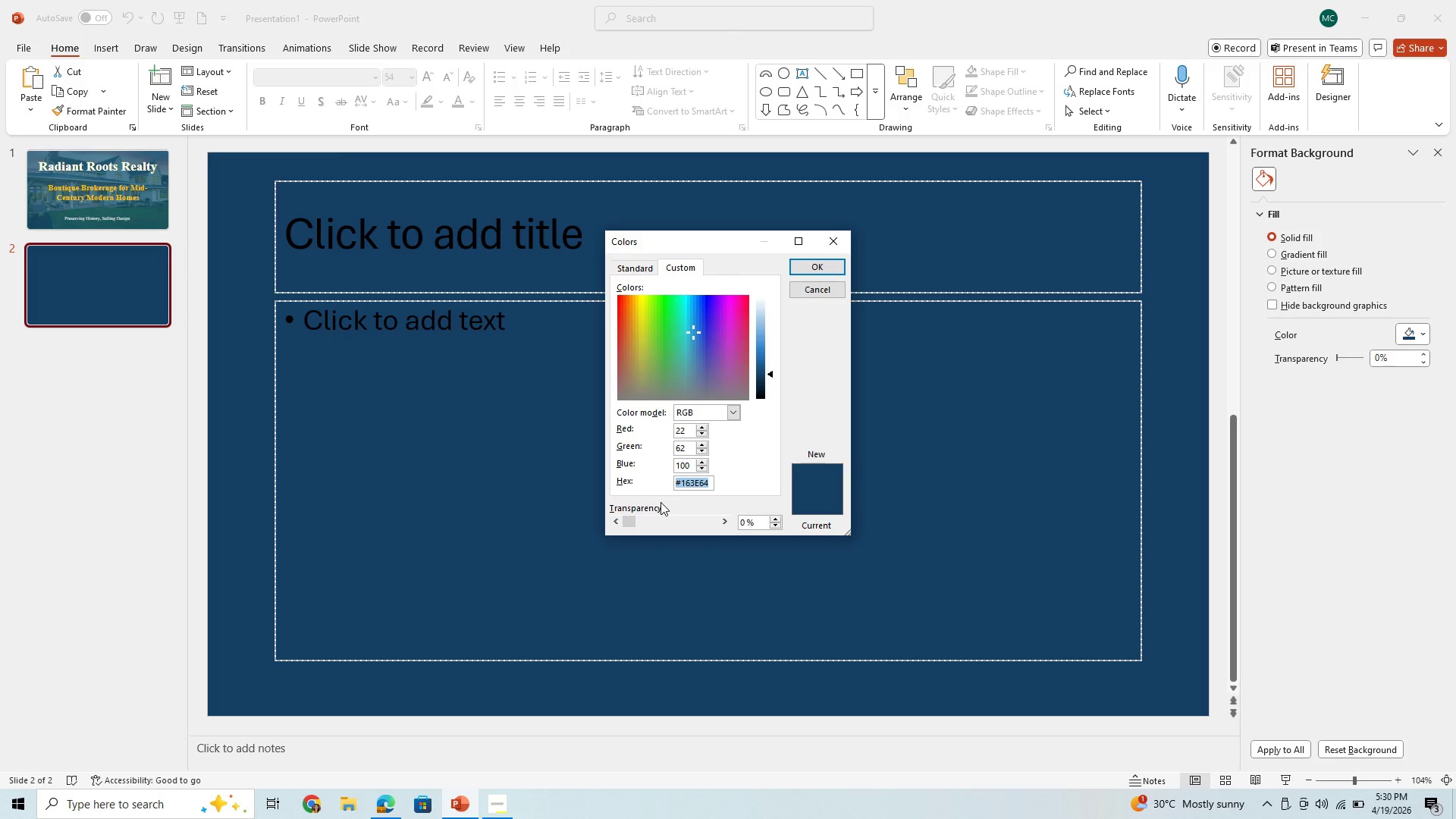 
type(0f)
key(Backspace)
type(F7676)
 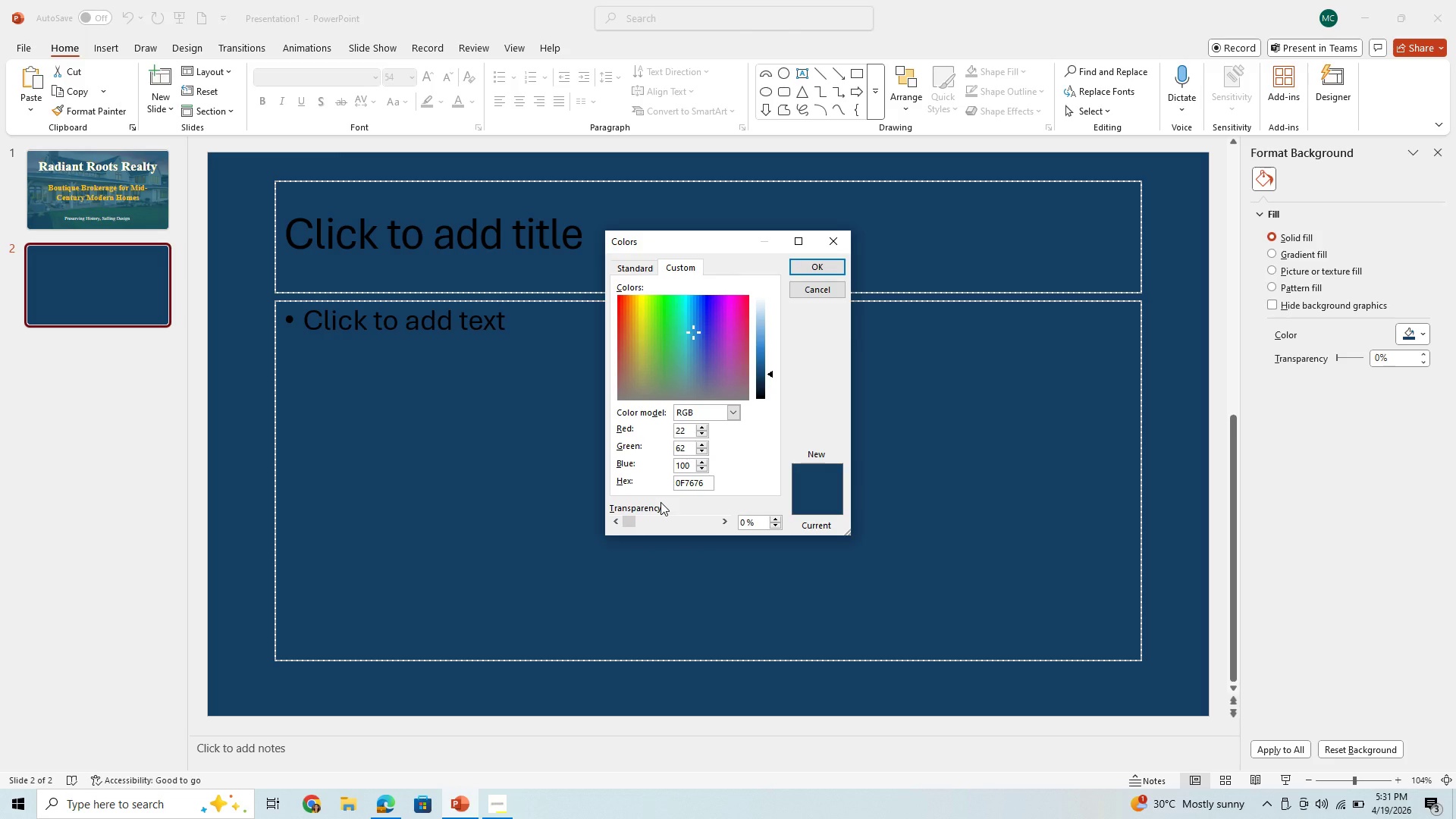 
key(Enter)
 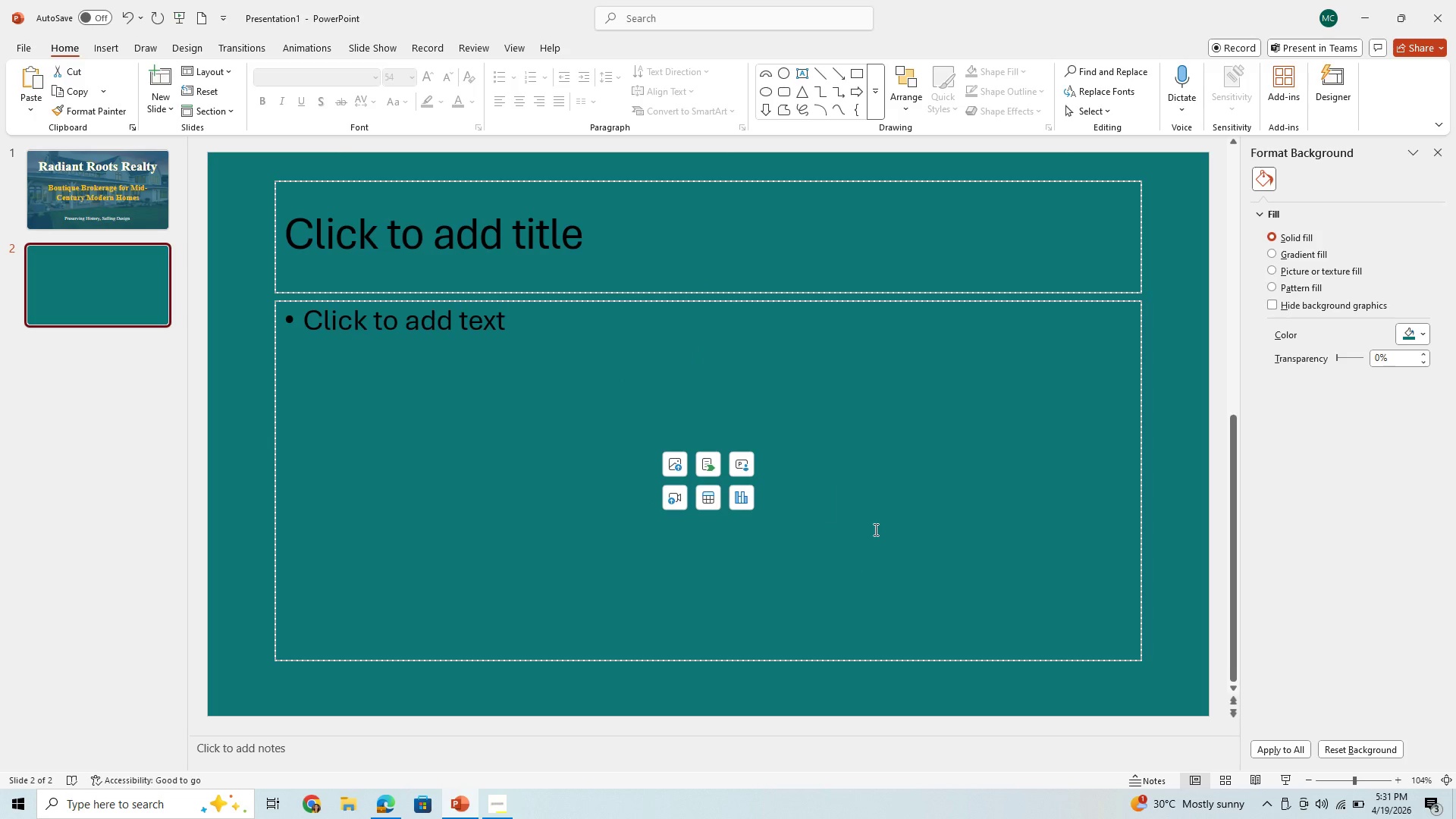 
wait(7.3)
 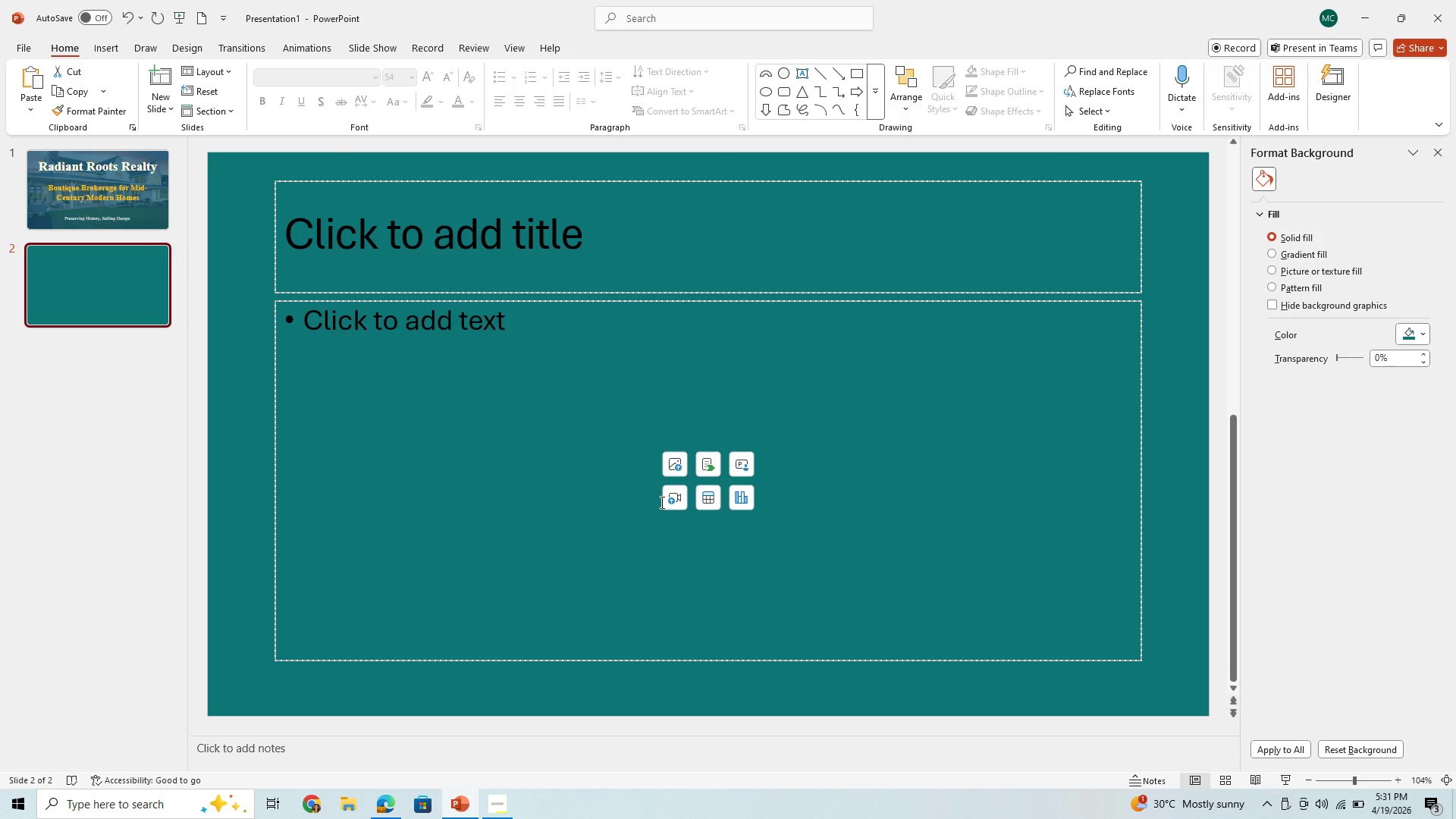 
left_click([1170, 704])
 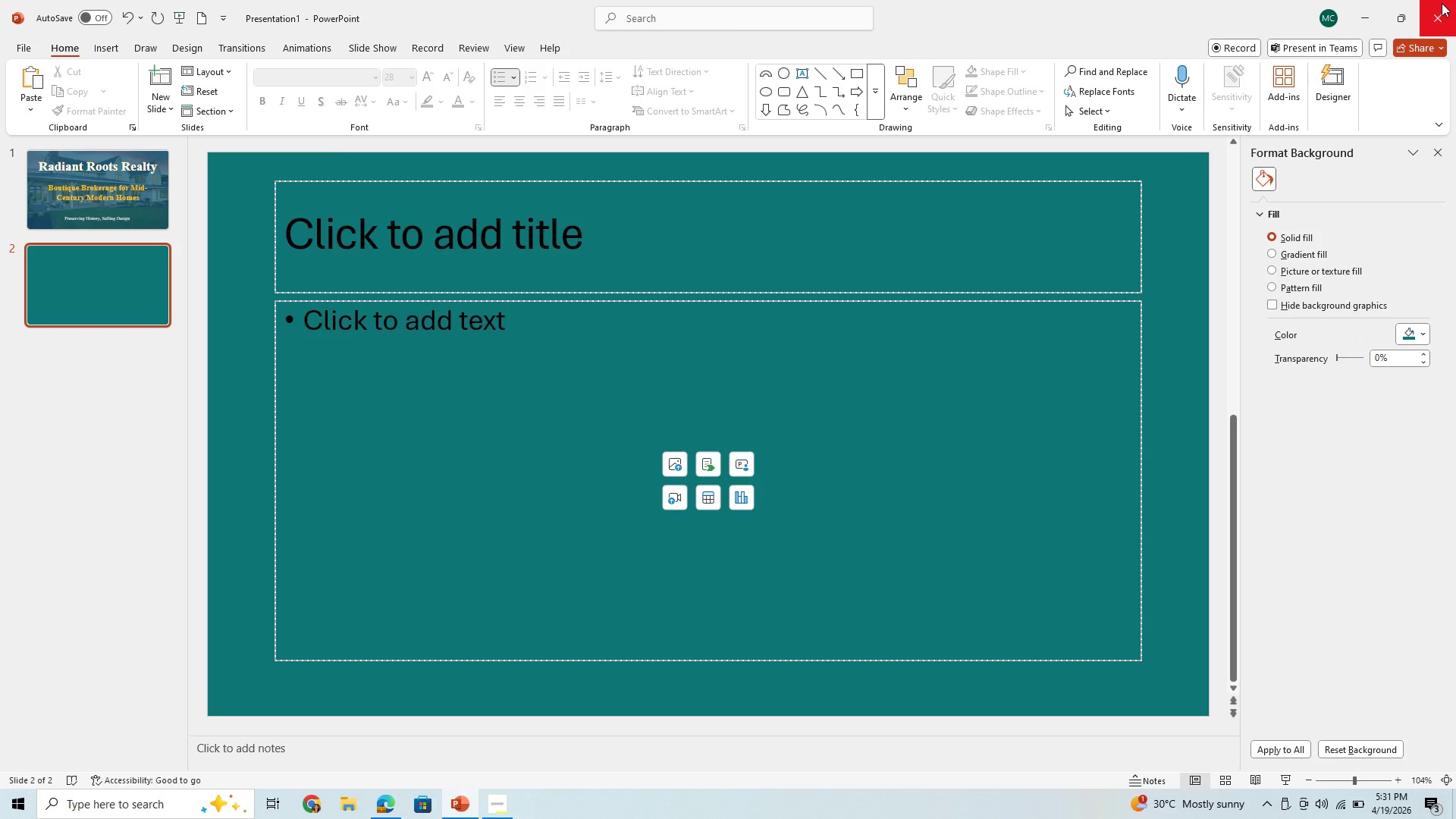 
wait(32.77)
 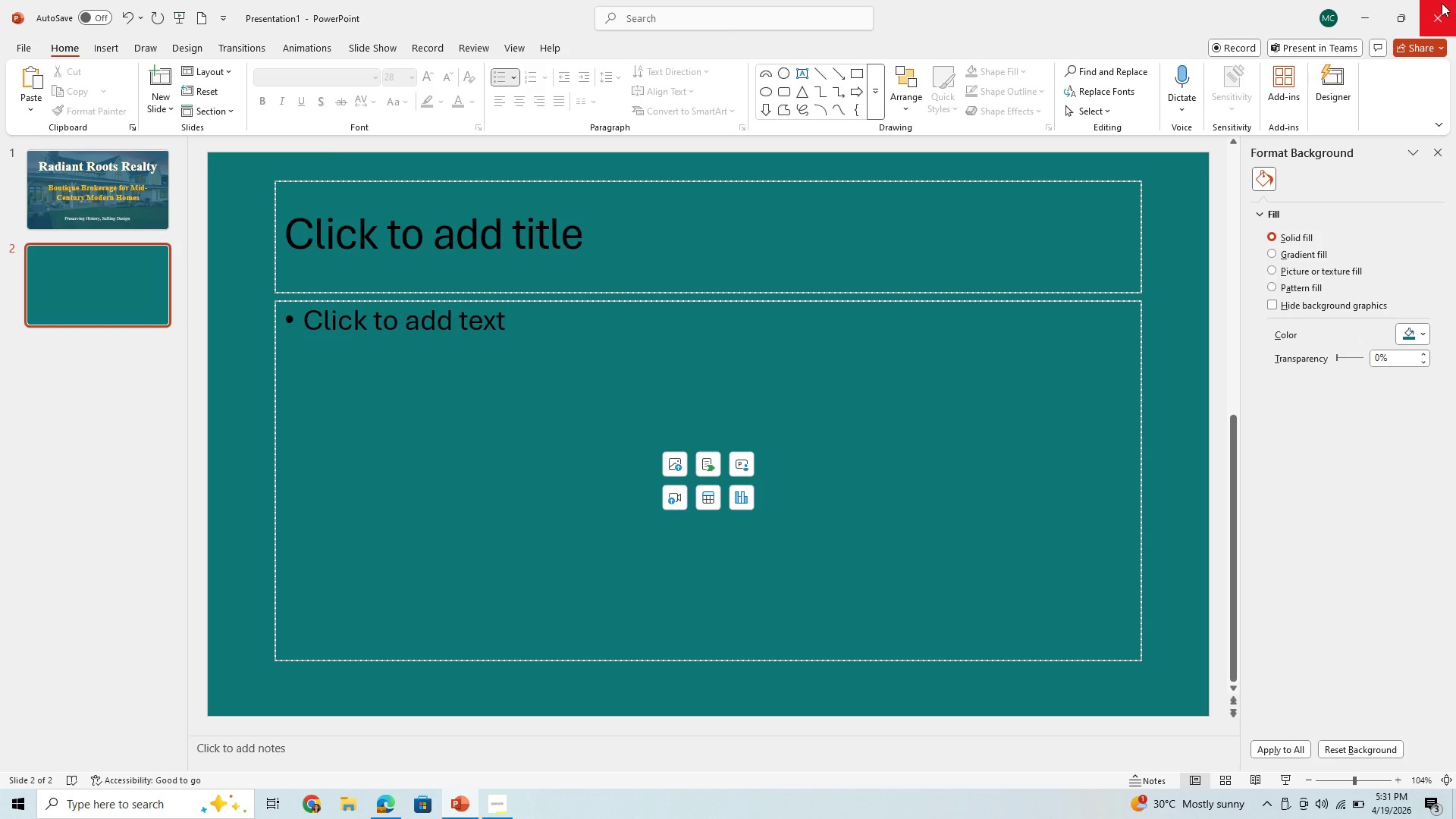 
left_click([924, 397])
 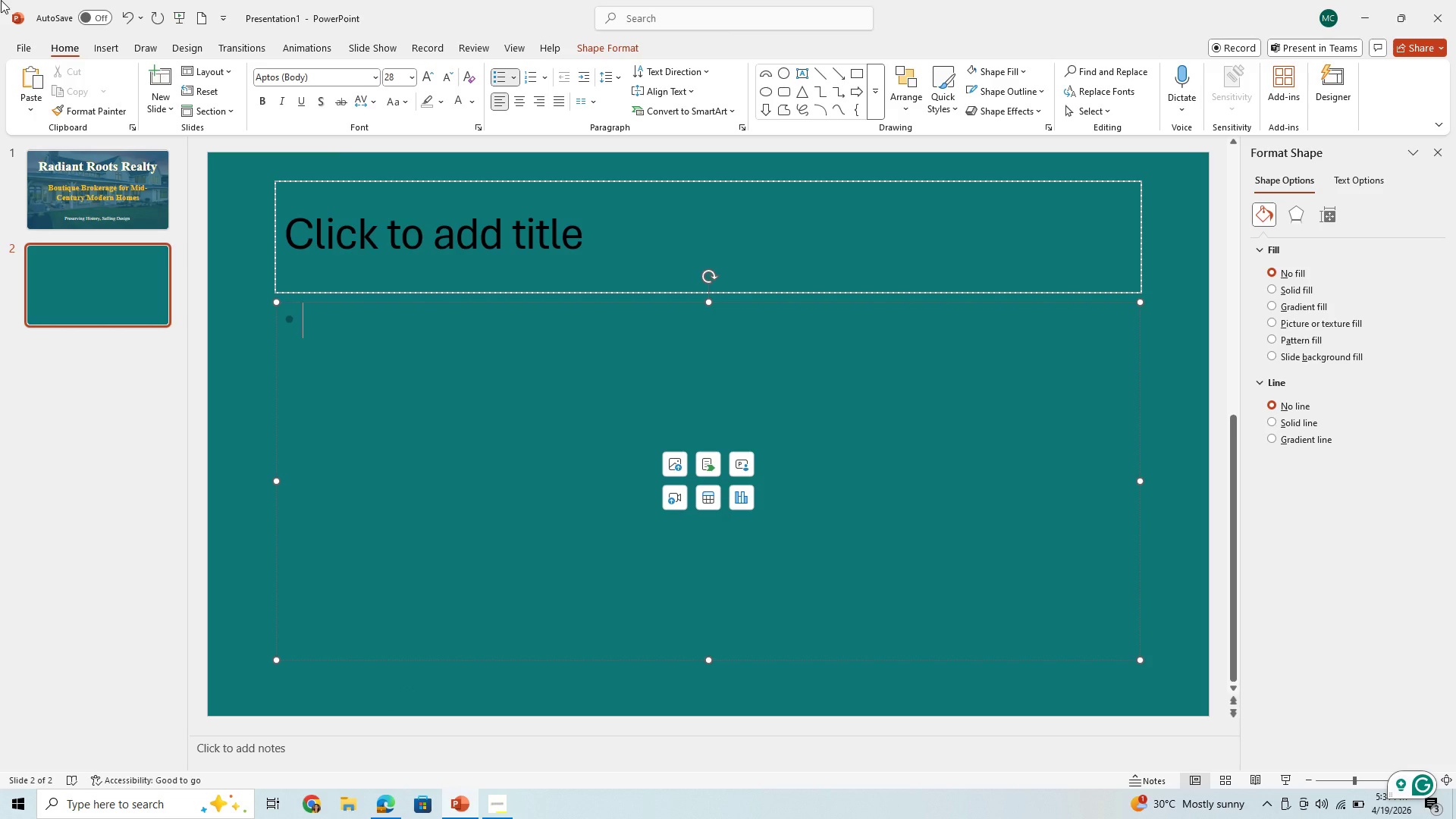 
wait(5.11)
 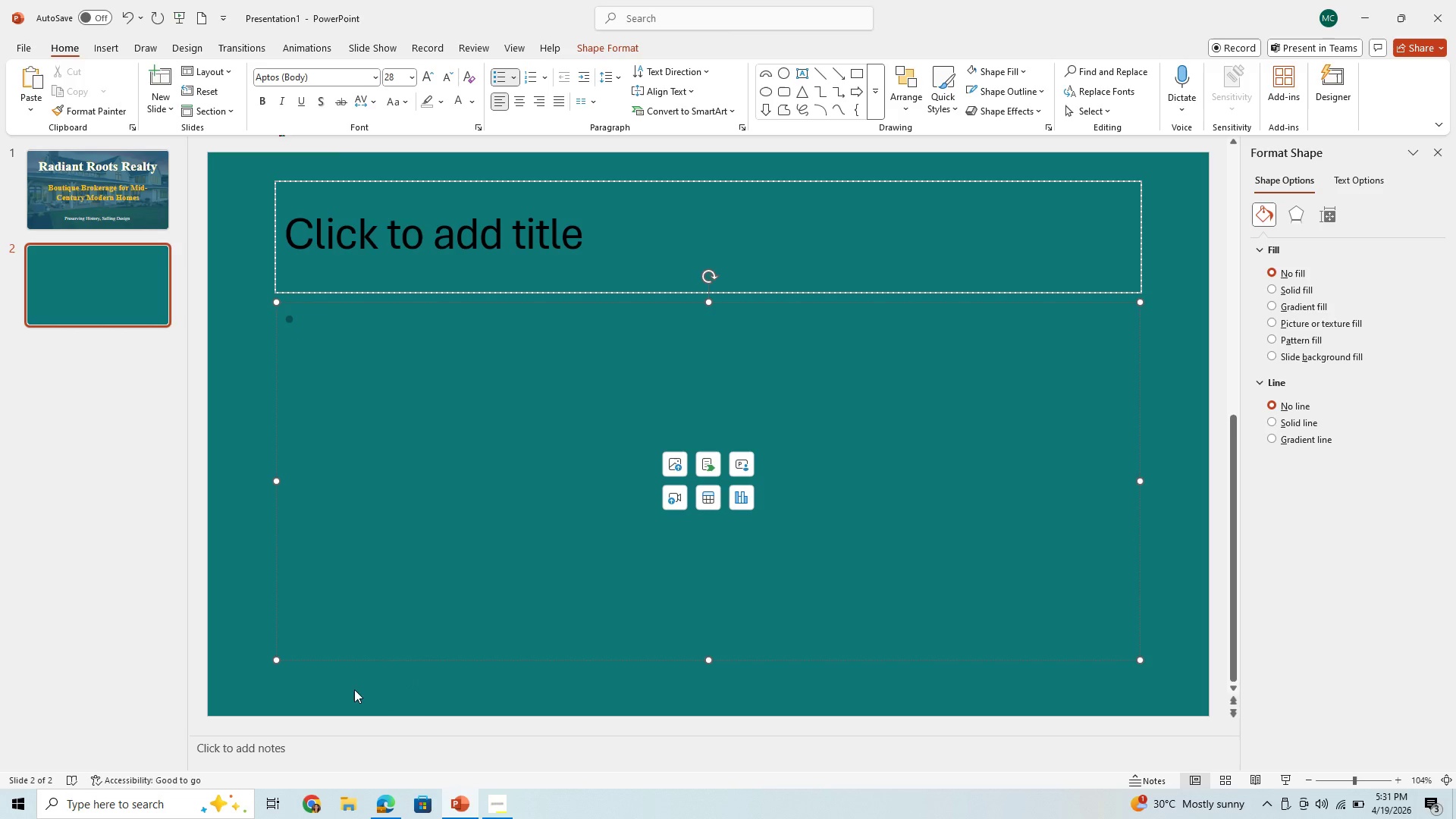 
left_click([162, 80])
 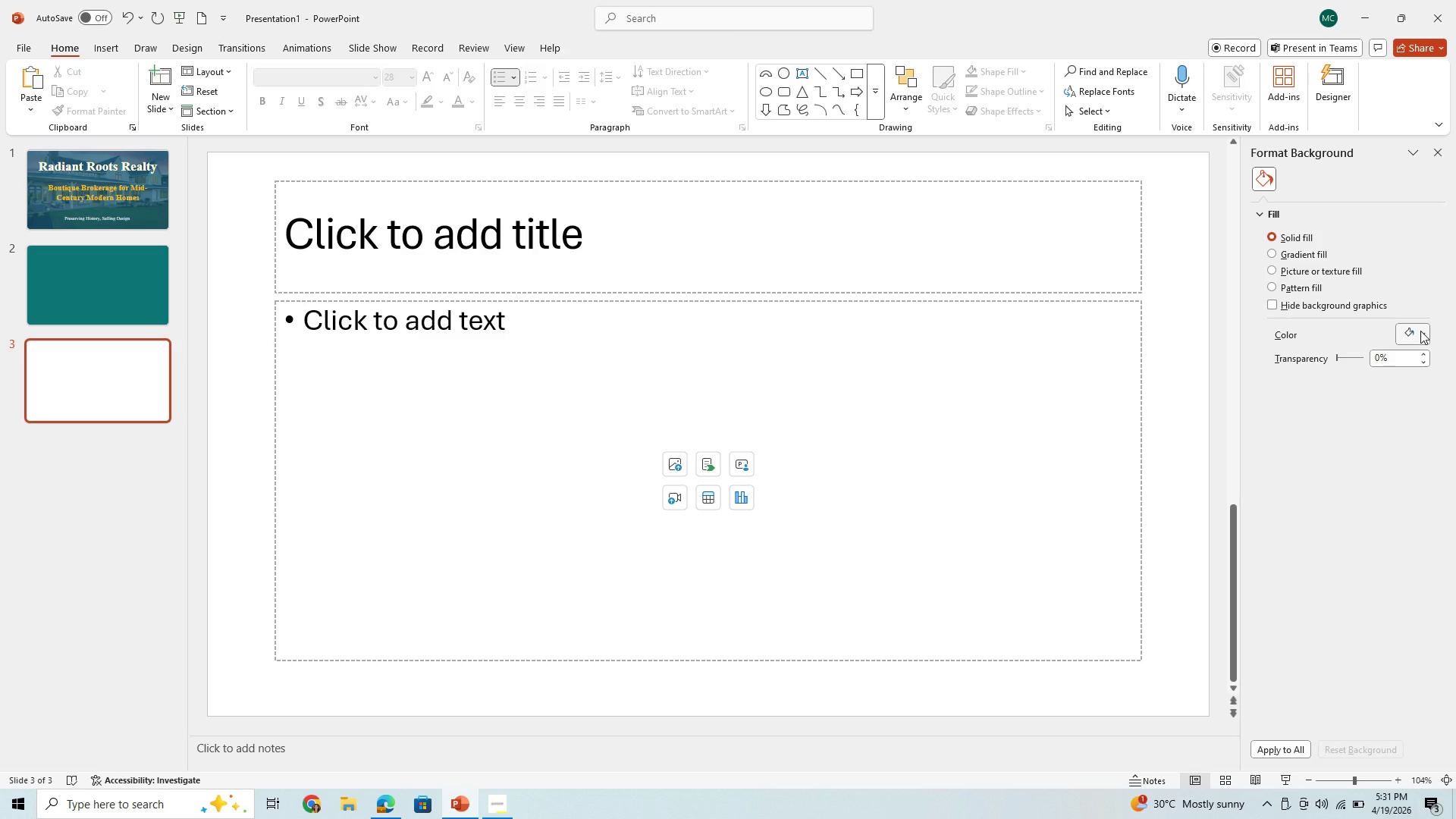 
left_click([1423, 334])
 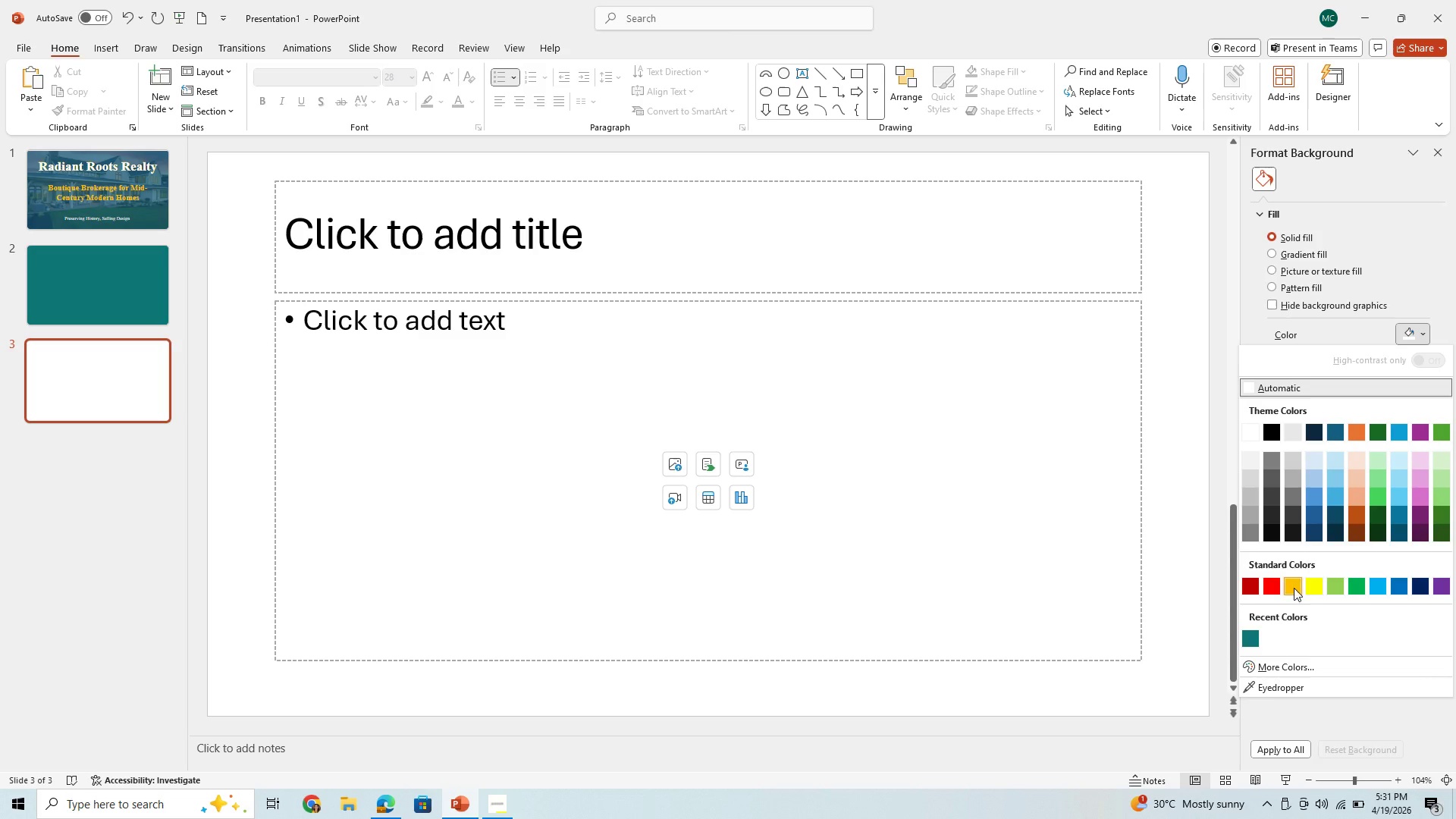 
left_click([1299, 588])
 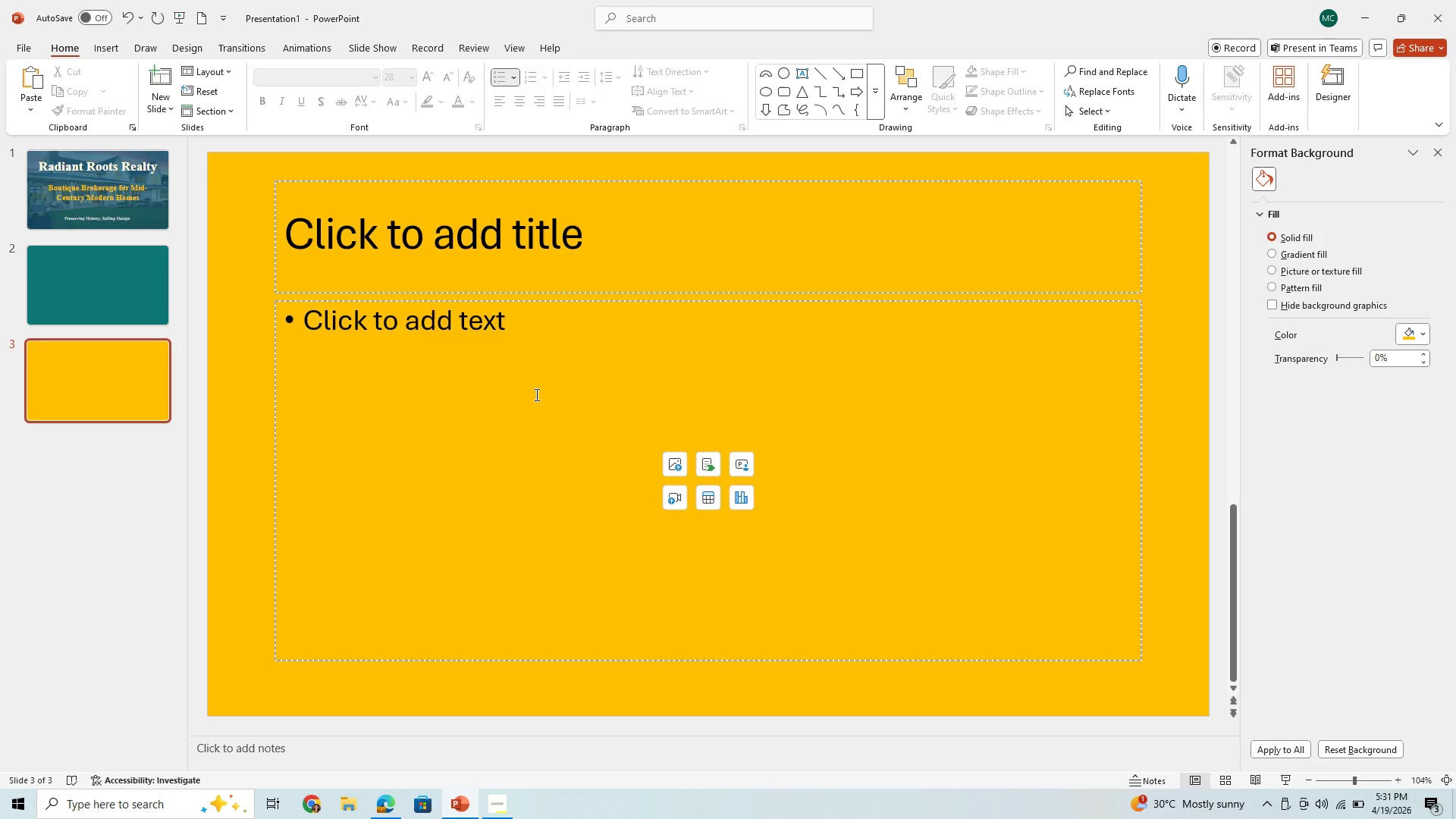 
wait(12.71)
 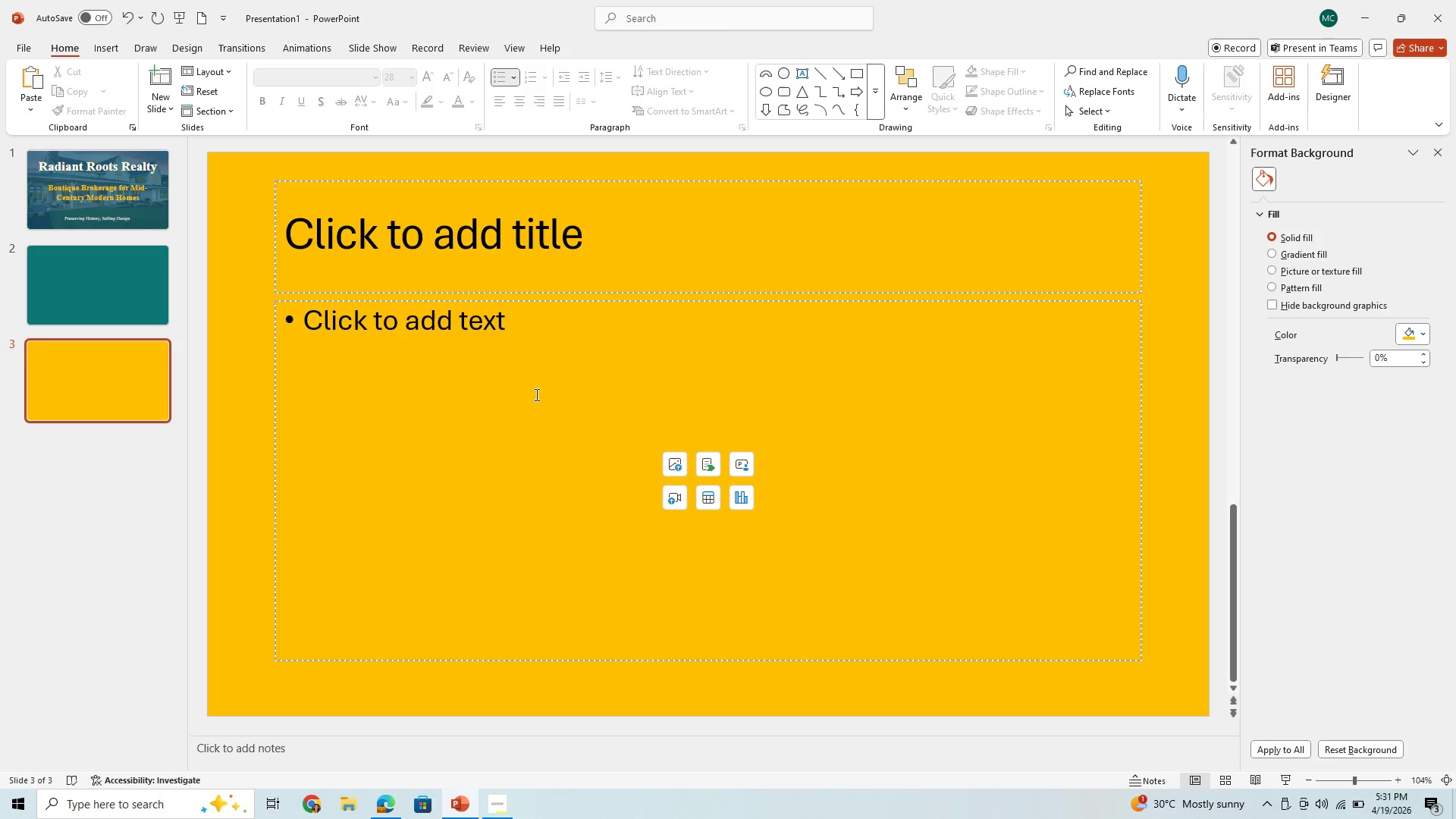 
mouse_move([407, 819])
 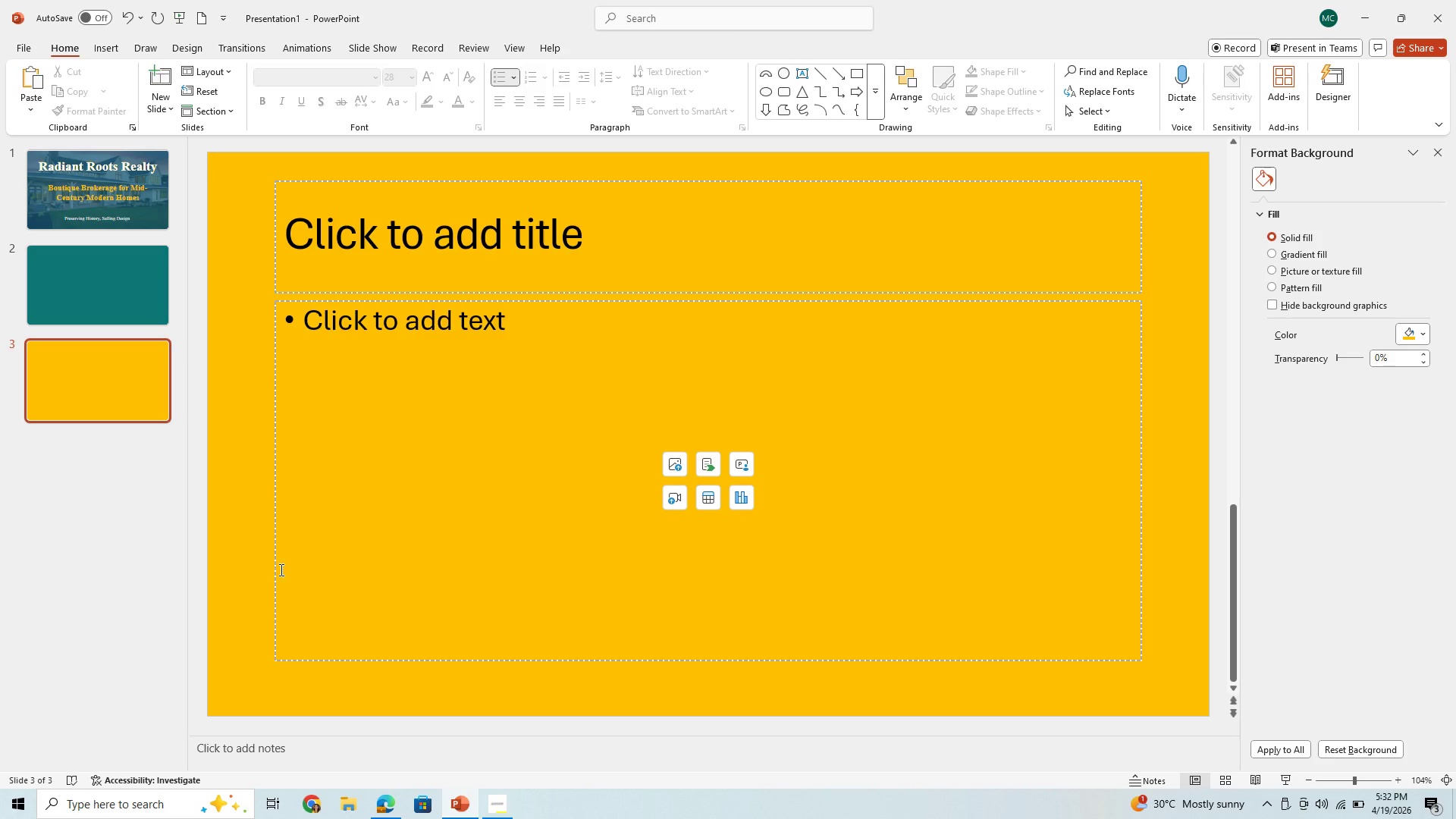 
left_click([105, 274])
 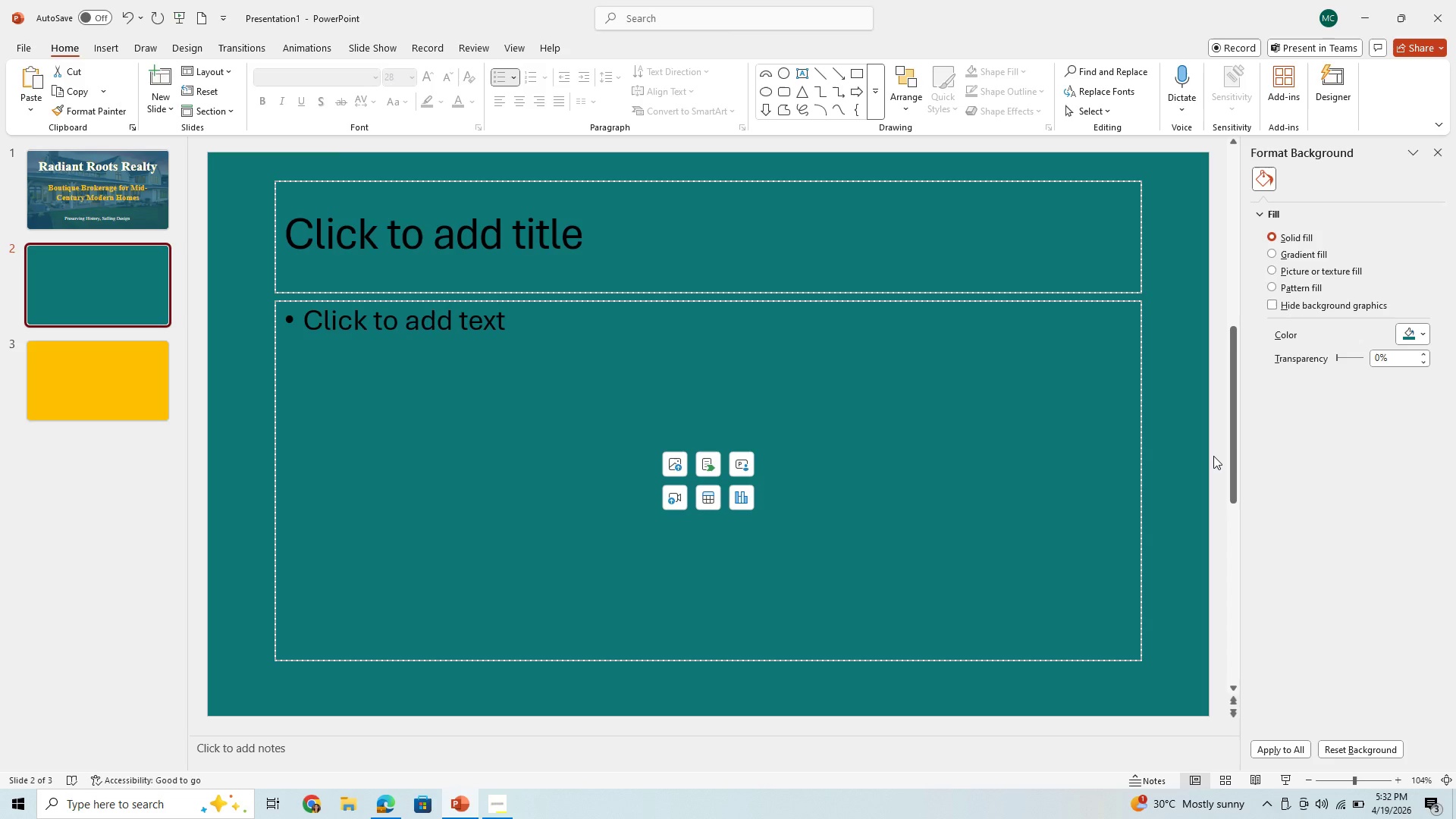 
wait(10.05)
 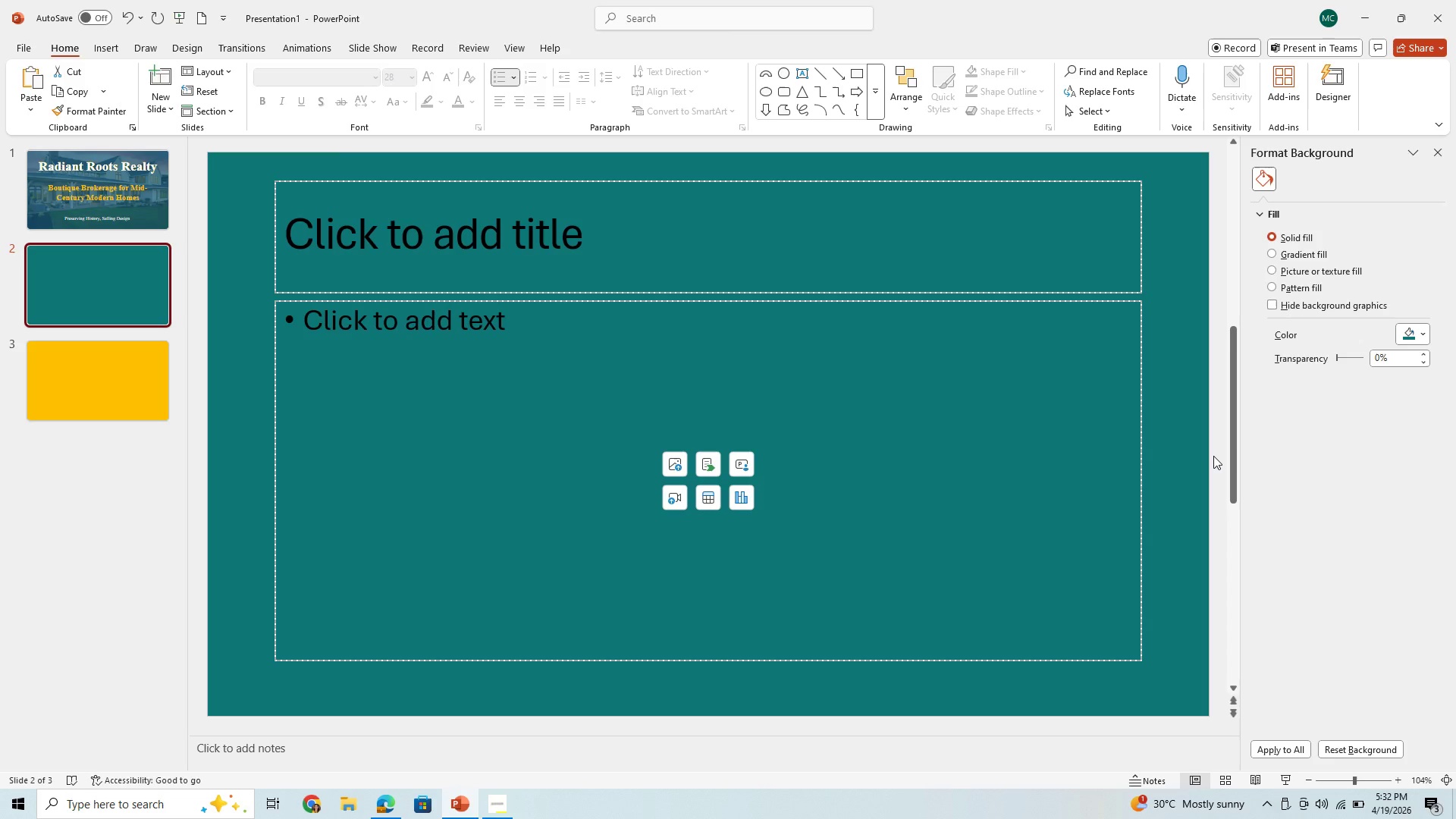 
left_click([160, 293])
 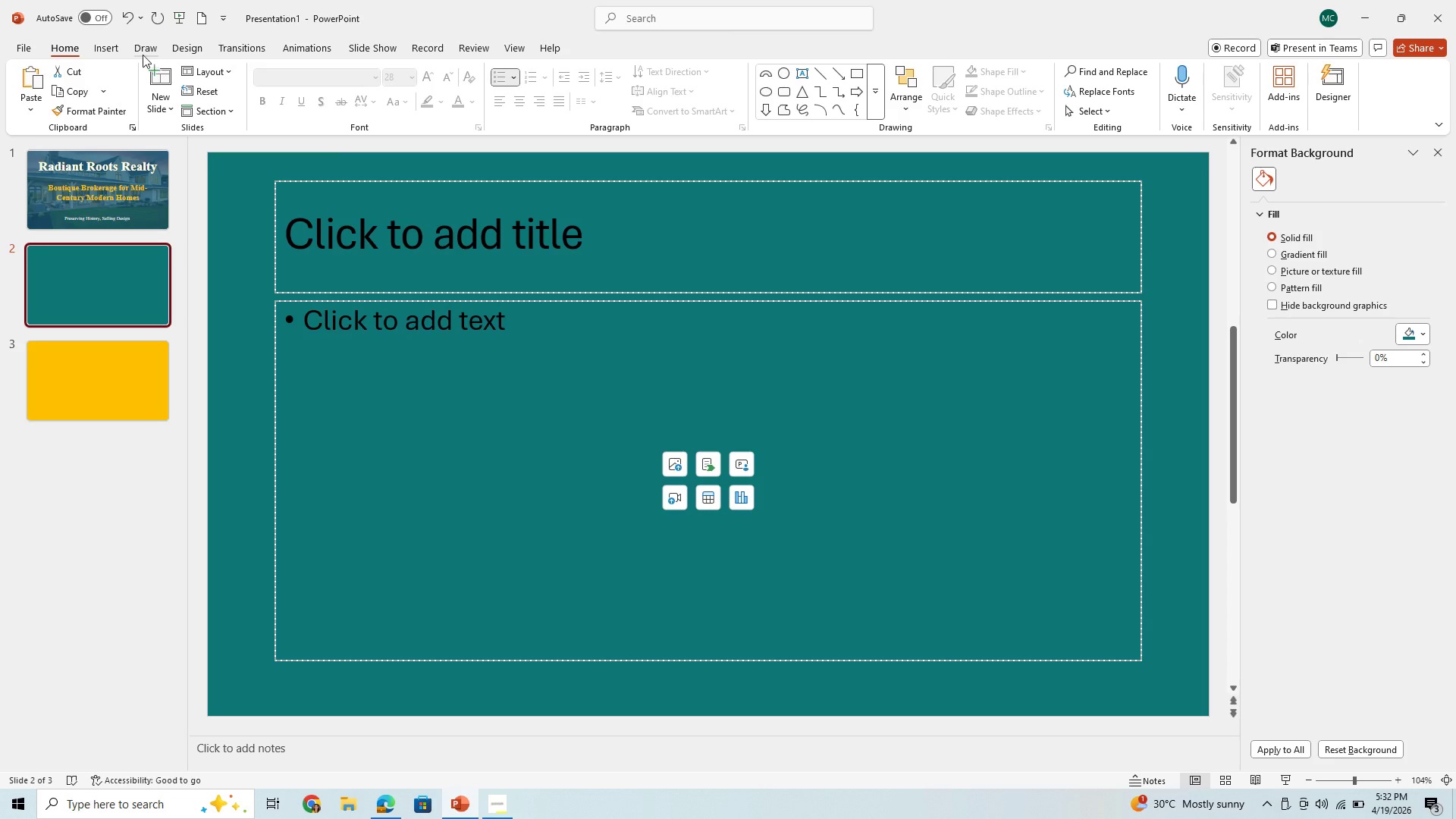 
left_click([108, 47])
 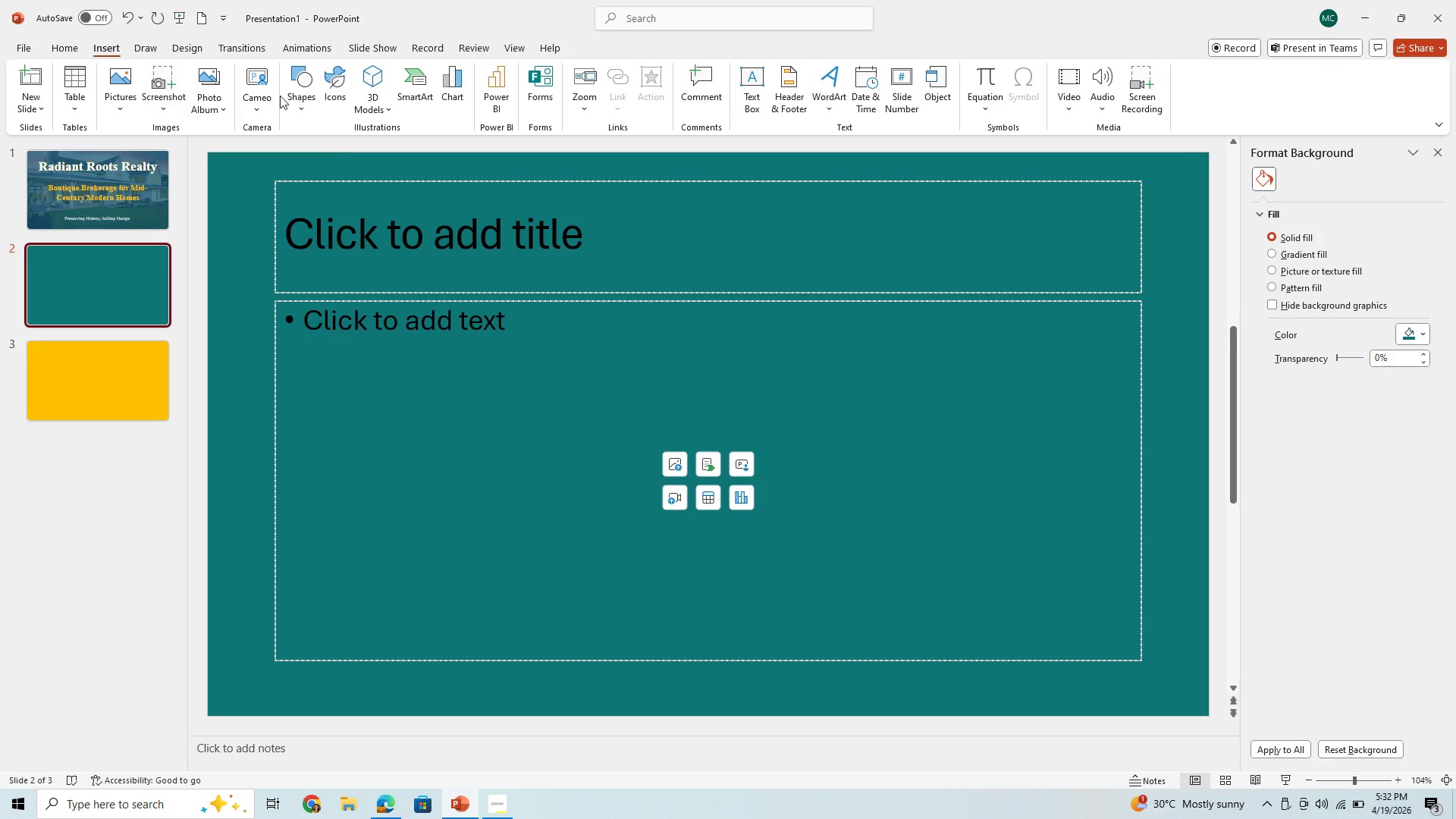 
wait(5.42)
 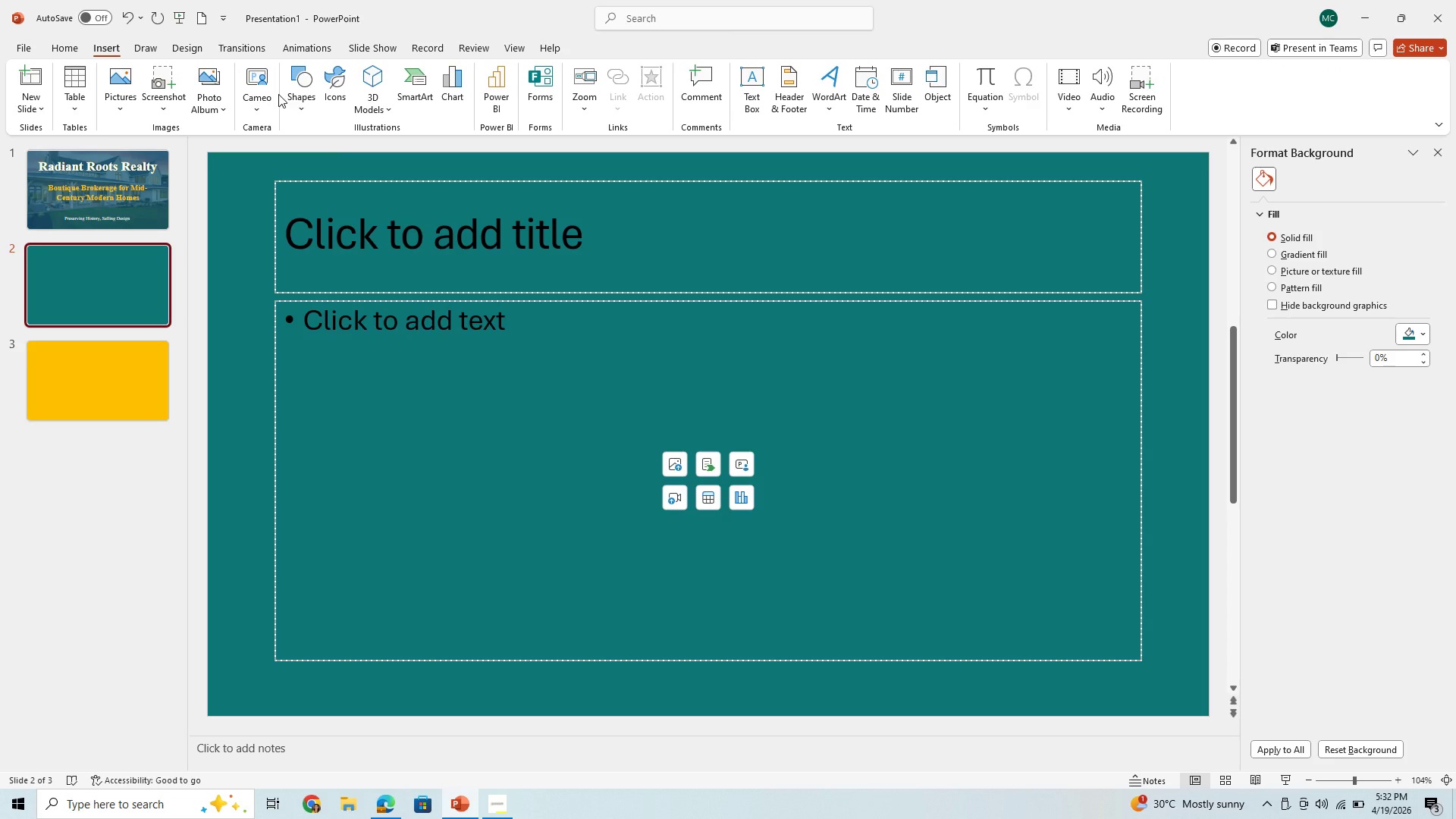 
left_click([337, 91])
 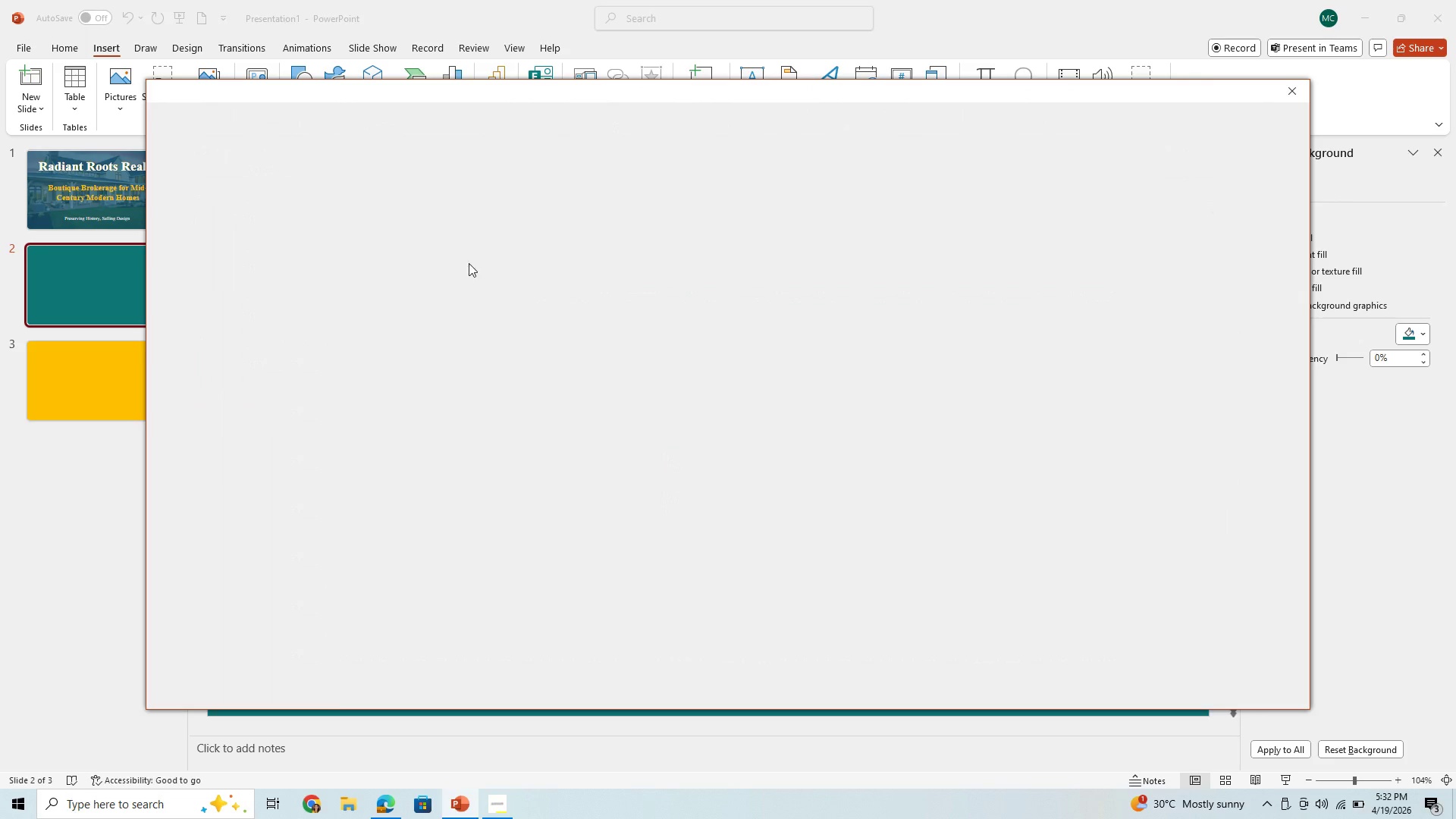 
mouse_move([541, 315])
 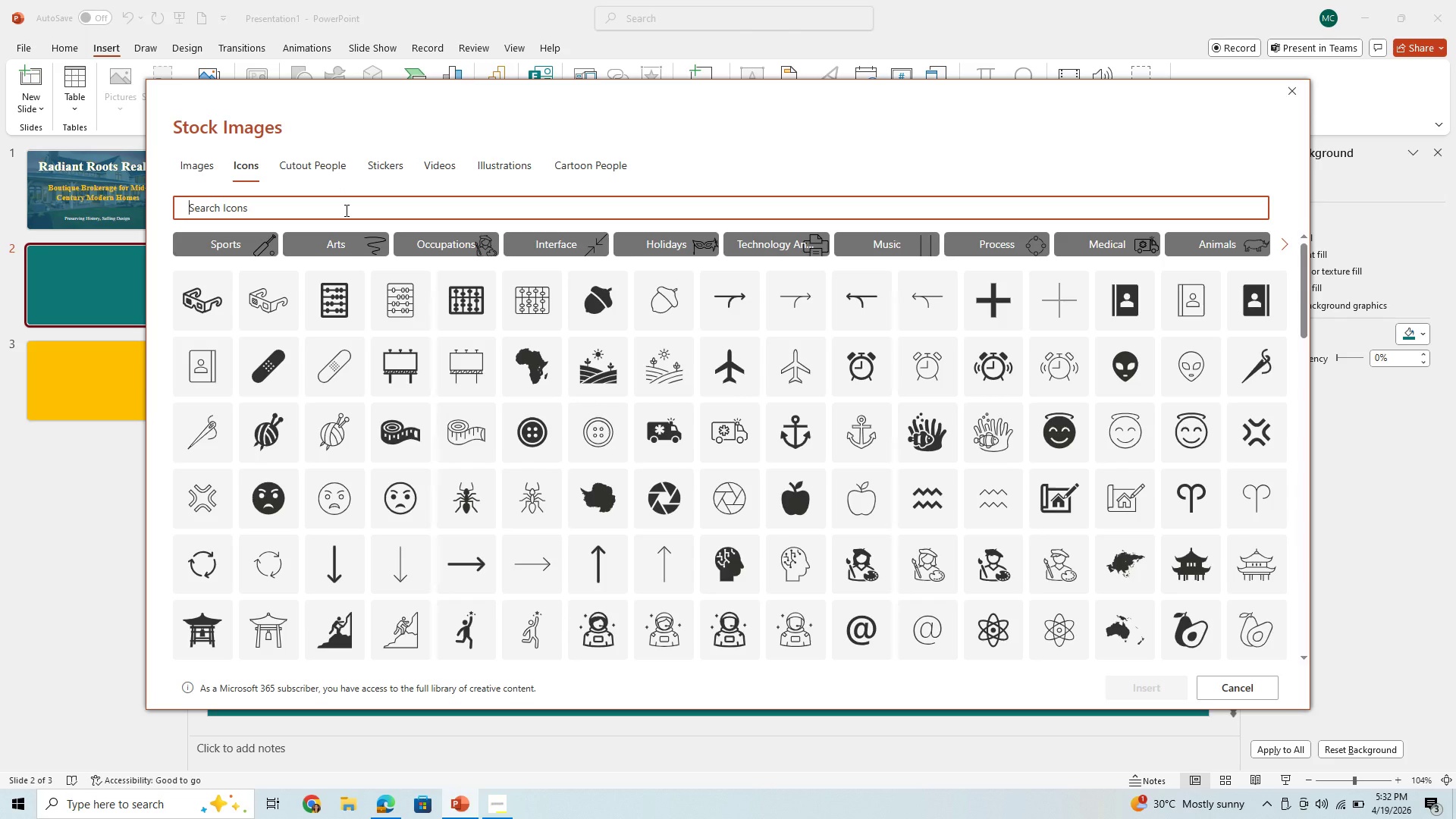 
type(MODERN HOUSE)
 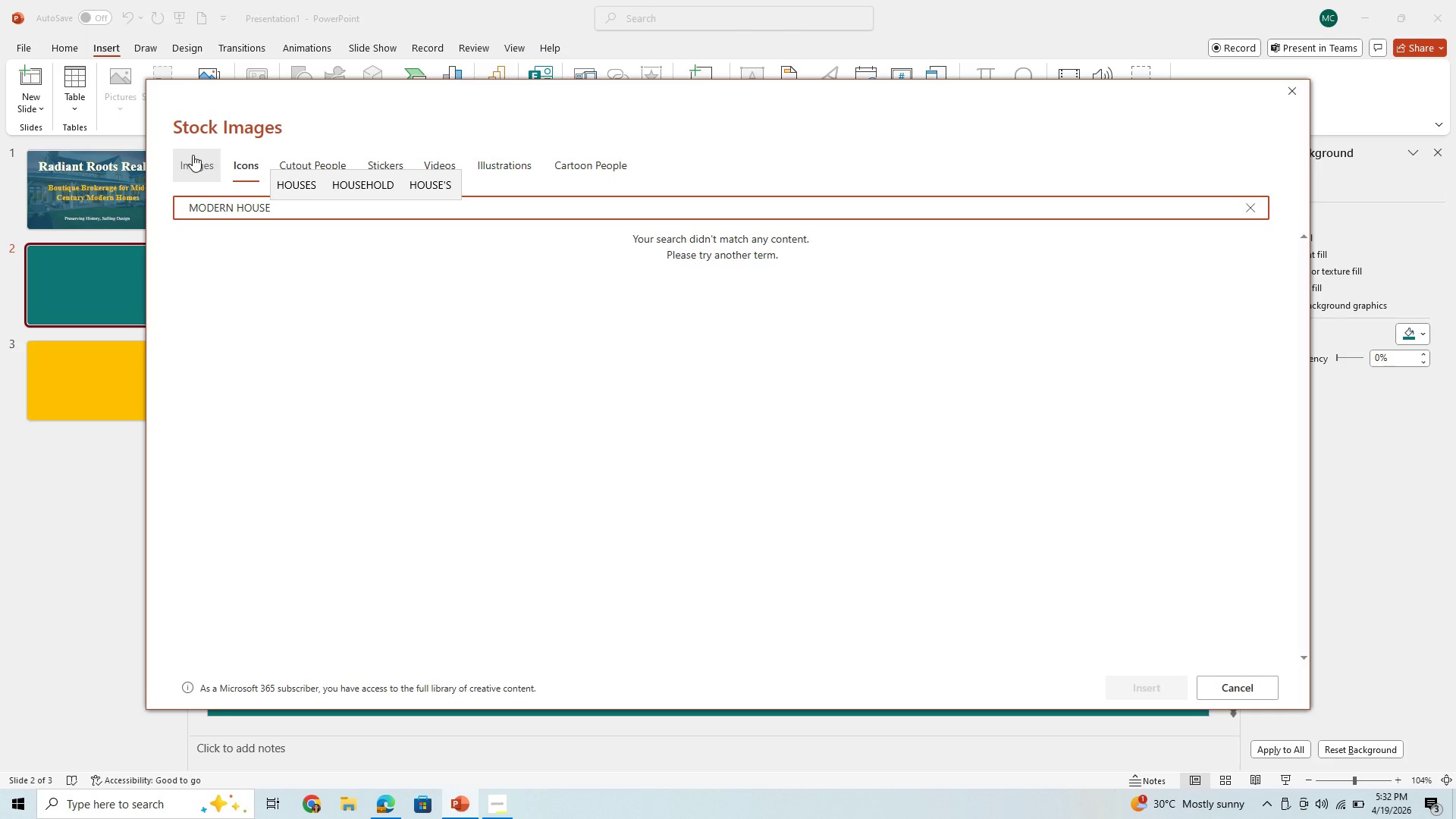 
left_click([199, 174])
 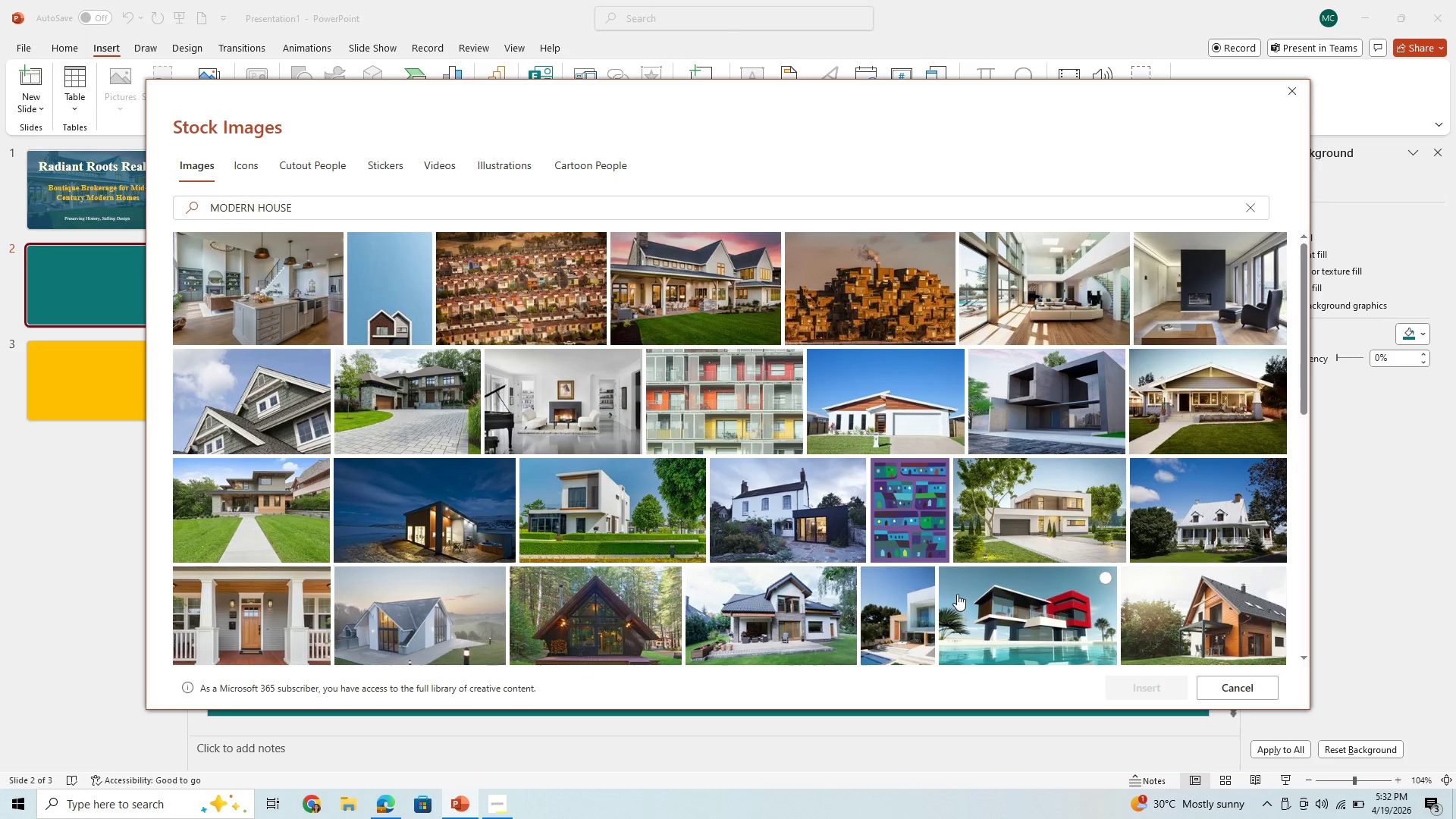 
wait(5.92)
 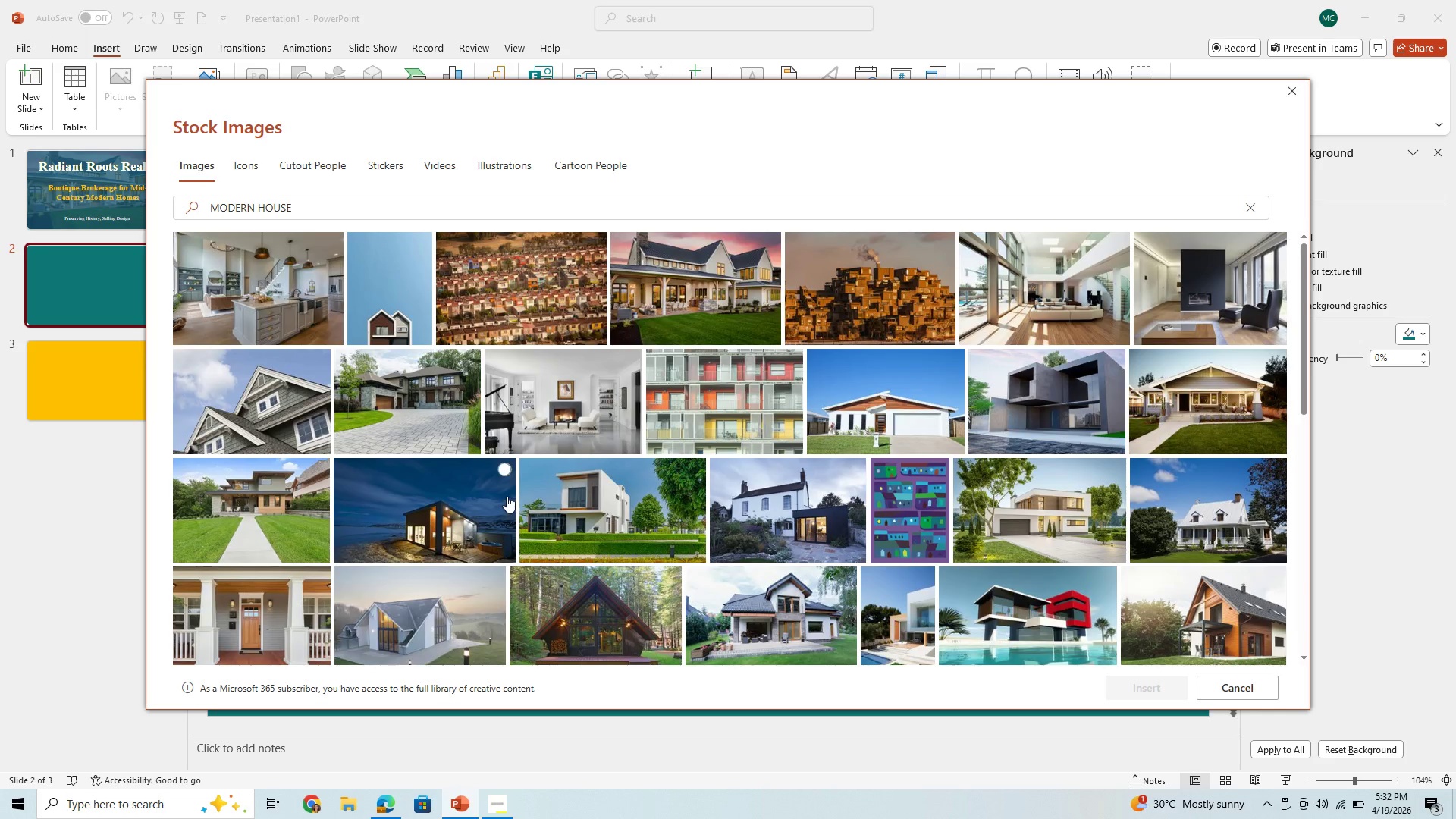 
scroll: coordinate [361, 480], scroll_direction: down, amount: 8.0
 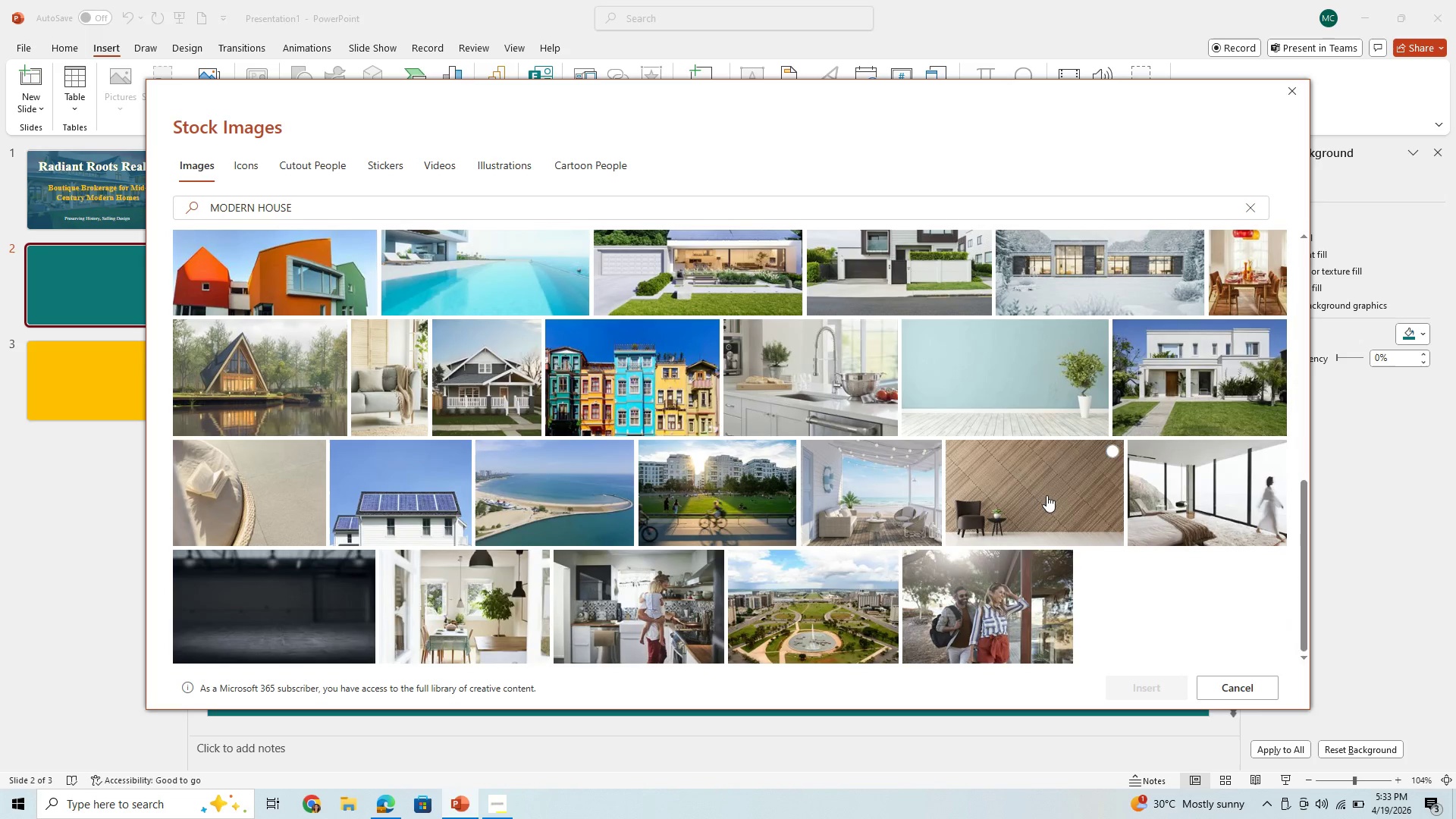 
scroll: coordinate [1058, 497], scroll_direction: down, amount: 2.0
 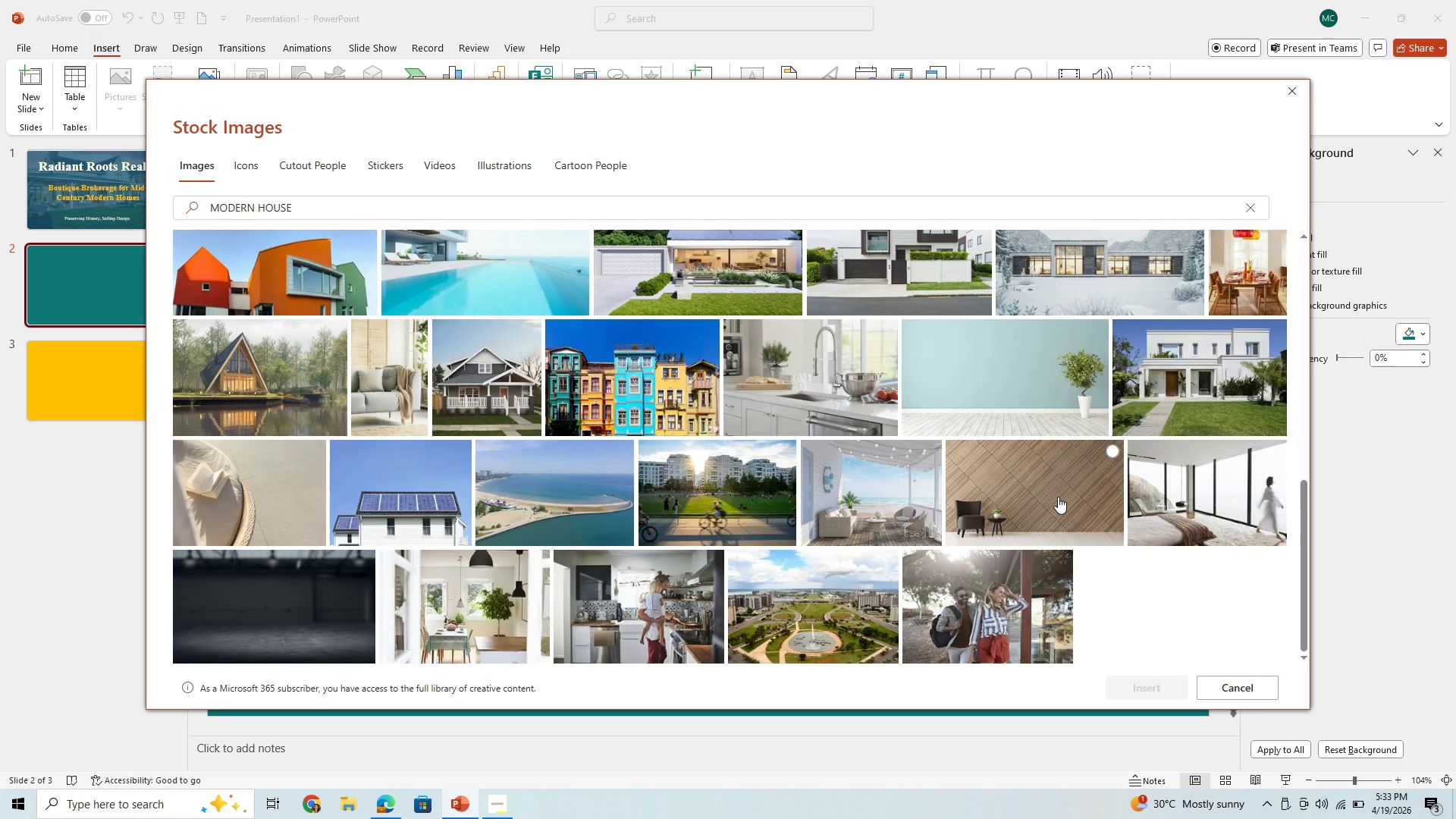 
scroll: coordinate [1056, 508], scroll_direction: none, amount: 0.0
 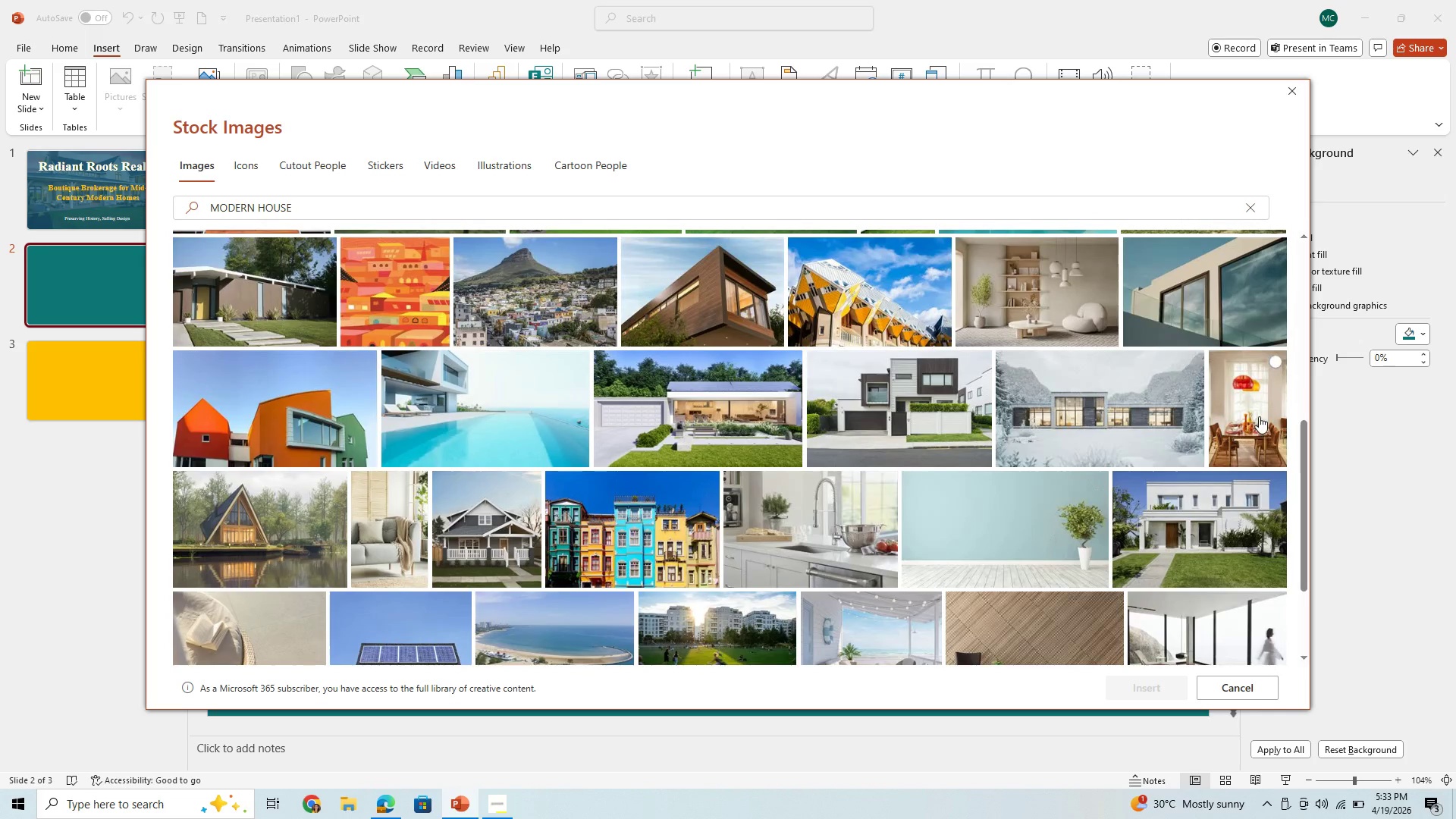 
scroll: coordinate [1259, 416], scroll_direction: up, amount: 1.0
 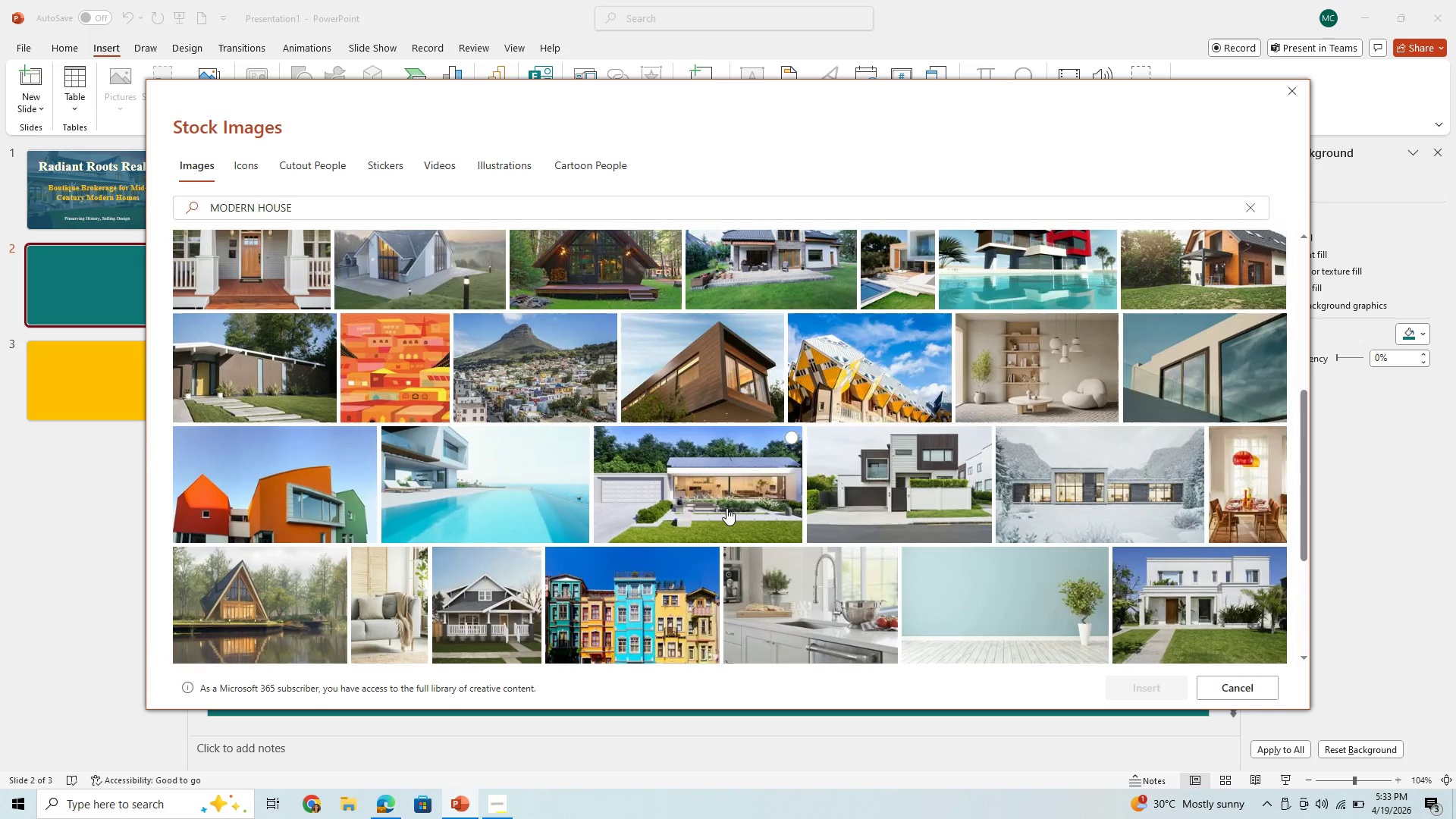 
left_click([732, 503])
 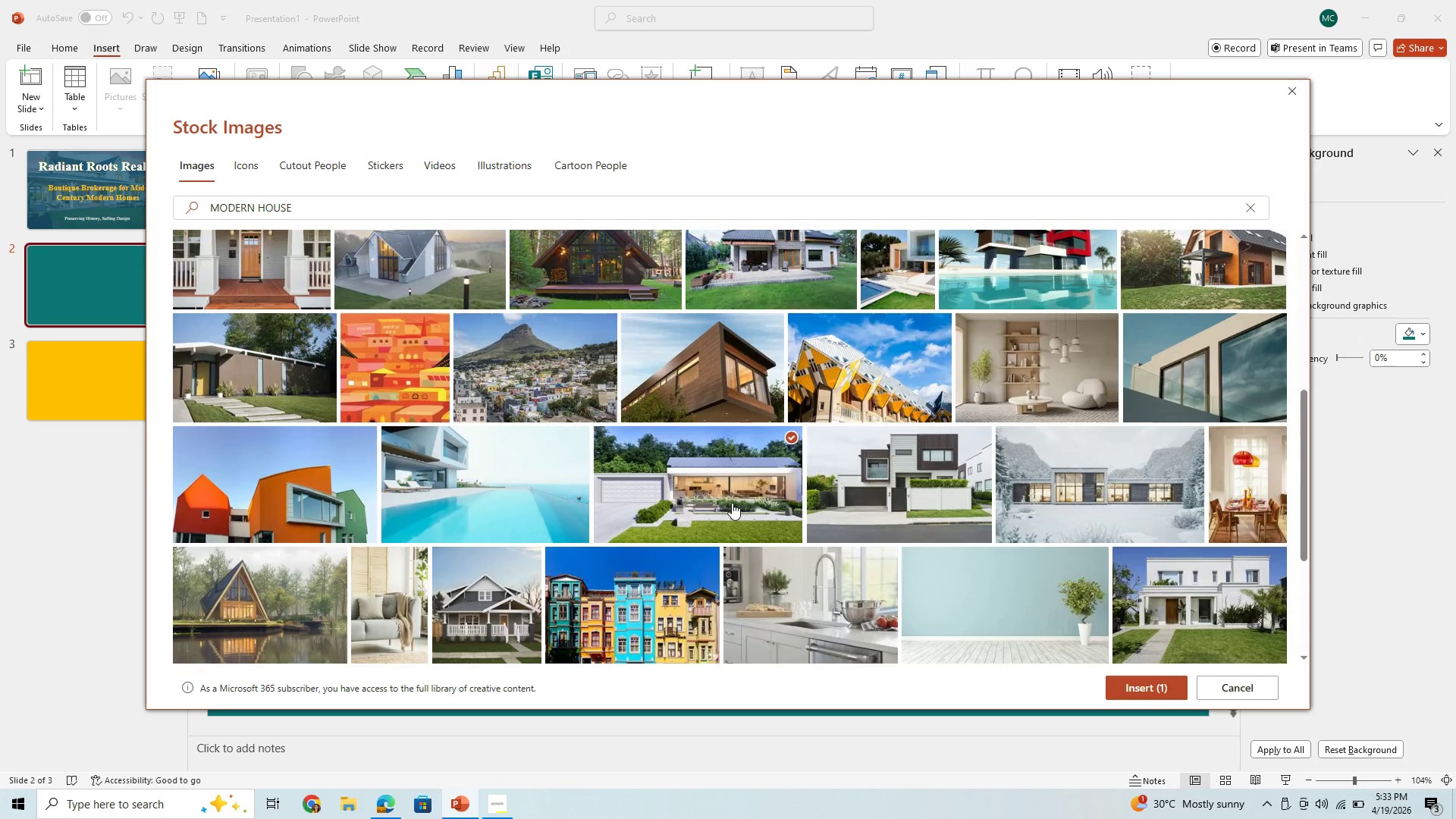 
scroll: coordinate [283, 298], scroll_direction: up, amount: 8.0
 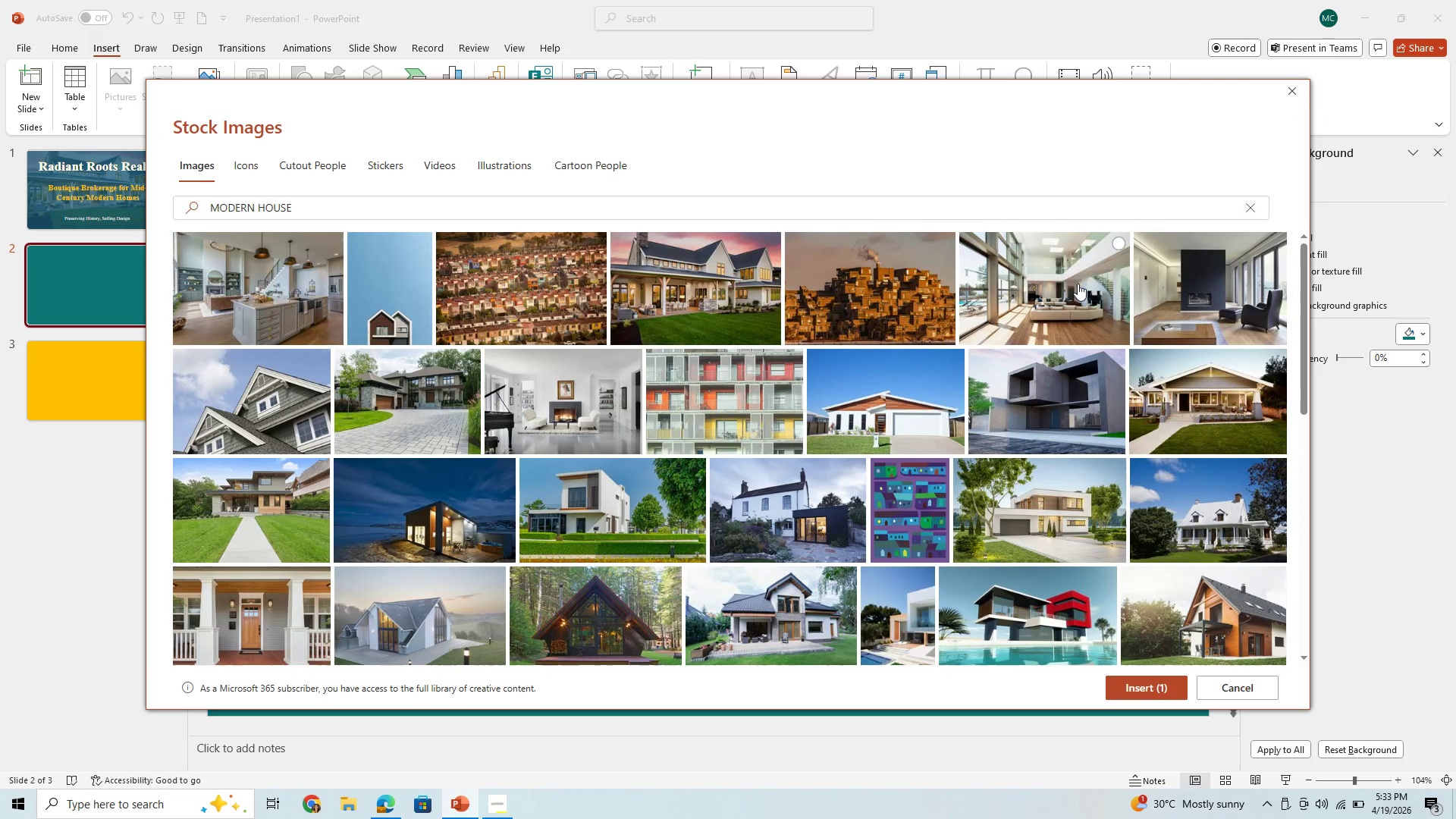 
left_click([1078, 284])
 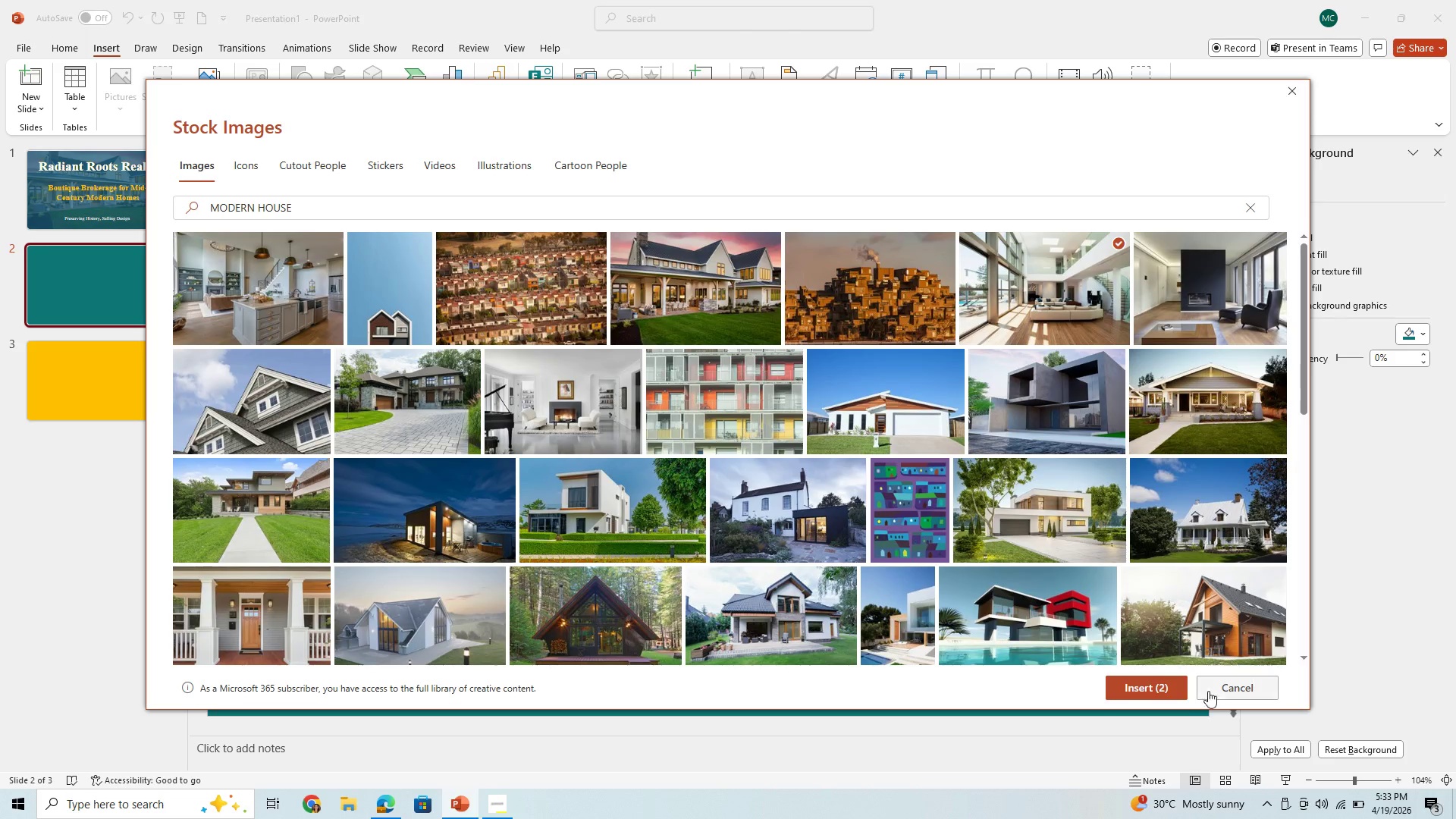 
left_click([1162, 692])
 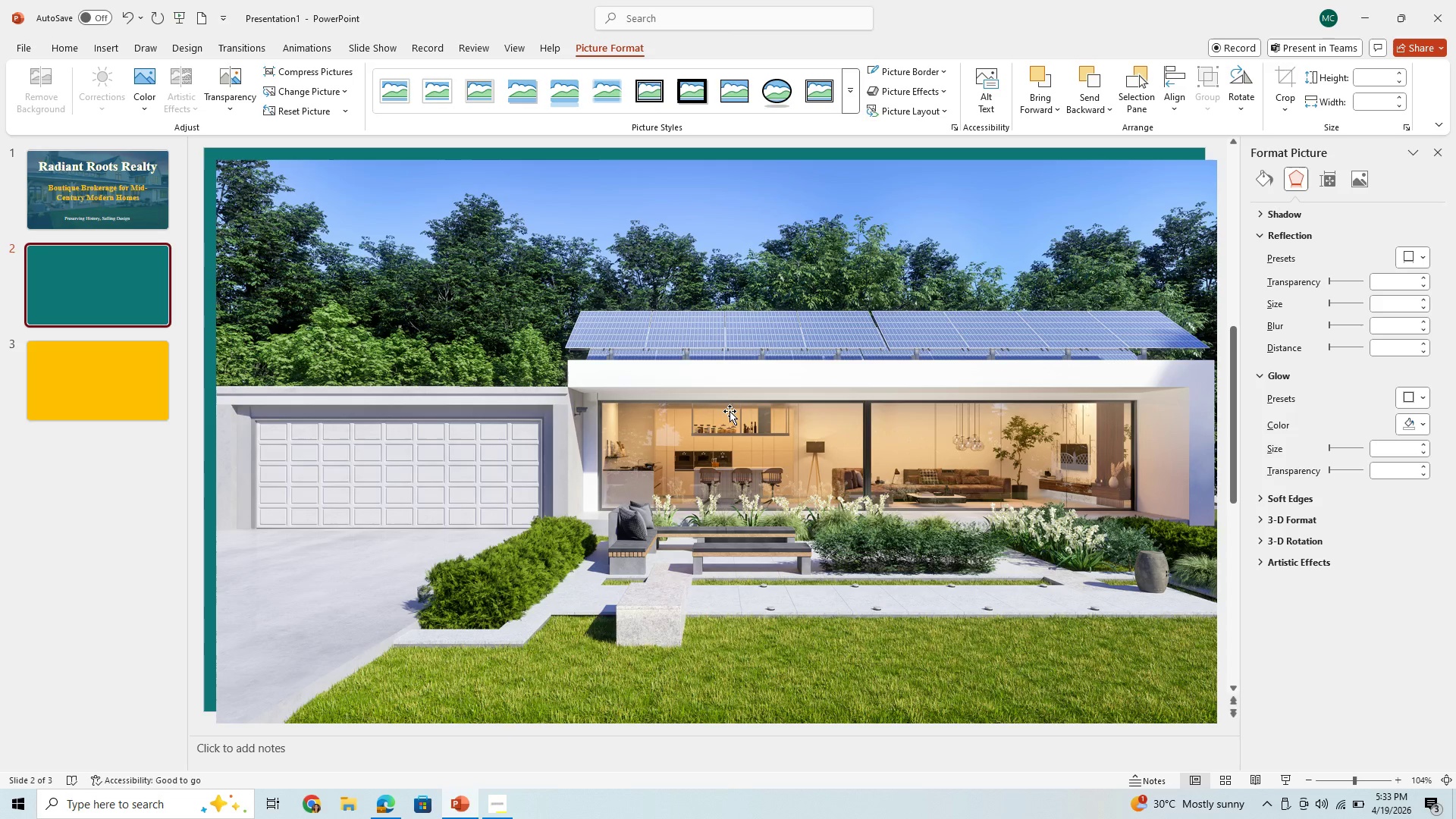 
wait(6.17)
 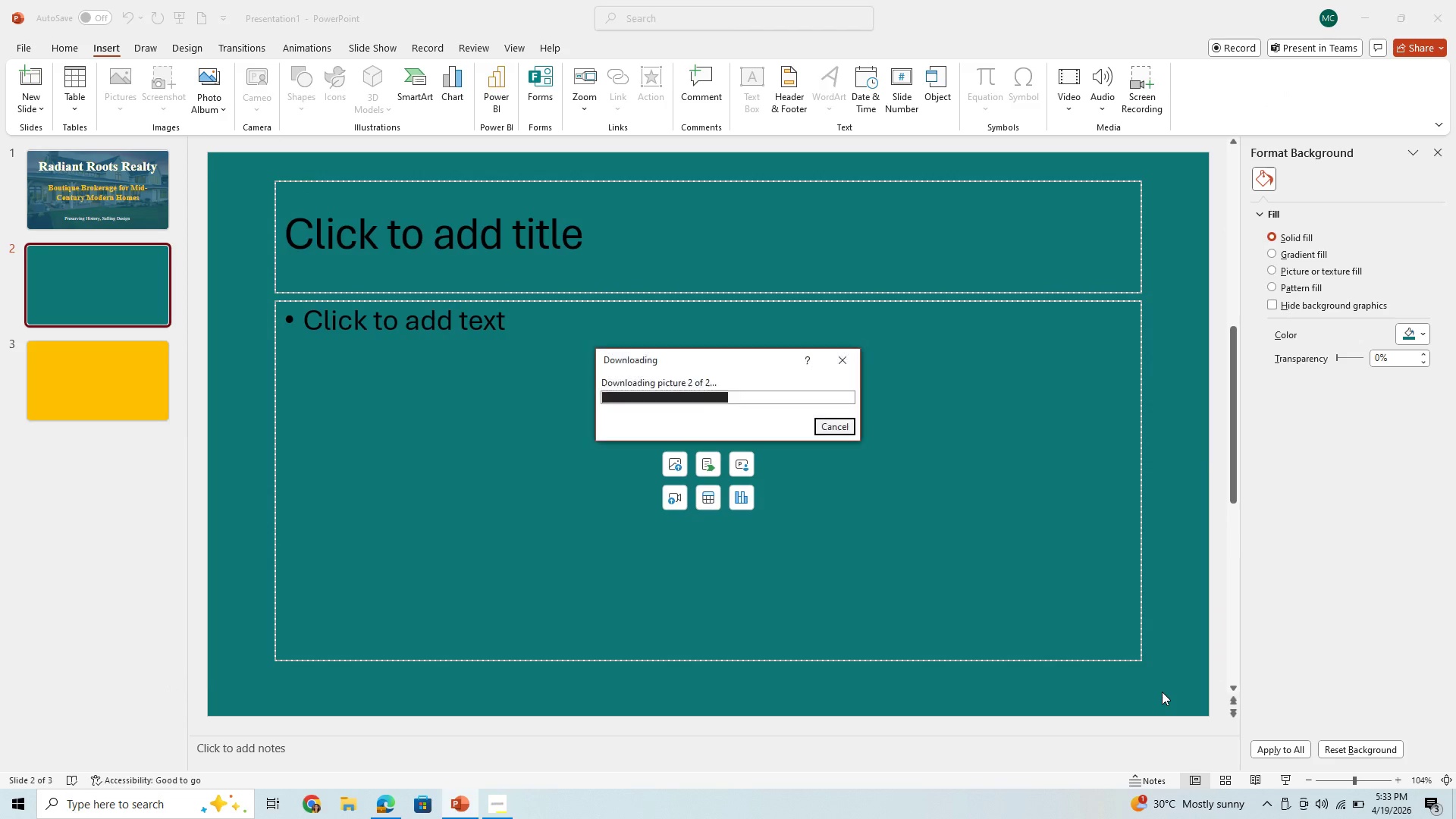 
left_click_drag(start_coordinate=[1152, 256], to_coordinate=[1068, 309])
 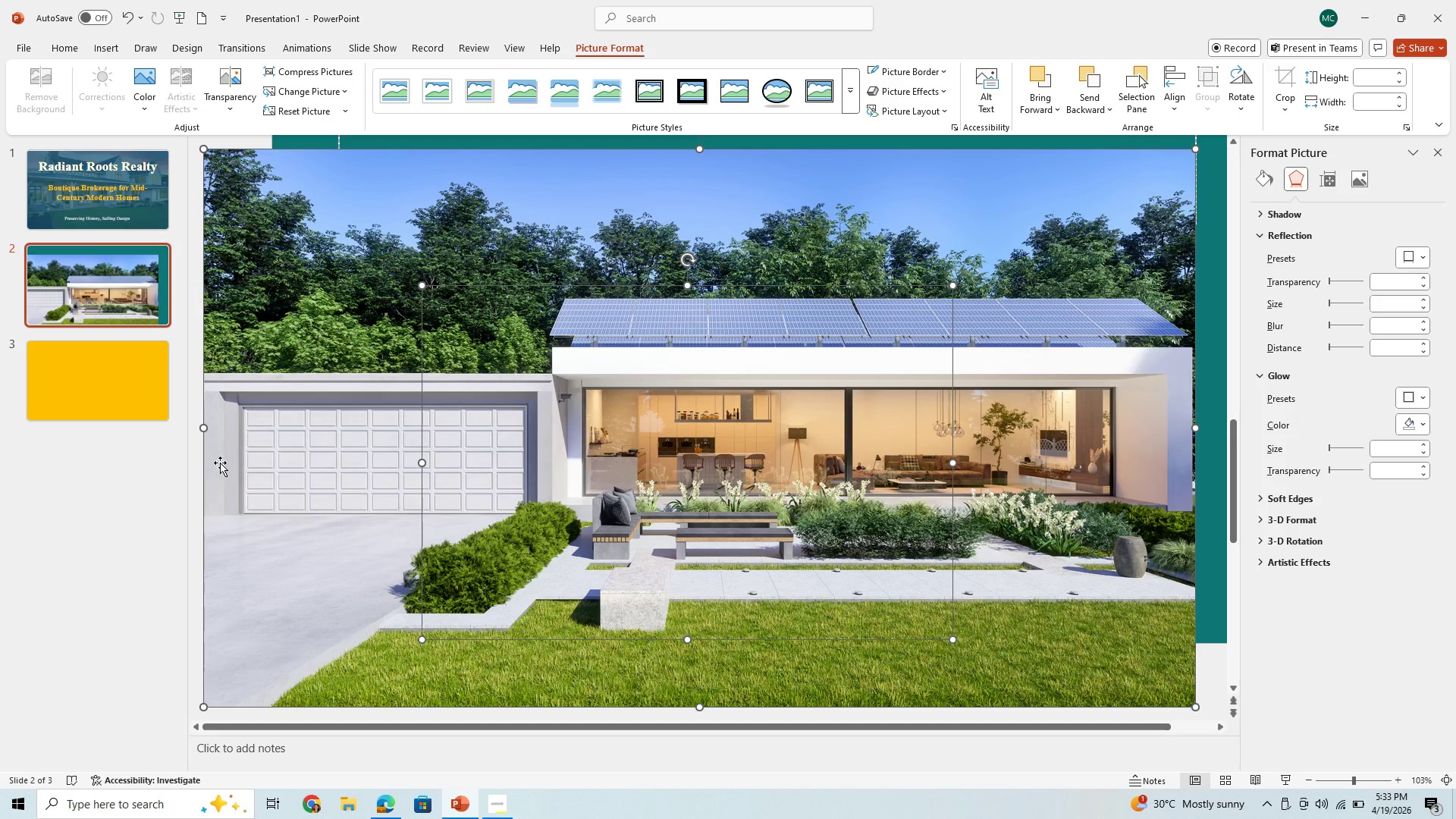 
left_click_drag(start_coordinate=[201, 429], to_coordinate=[765, 463])
 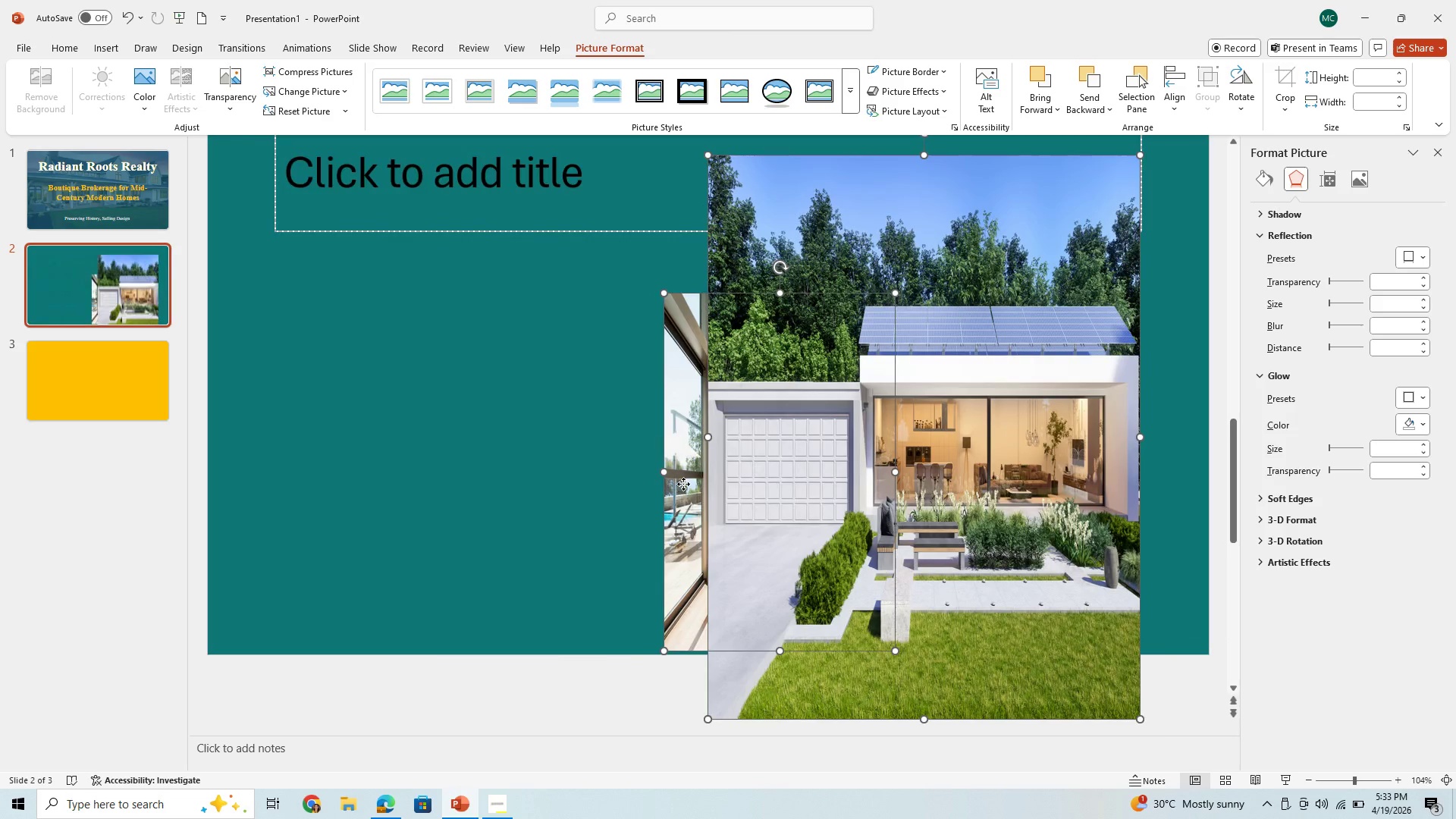 
left_click([683, 484])
 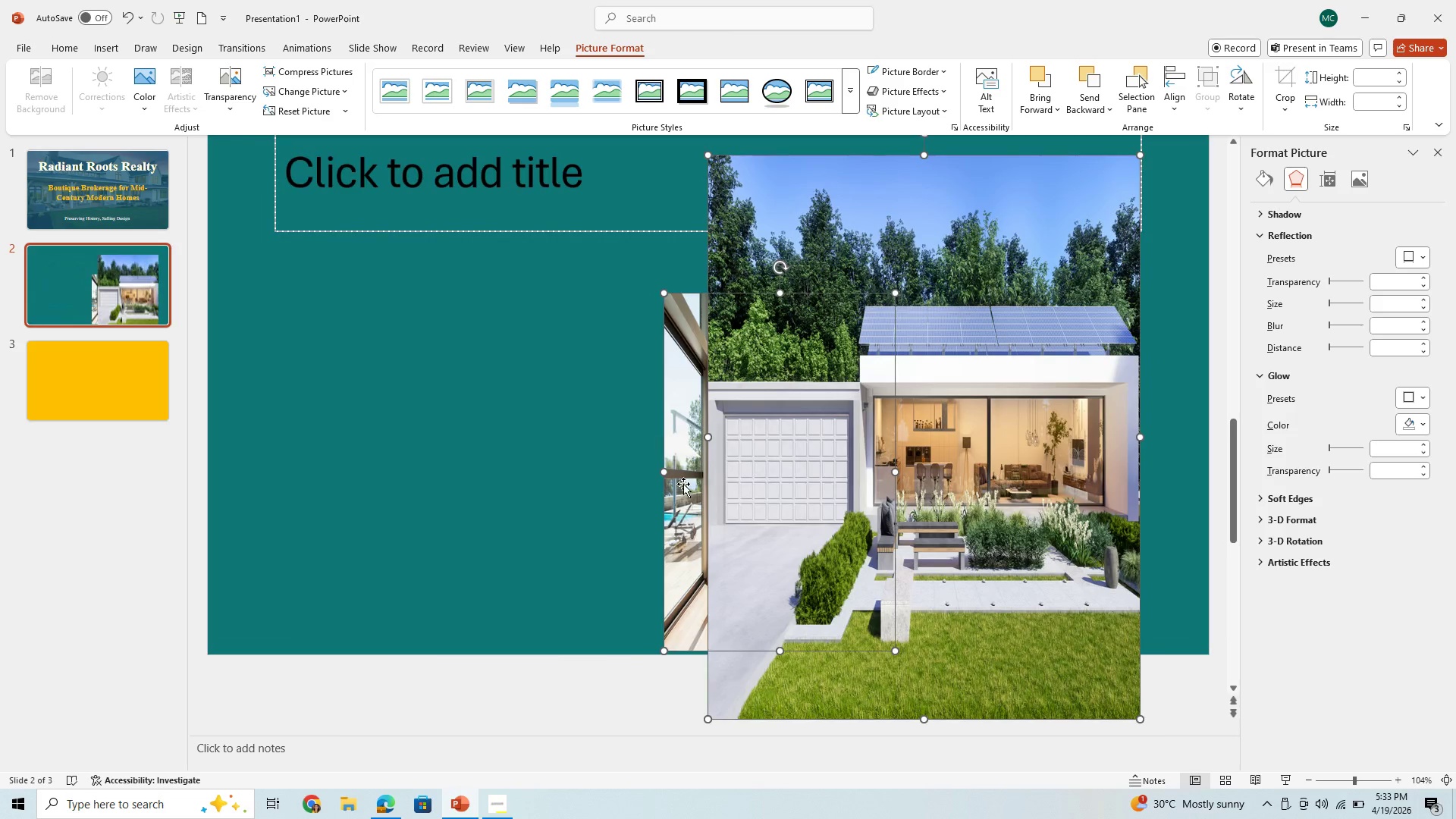 
double_click([683, 484])
 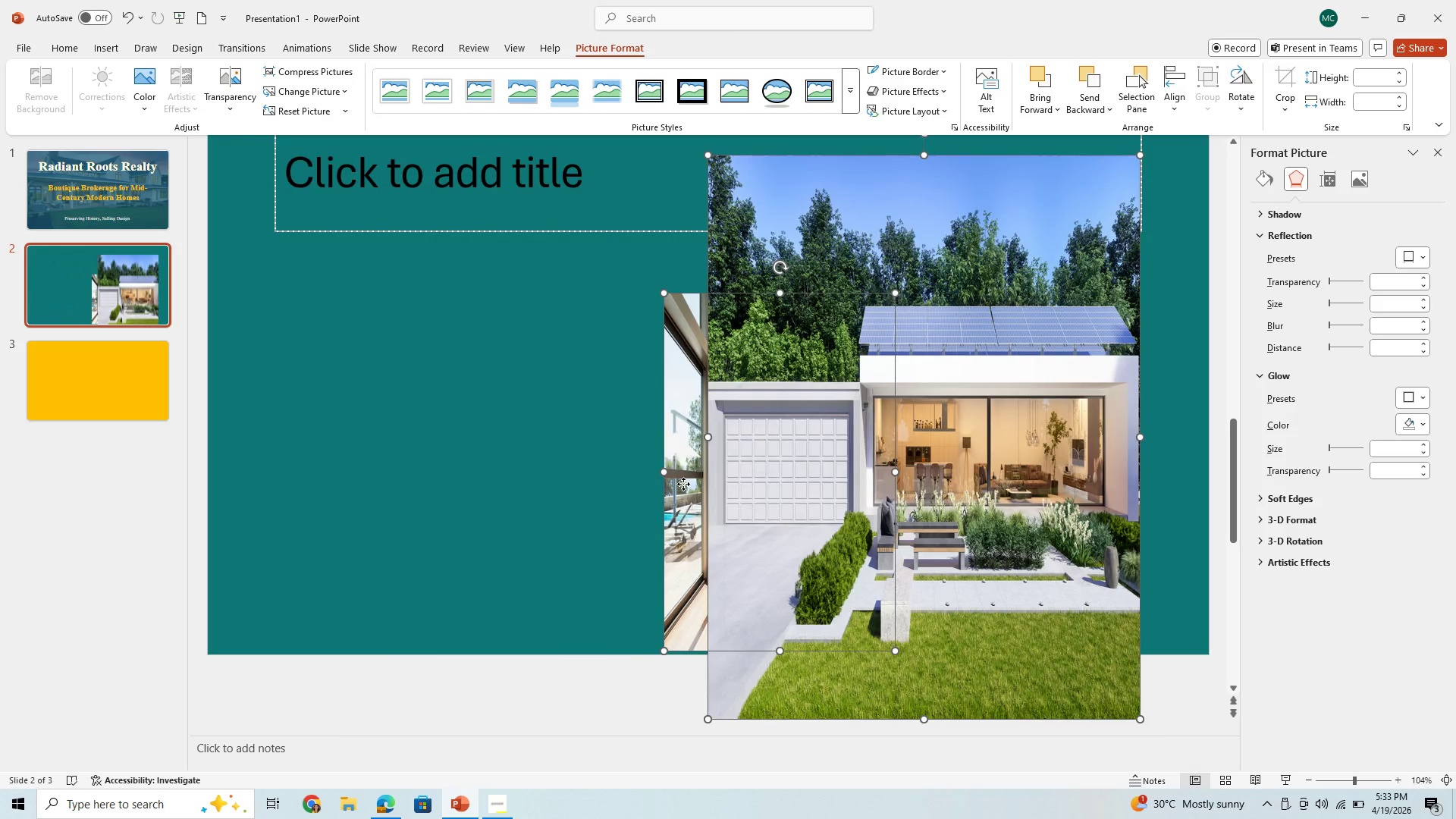 
left_click([683, 484])
 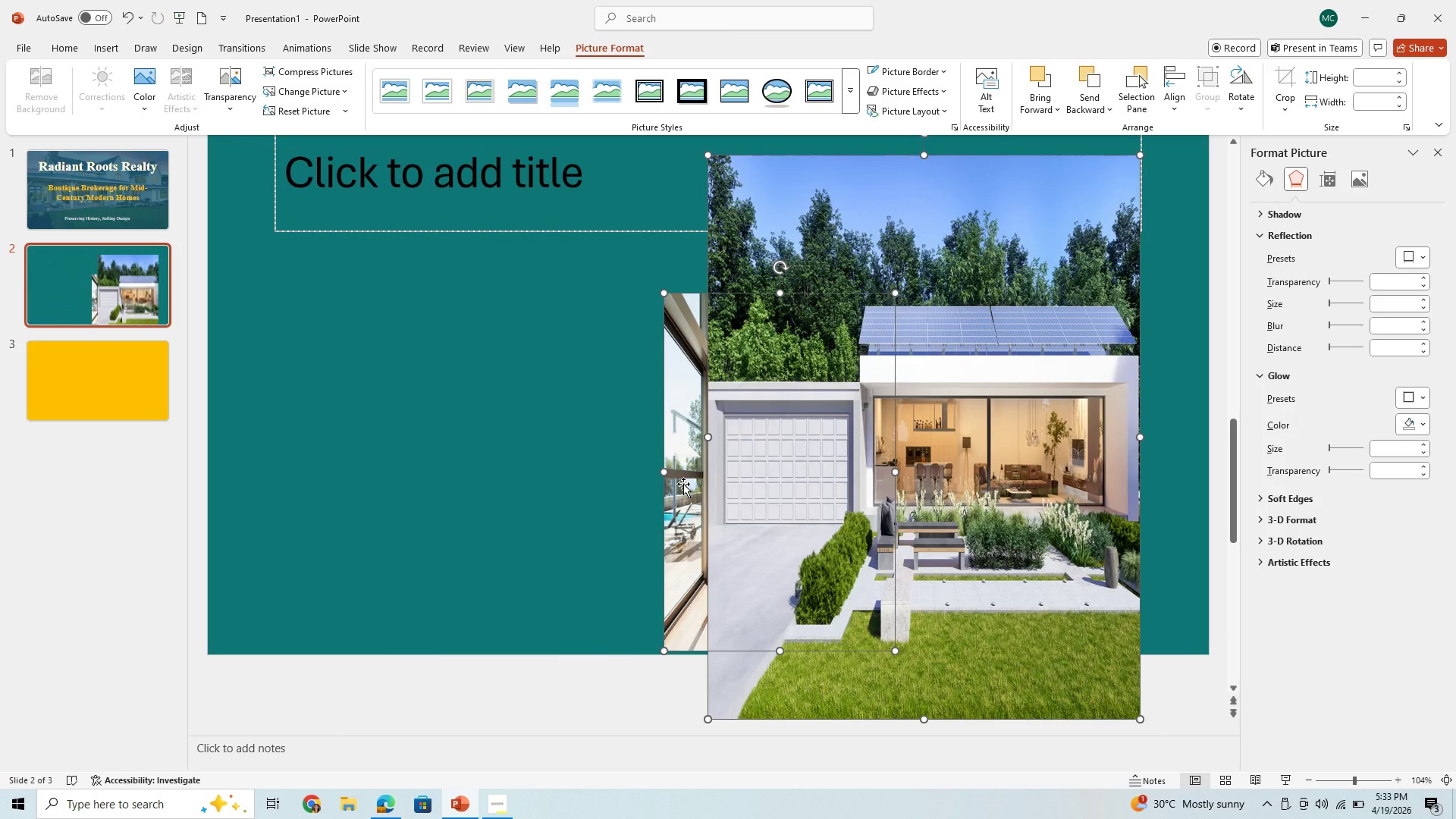 
left_click_drag(start_coordinate=[683, 484], to_coordinate=[378, 437])
 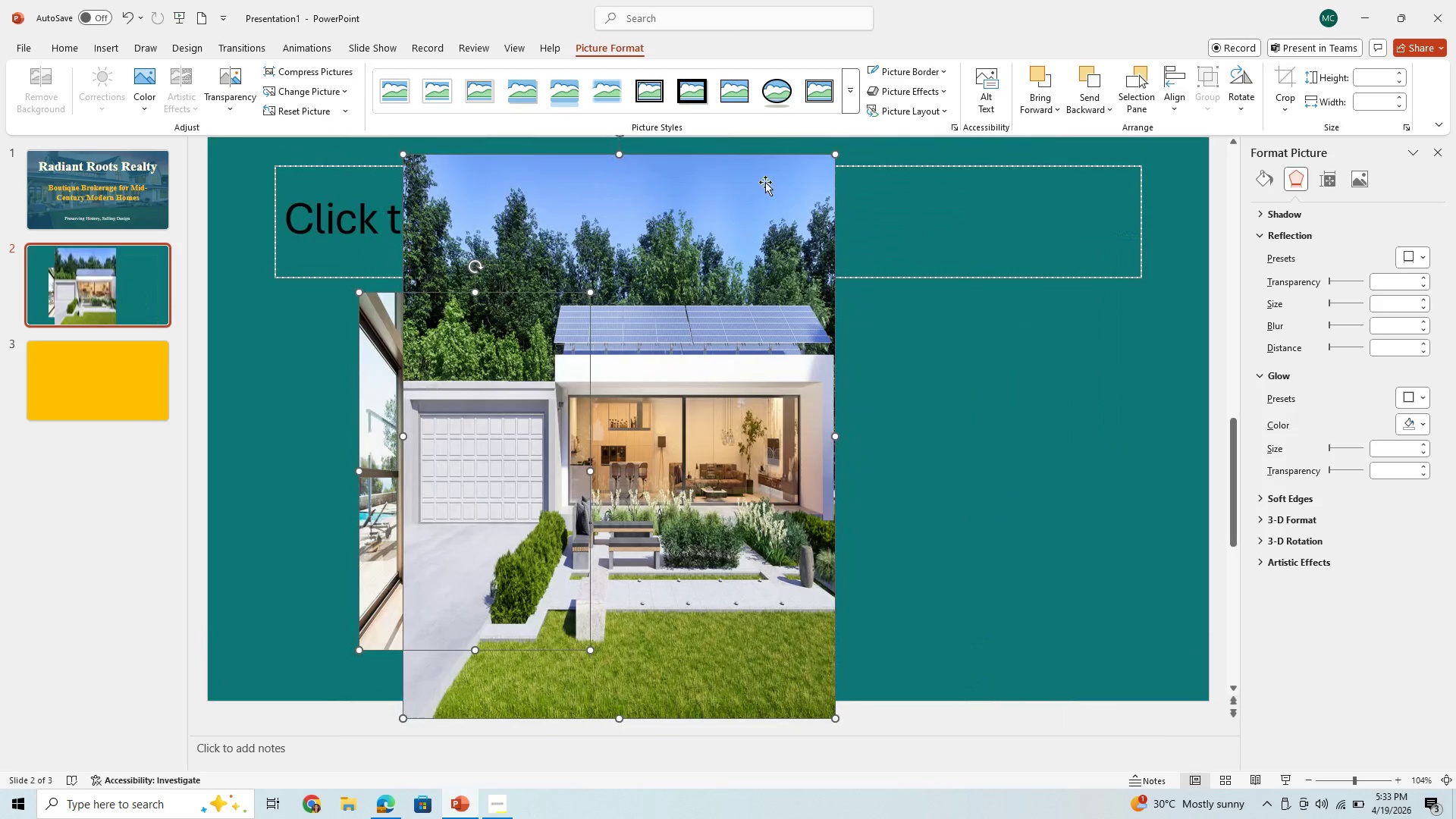 
left_click([767, 179])
 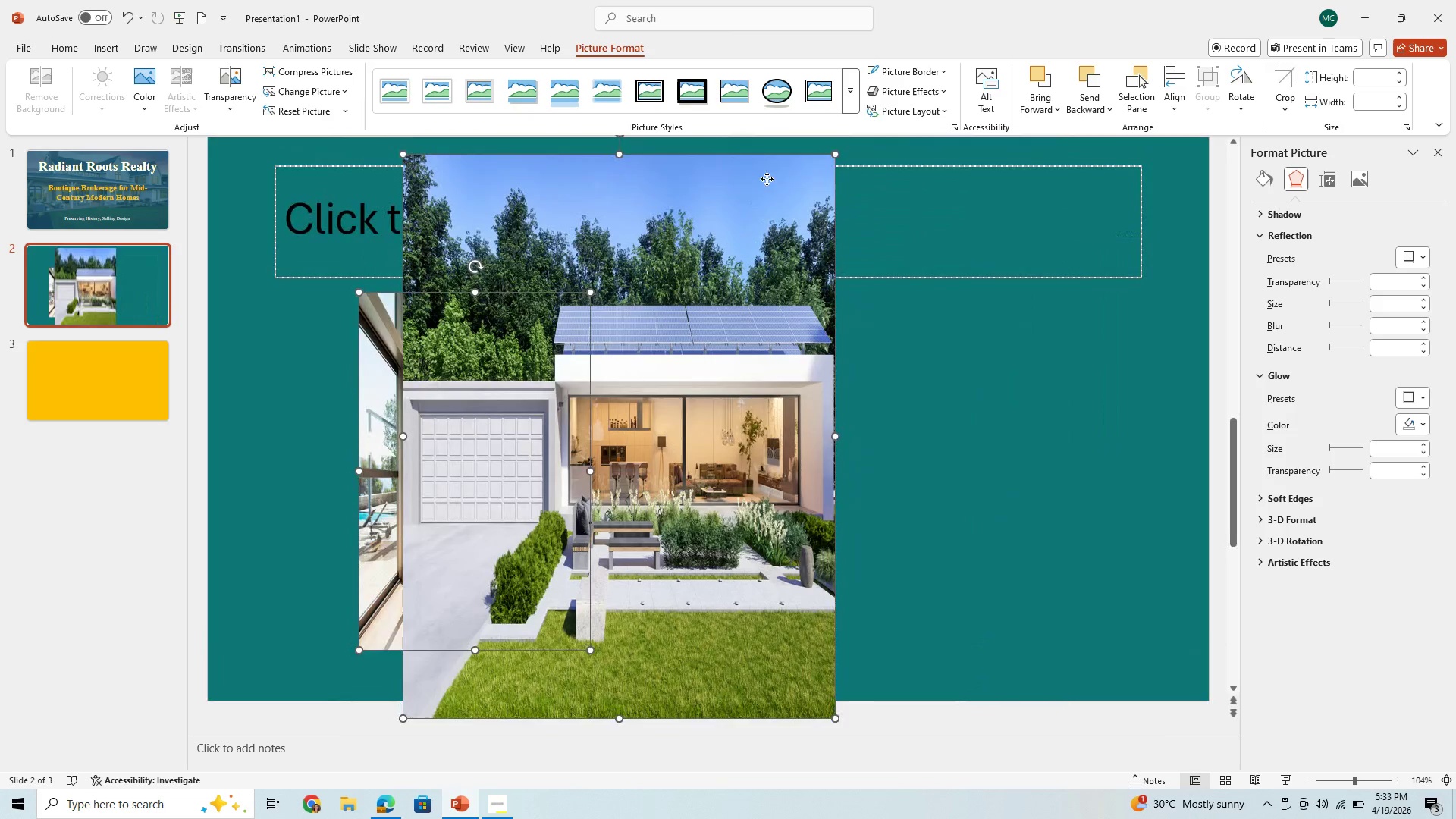 
left_click_drag(start_coordinate=[767, 179], to_coordinate=[904, 221])
 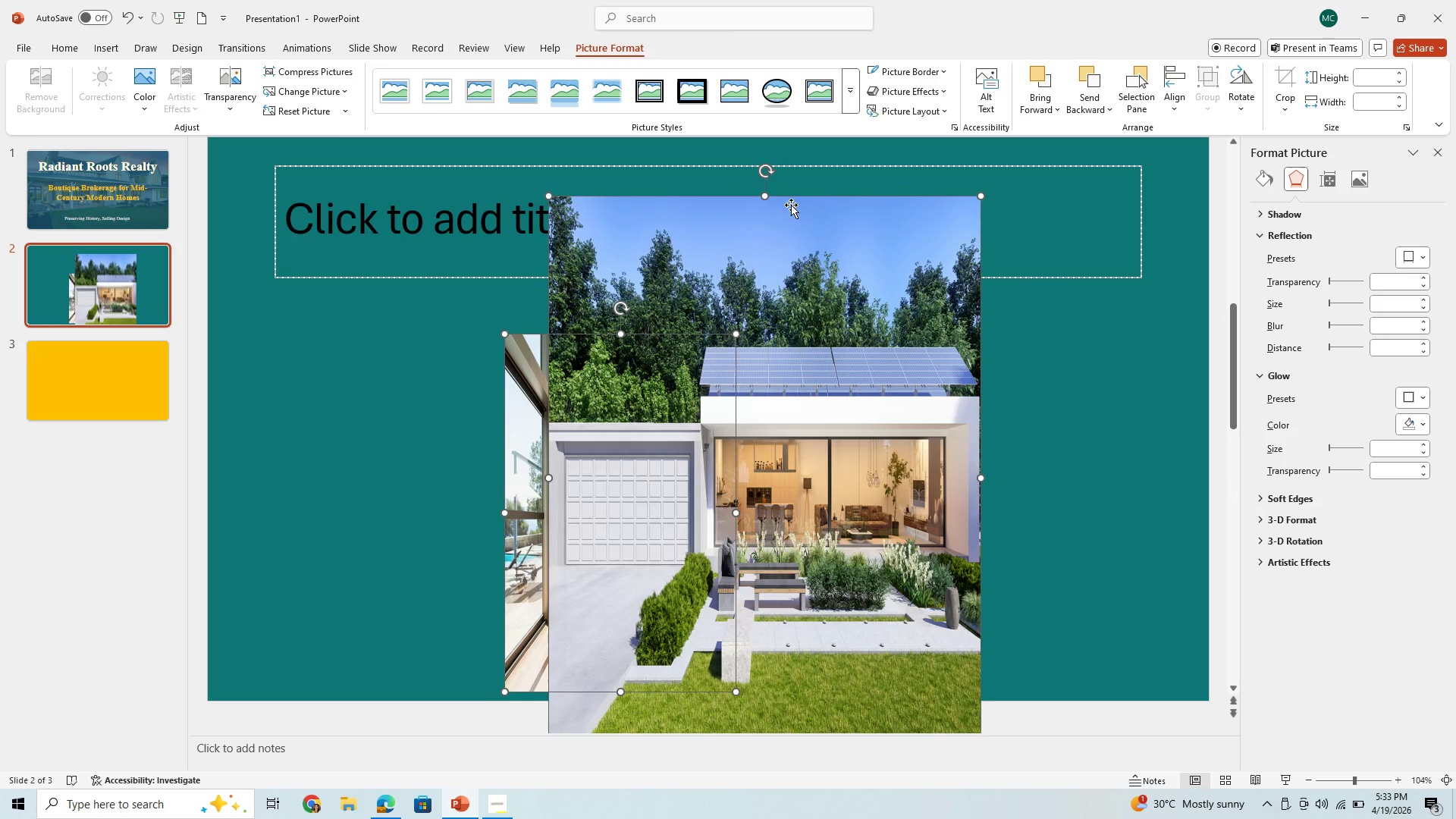 
left_click([518, 582])
 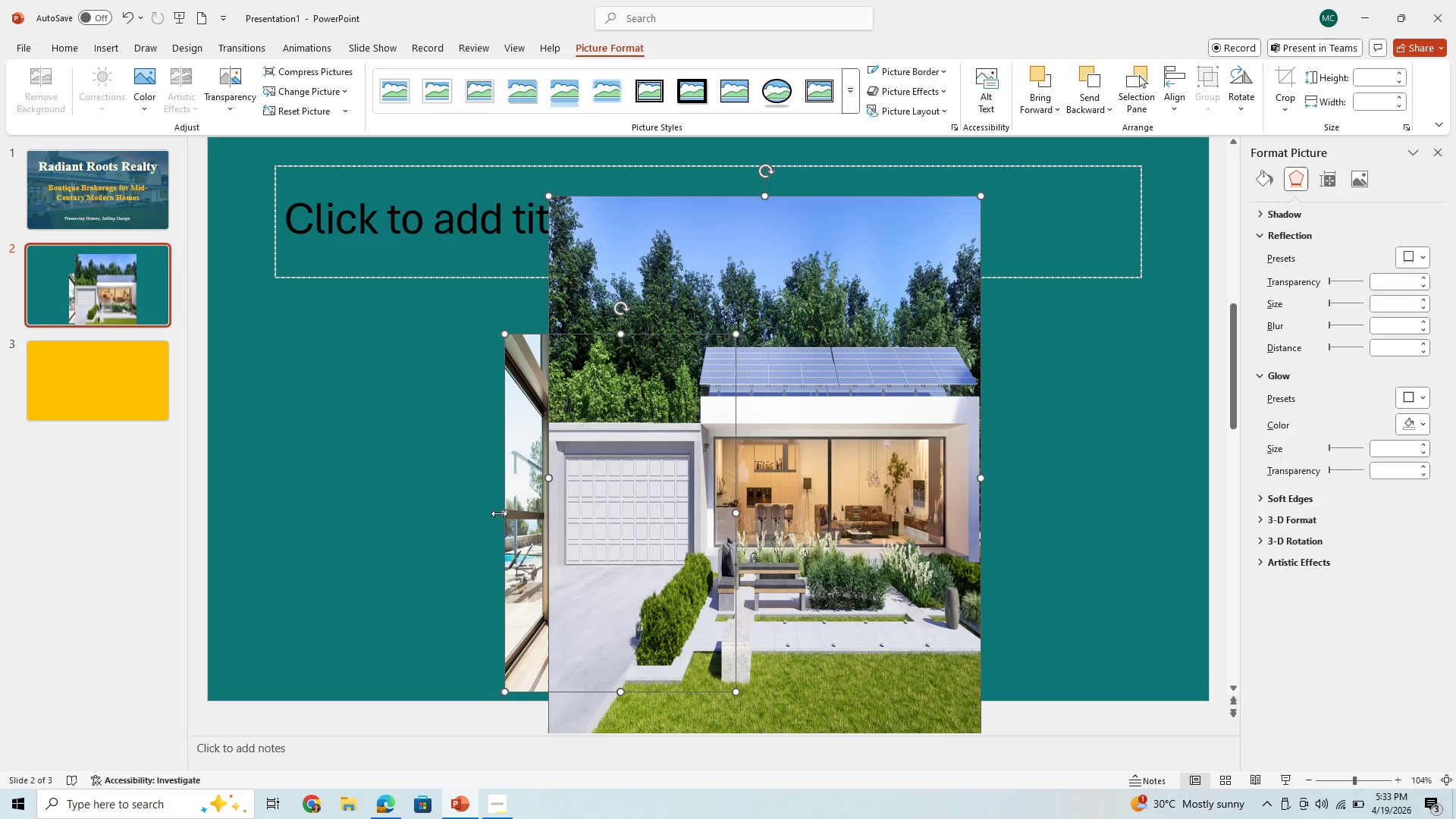 
left_click_drag(start_coordinate=[499, 513], to_coordinate=[883, 522])
 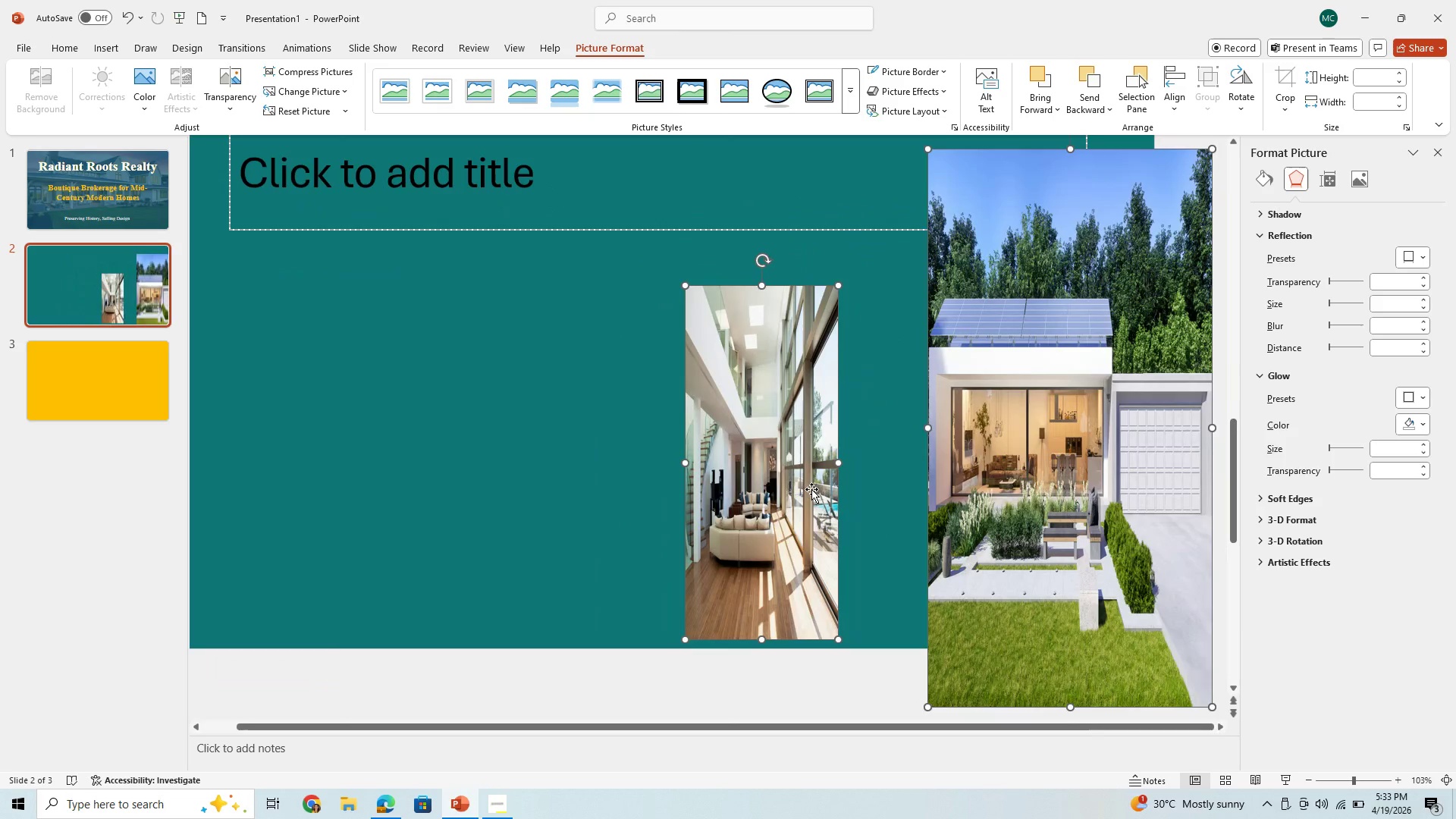 
left_click([811, 489])
 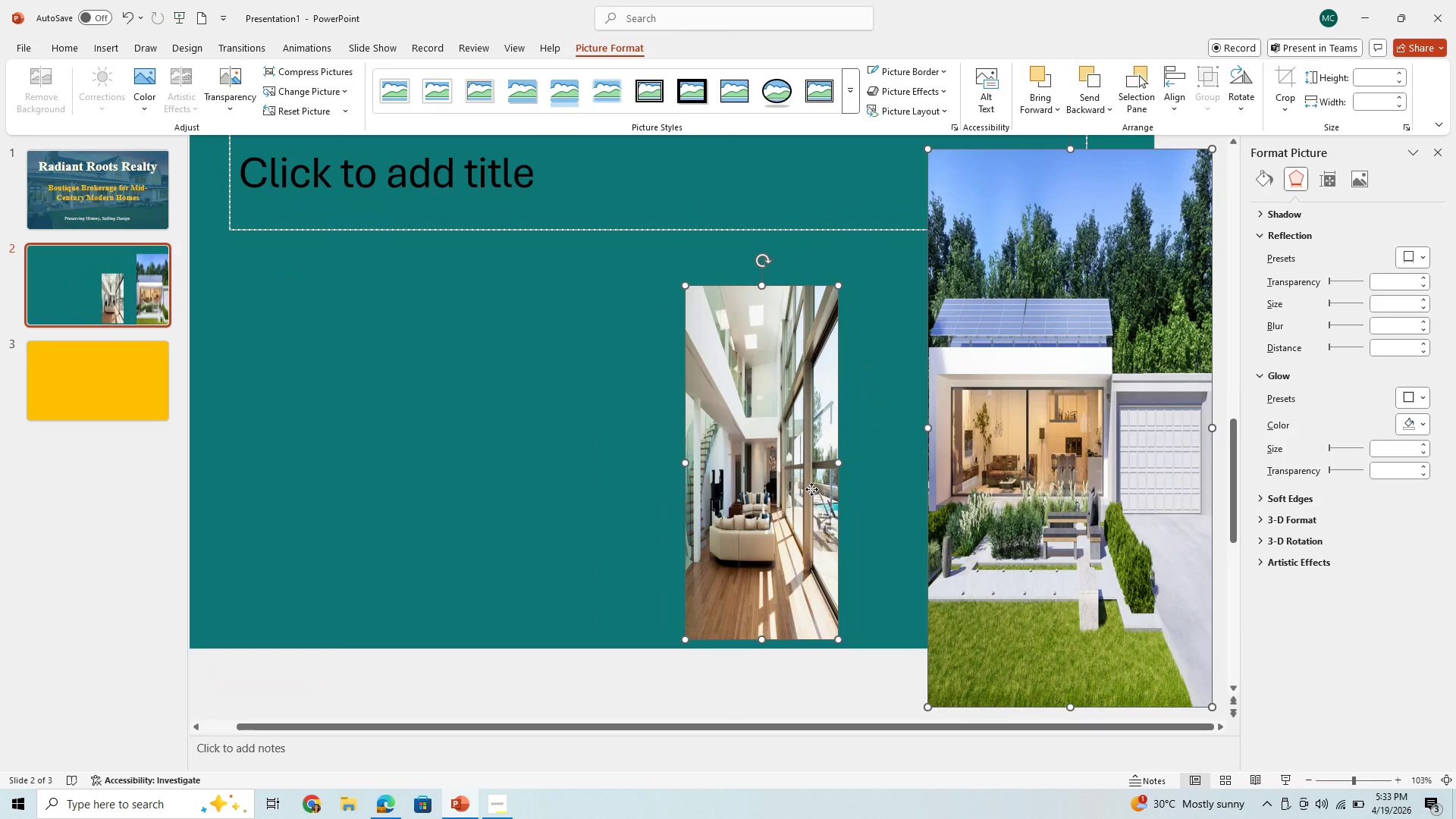 
left_click_drag(start_coordinate=[811, 489], to_coordinate=[565, 463])
 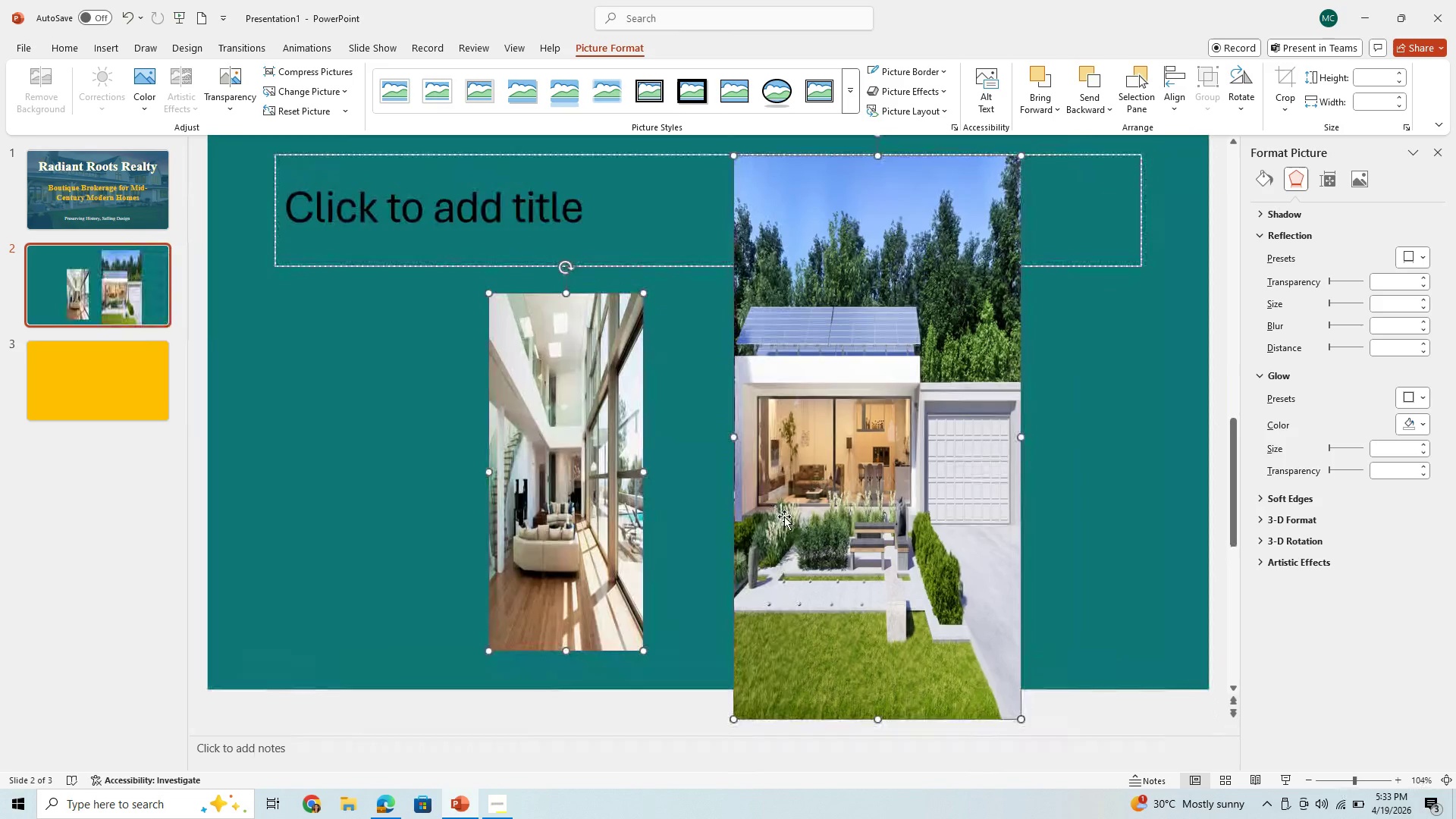 
double_click([784, 516])
 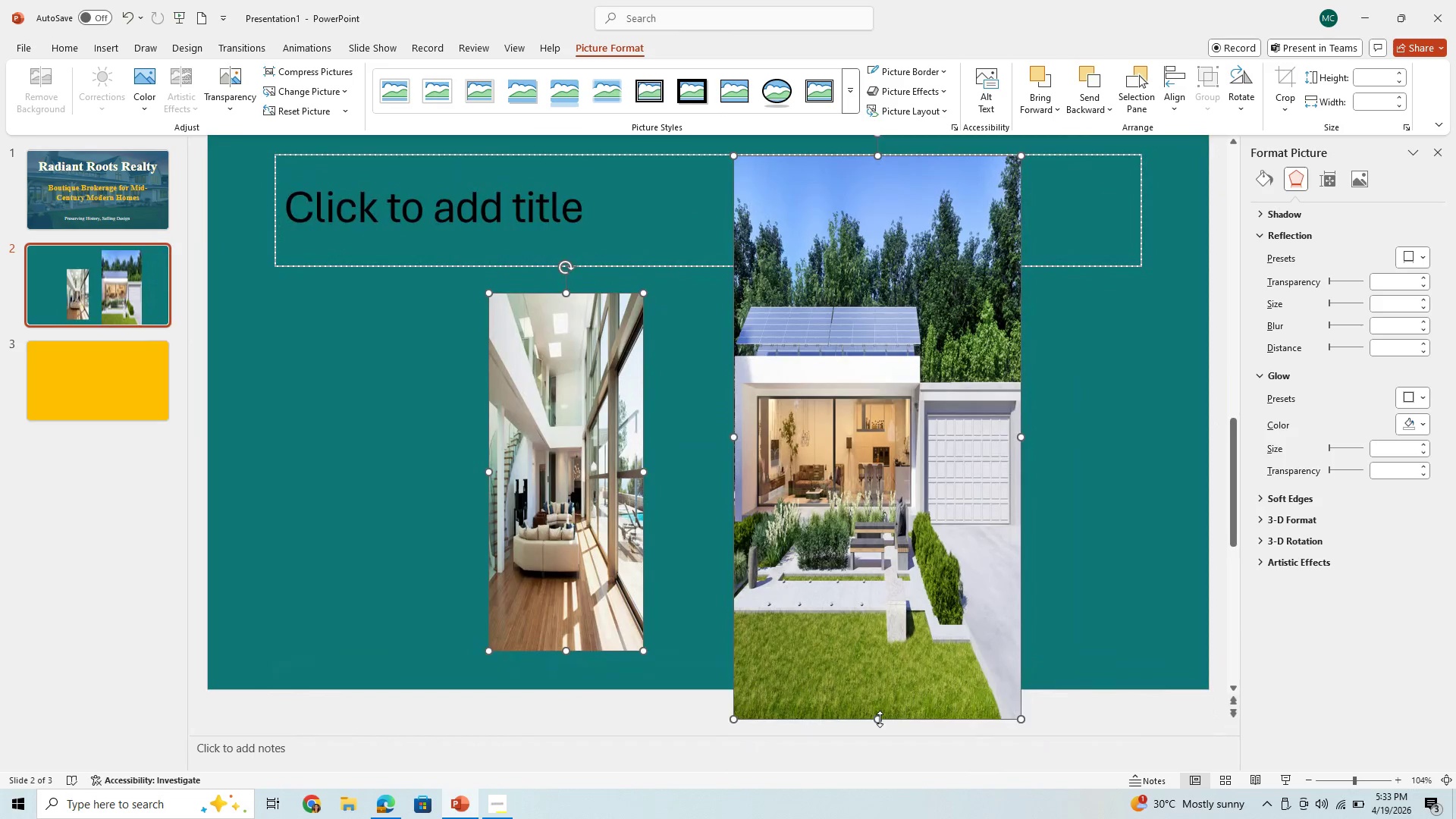 
left_click_drag(start_coordinate=[883, 706], to_coordinate=[888, 689])
 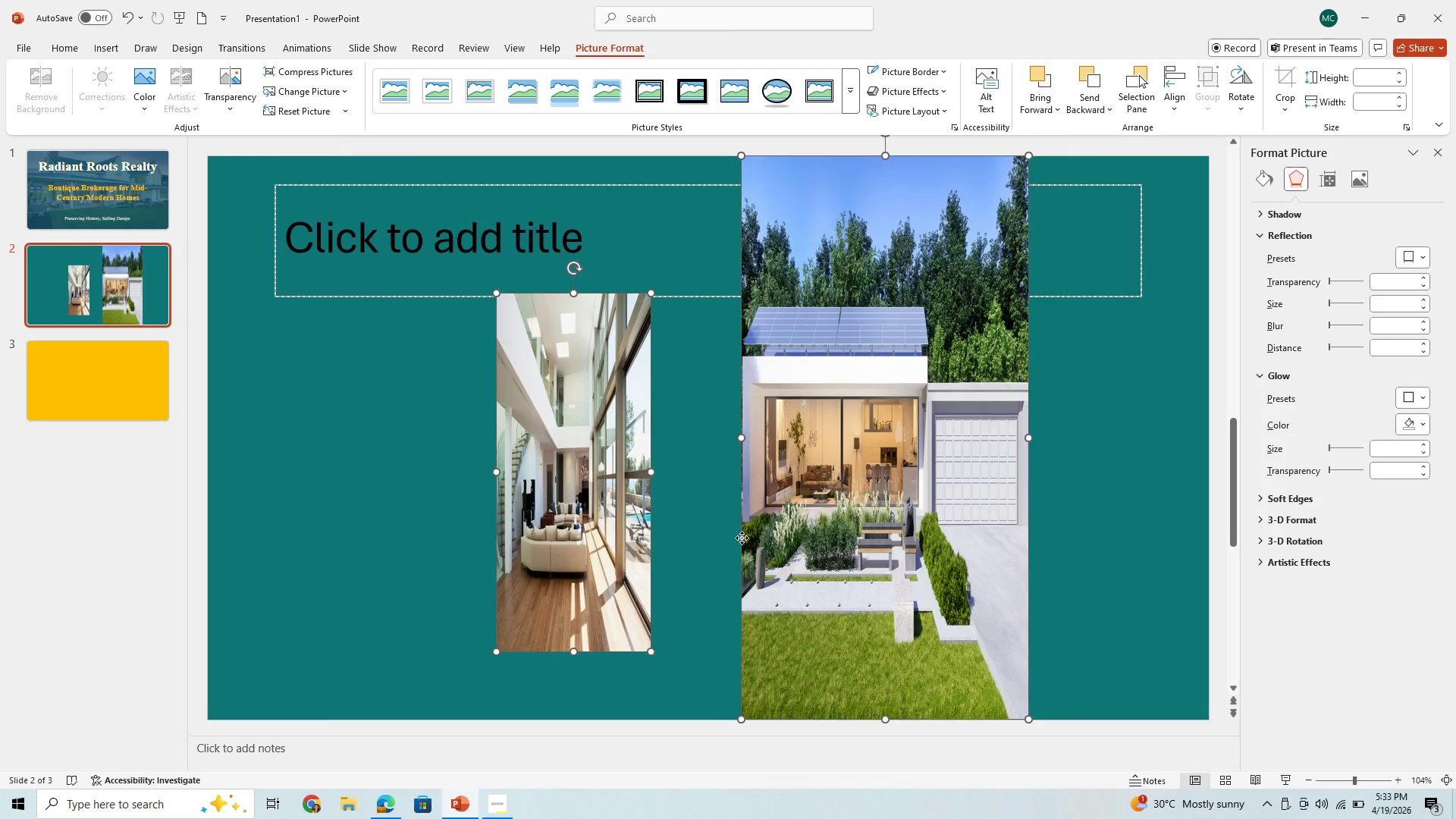 
double_click([742, 538])
 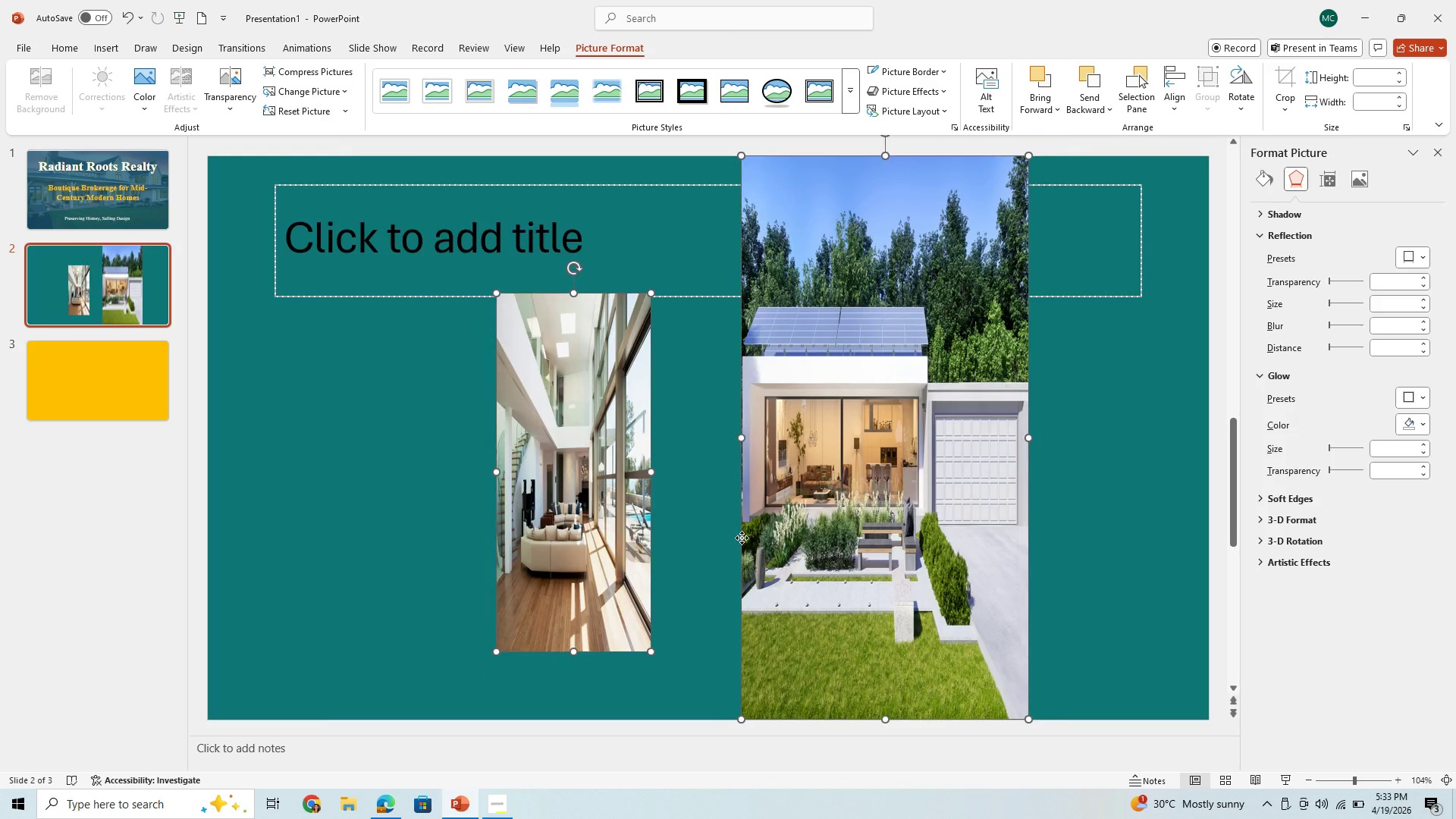 
triple_click([742, 538])
 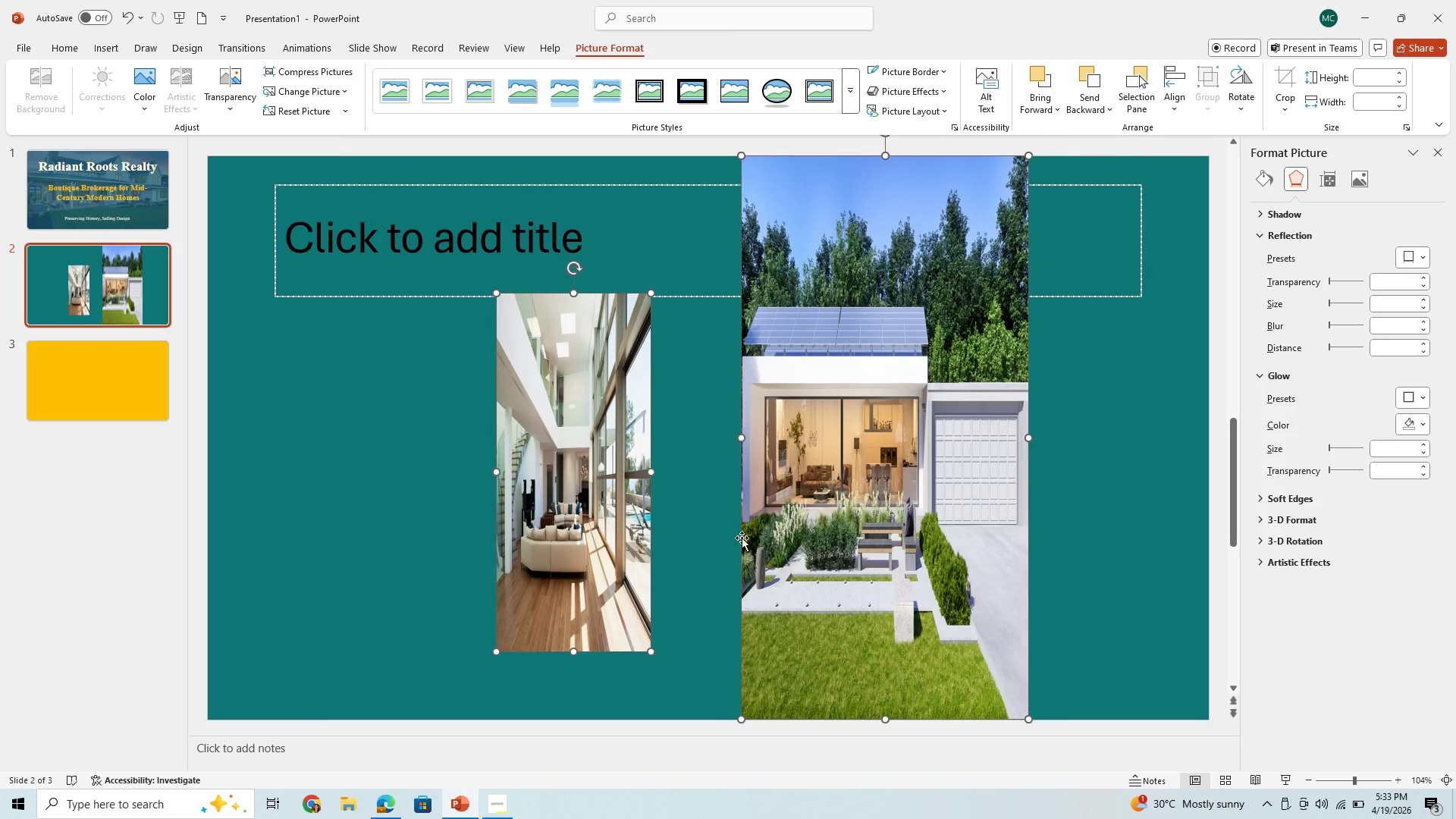 
triple_click([742, 538])
 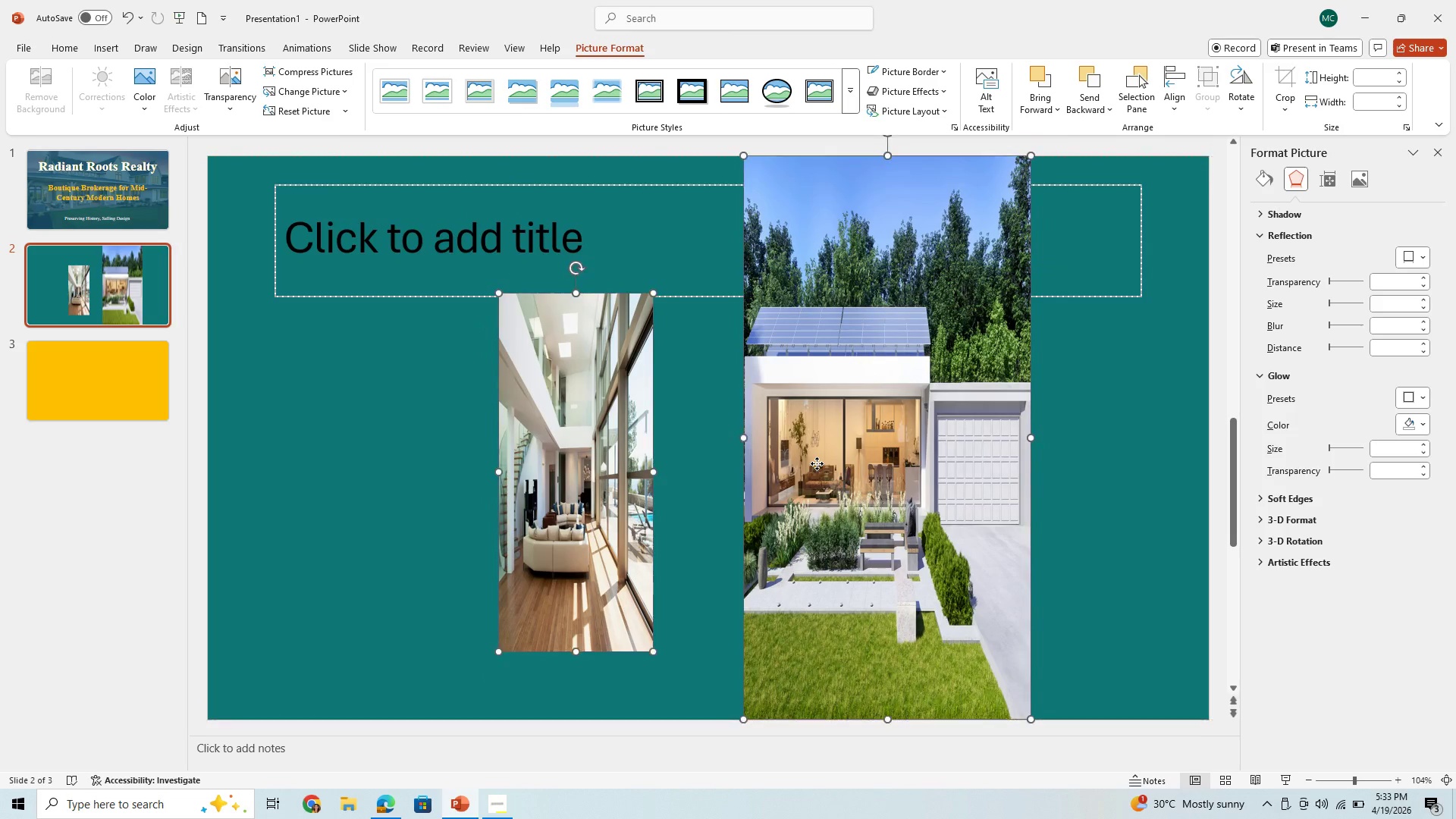 
right_click([817, 463])
 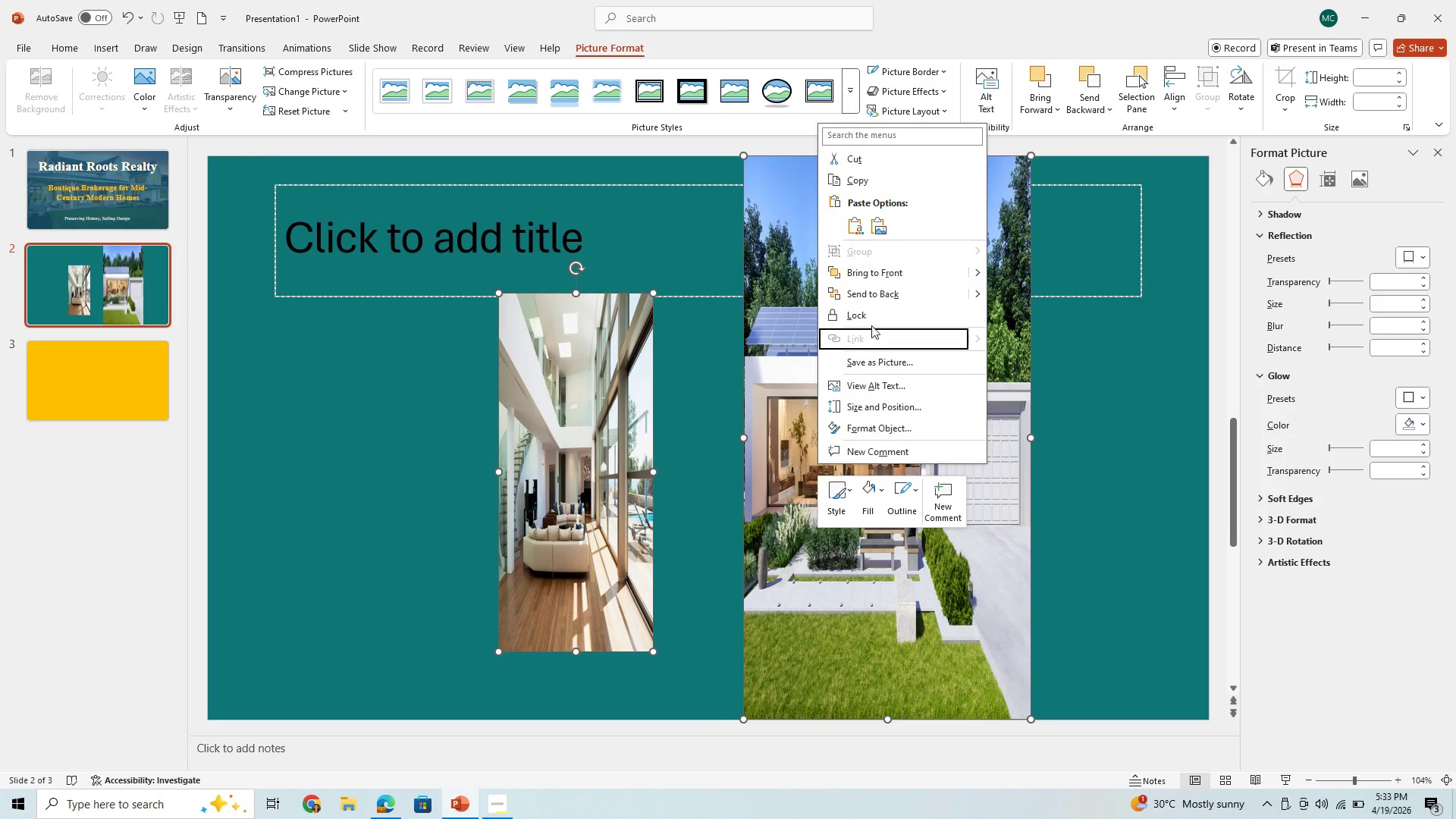 
left_click([871, 314])
 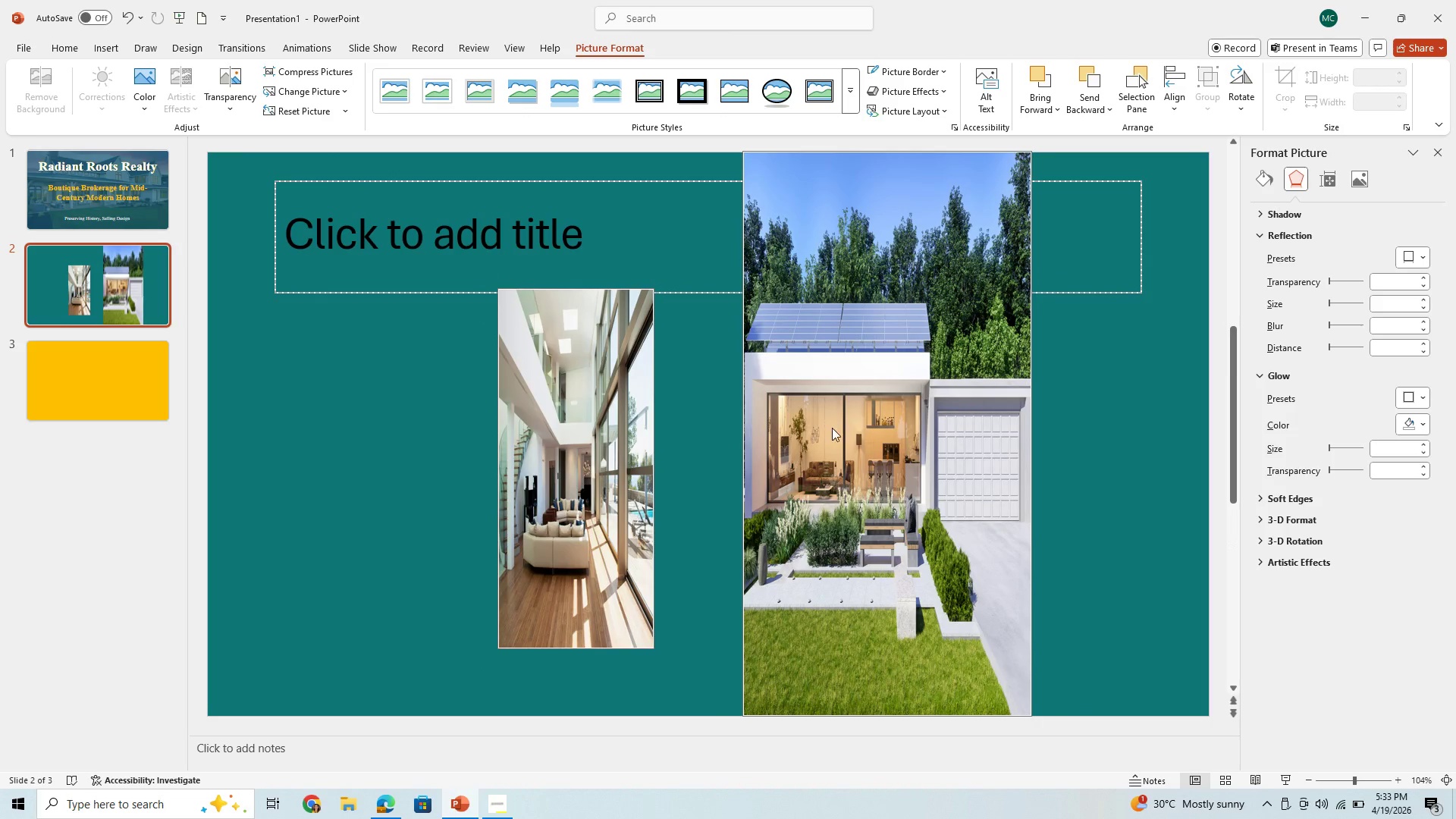 
left_click_drag(start_coordinate=[832, 428], to_coordinate=[856, 522])
 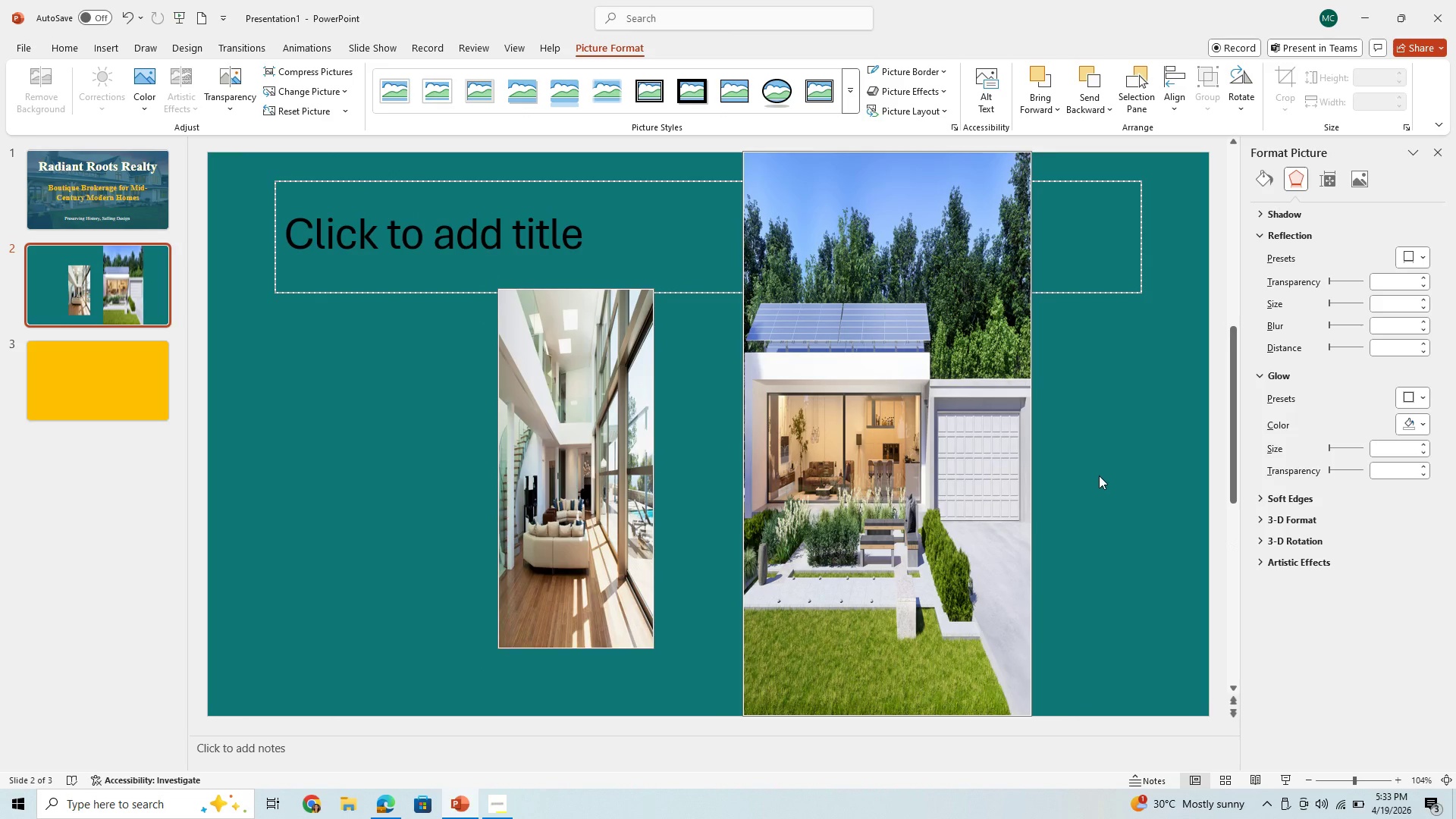 
left_click([1099, 475])
 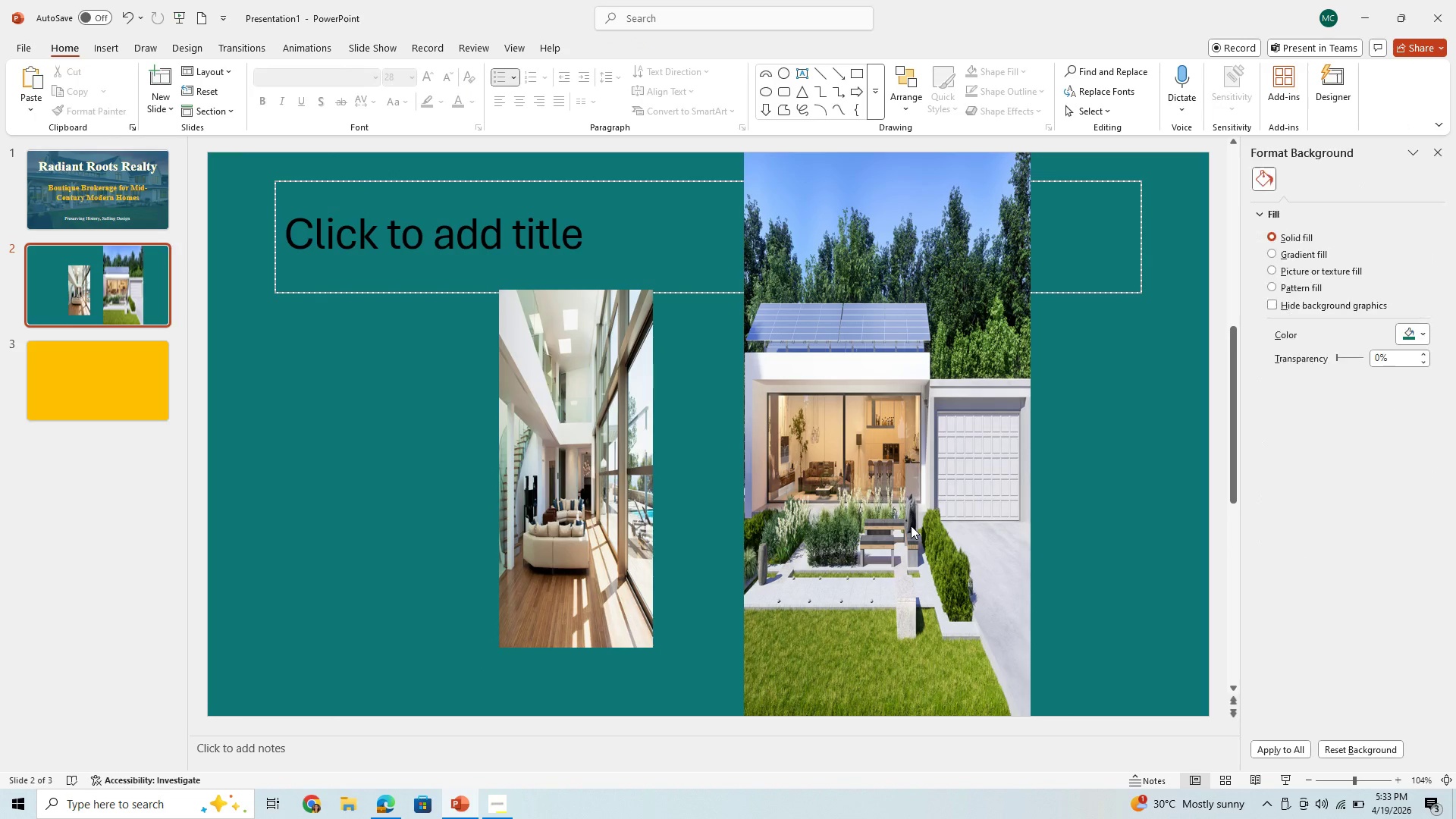 
triple_click([911, 526])
 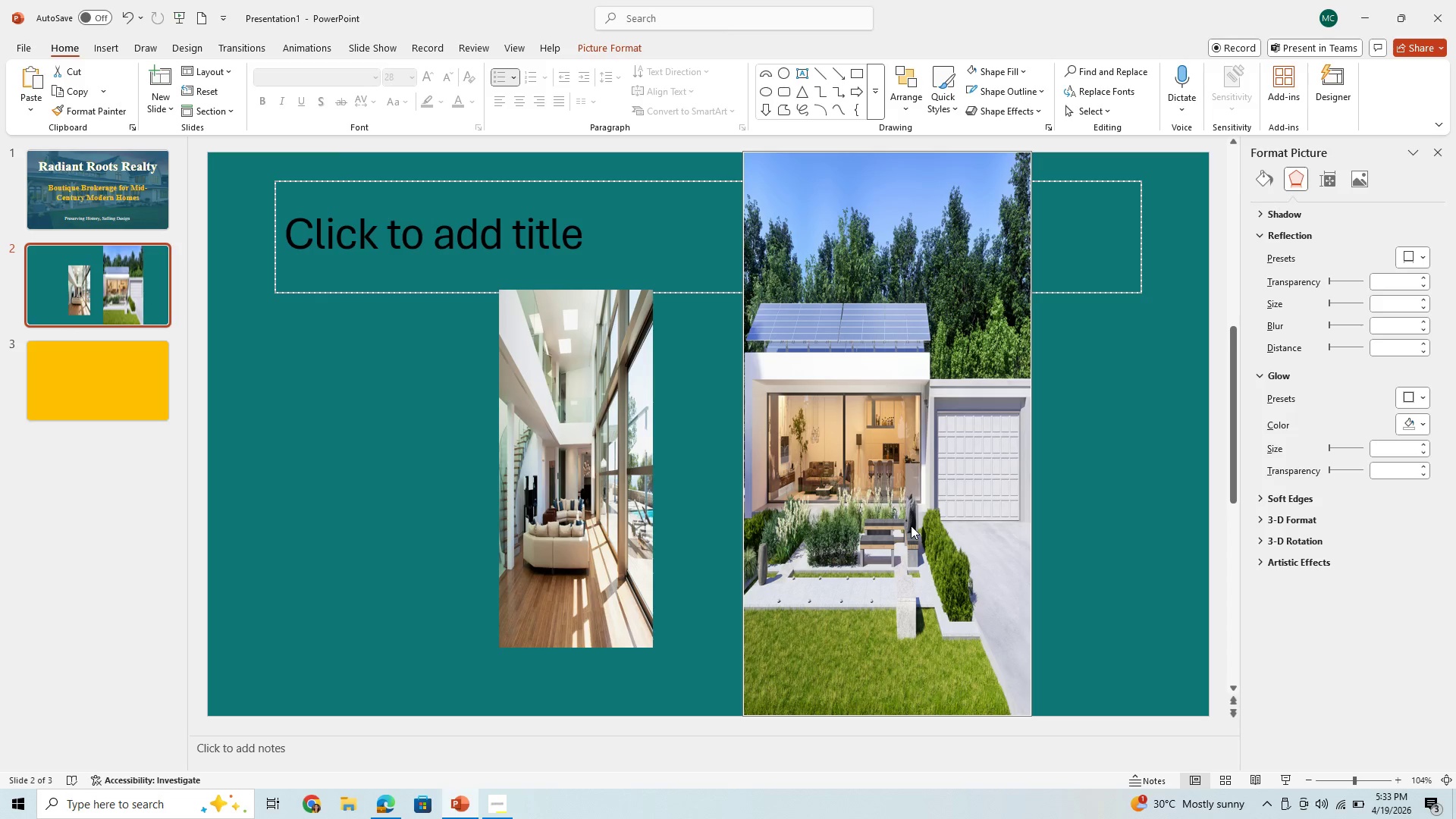 
right_click([911, 526])
 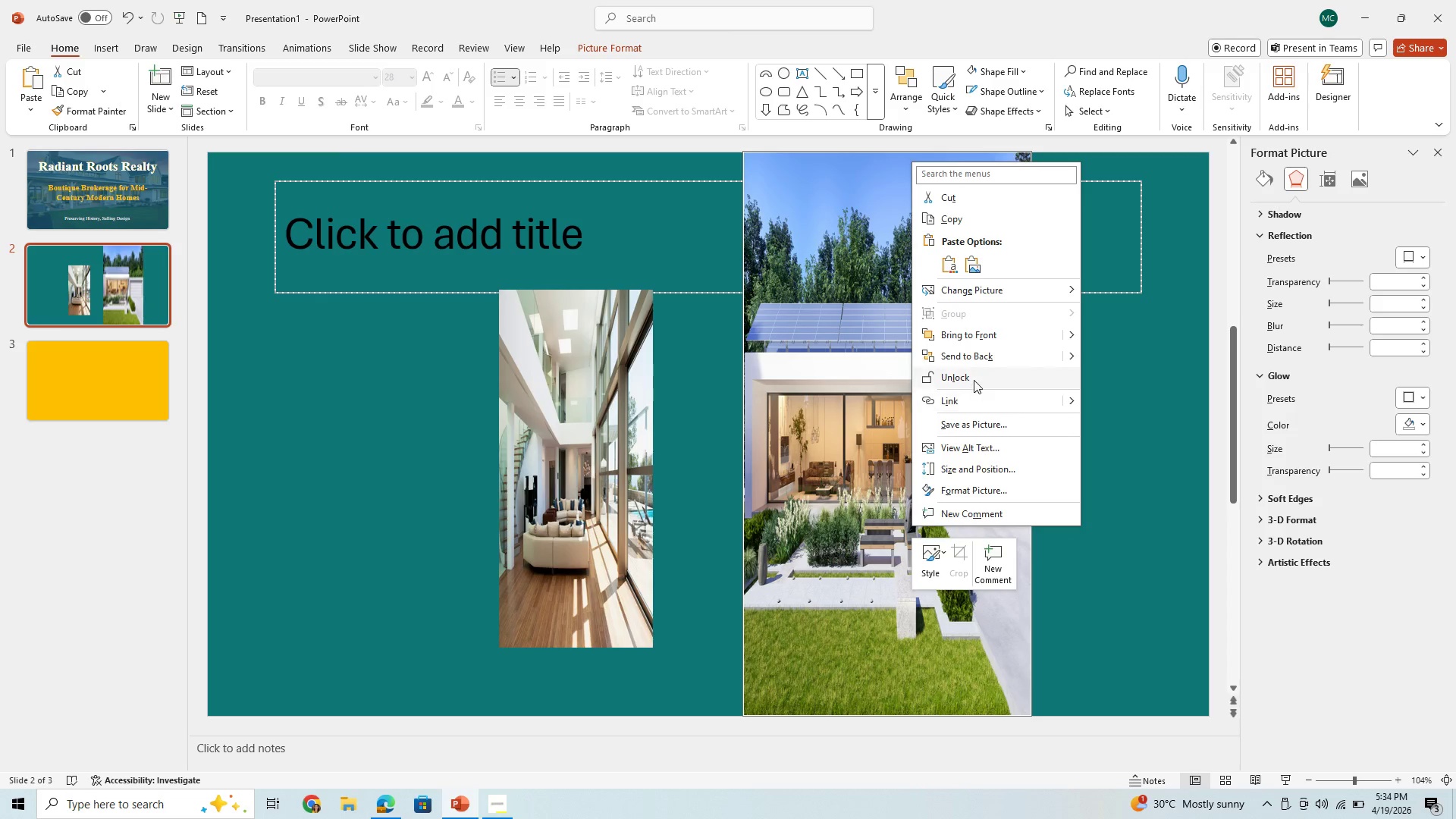 
left_click([975, 375])
 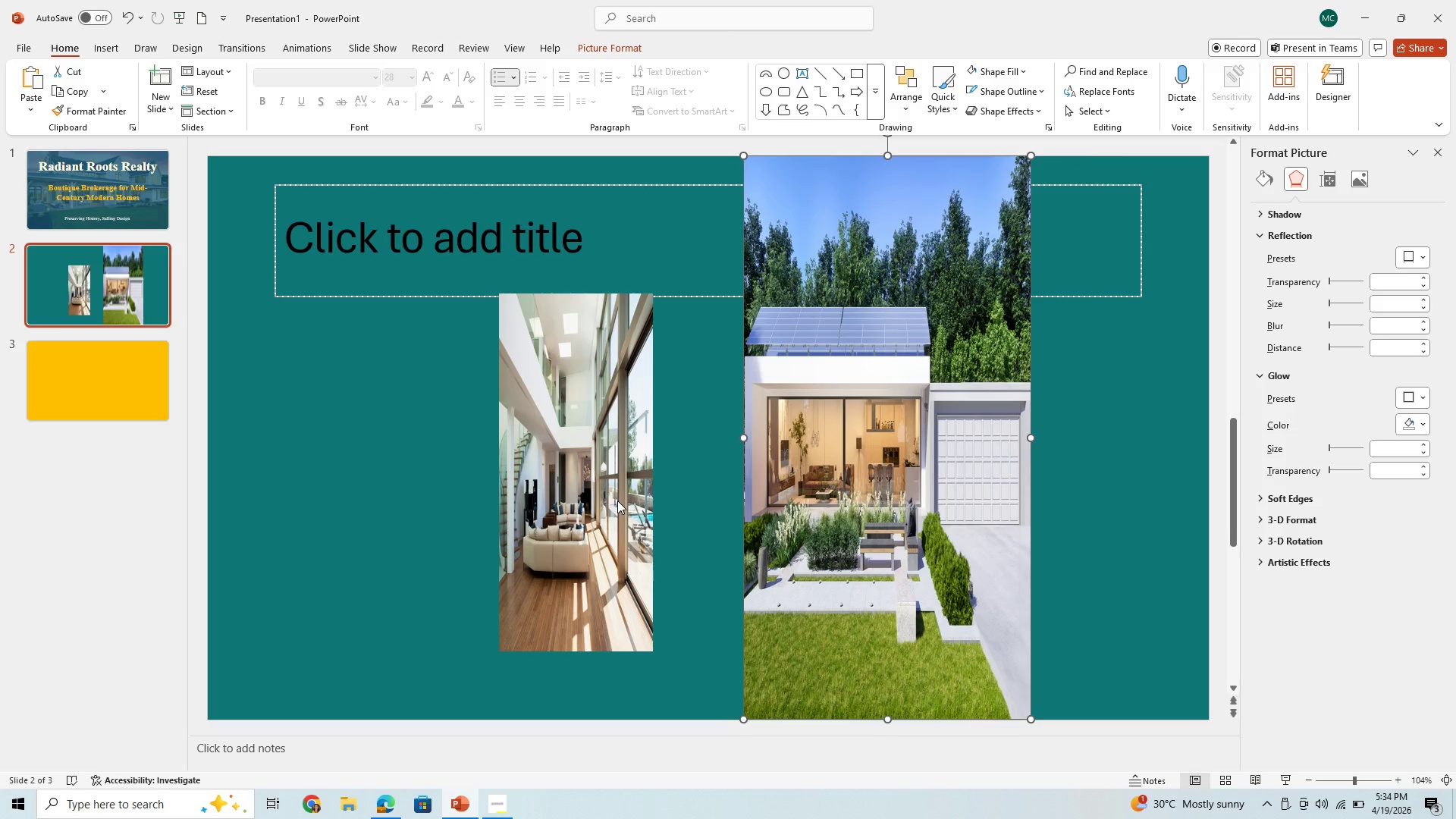 
left_click([617, 500])
 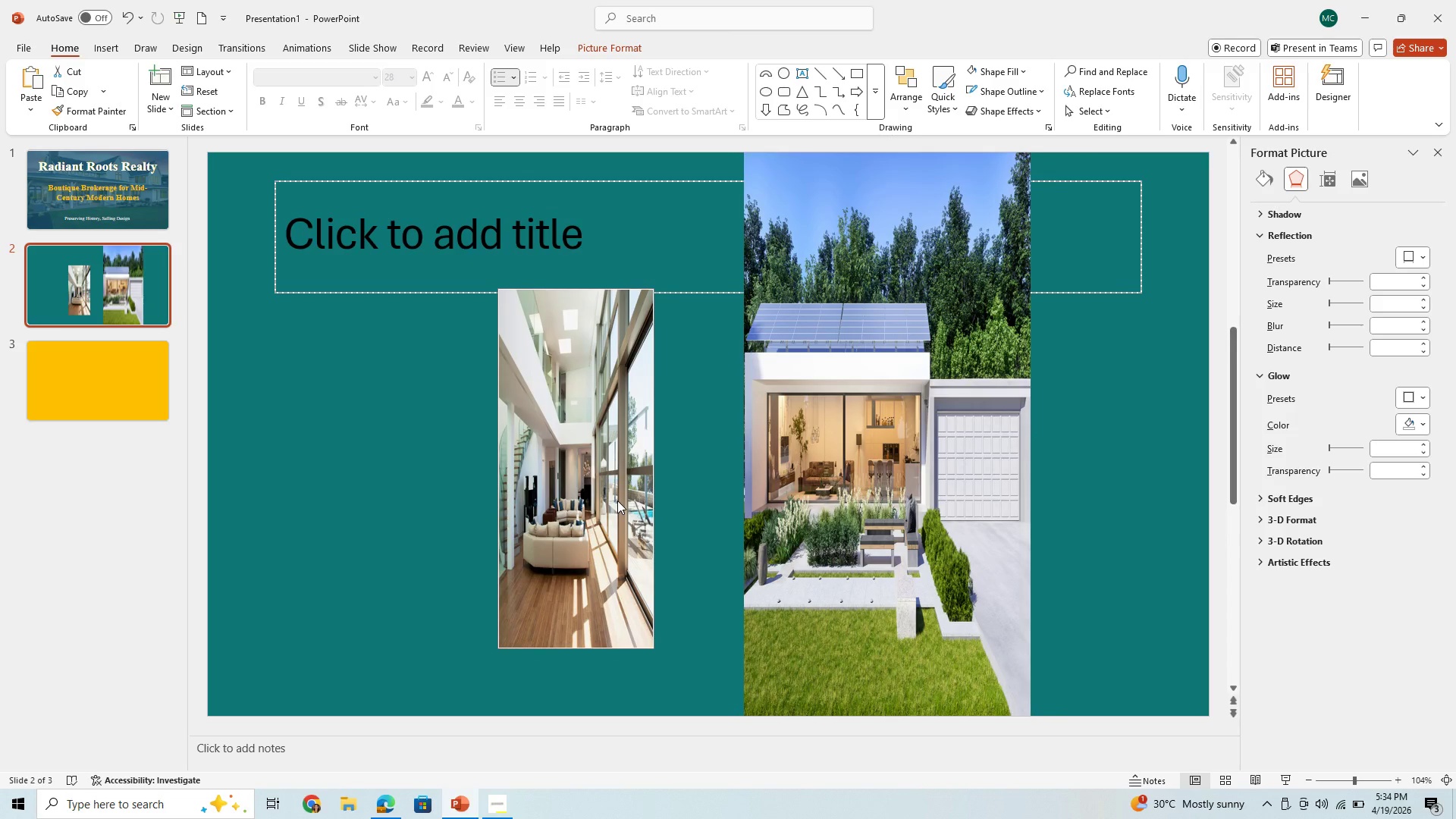 
left_click_drag(start_coordinate=[617, 500], to_coordinate=[585, 524])
 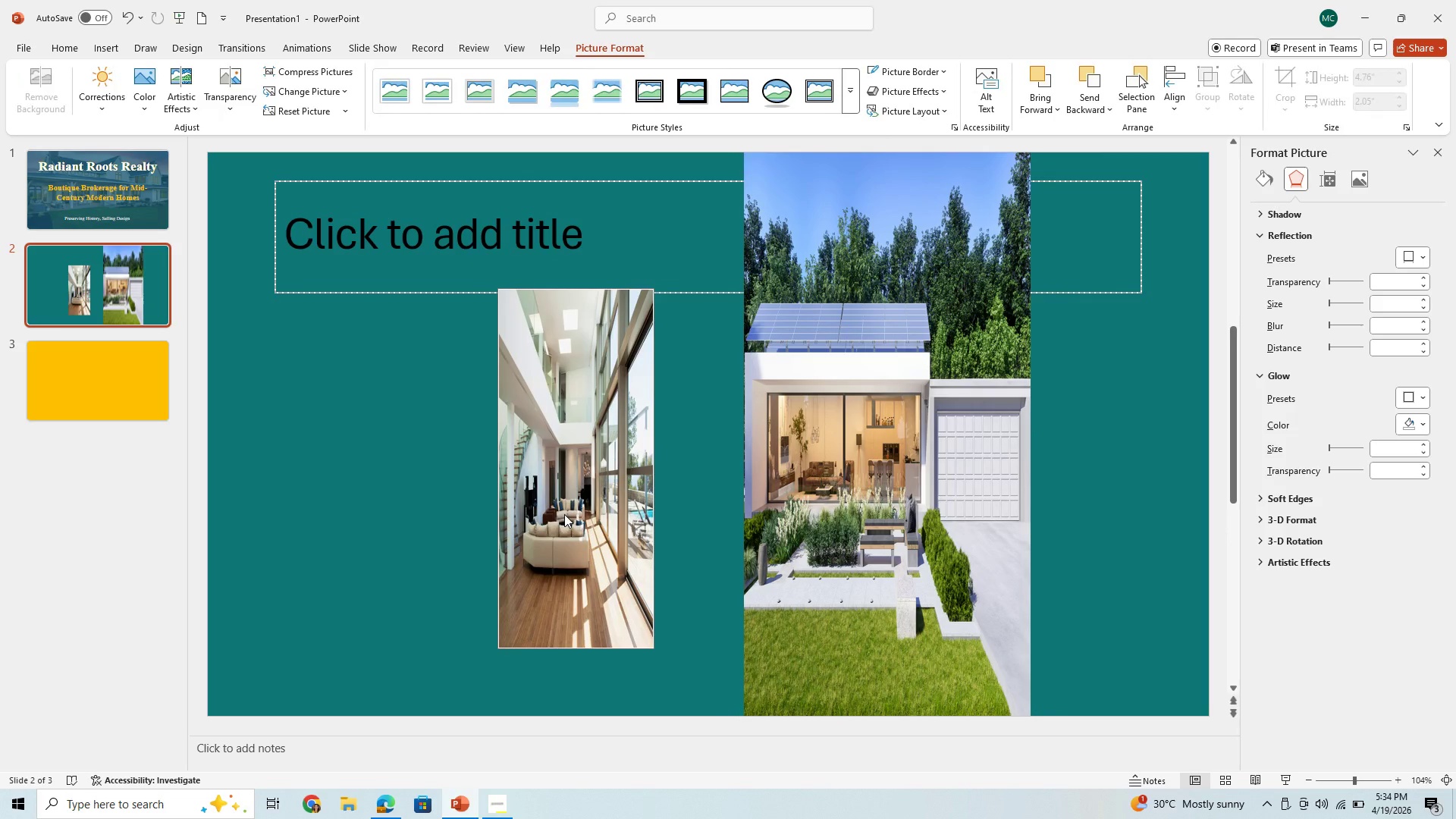 
left_click([564, 514])
 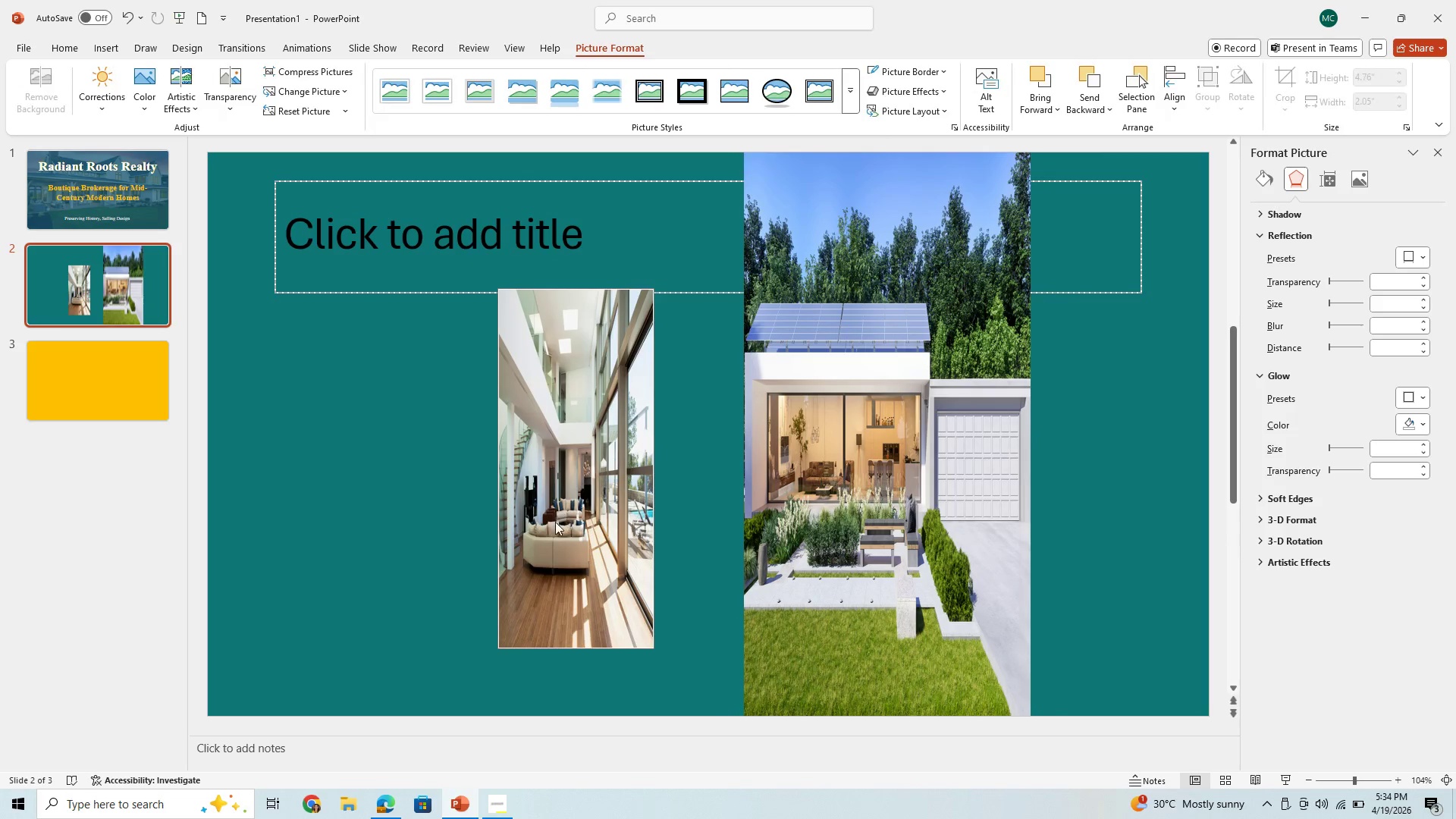 
left_click_drag(start_coordinate=[564, 514], to_coordinate=[450, 556])
 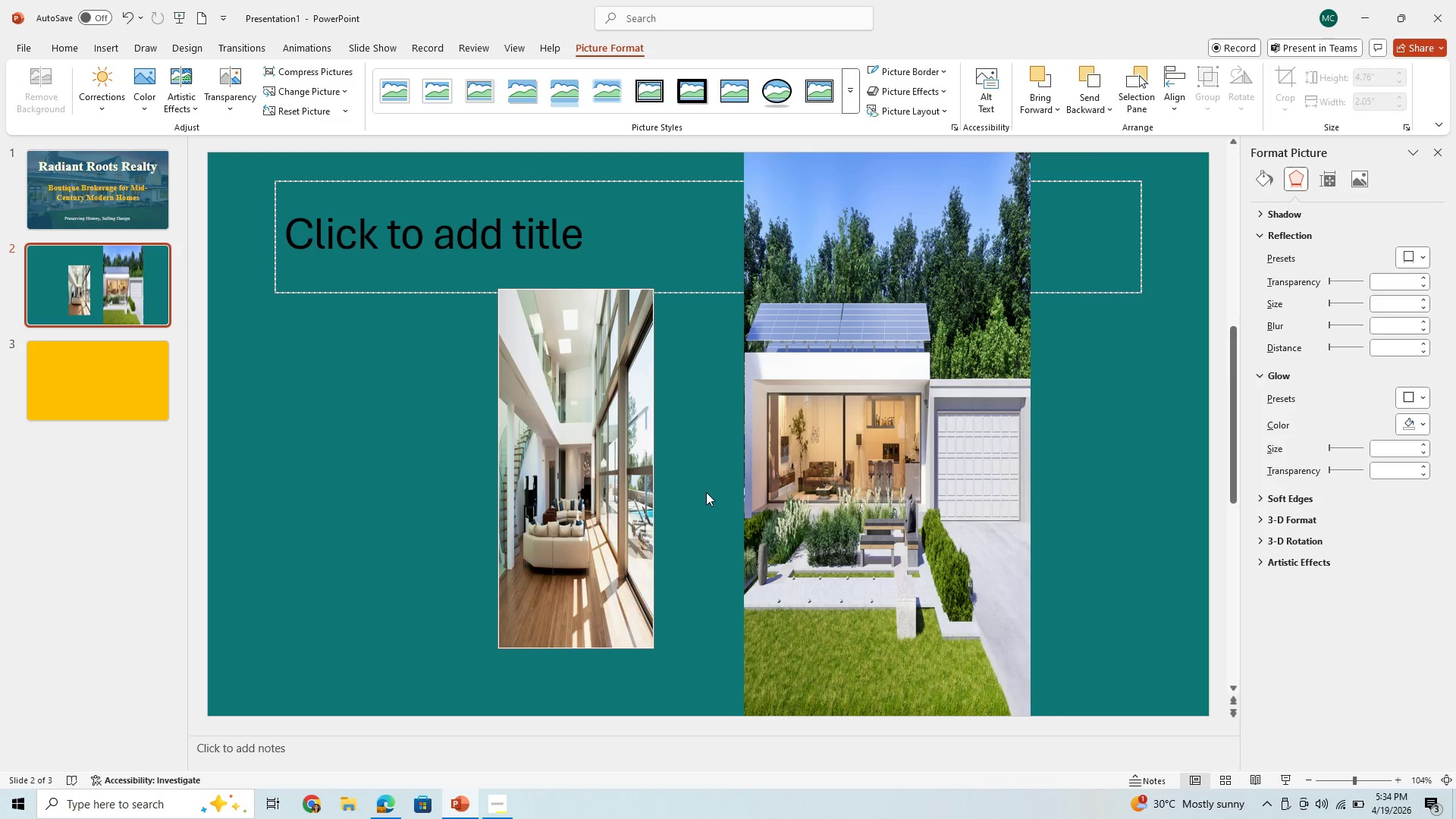 
key(Backspace)
 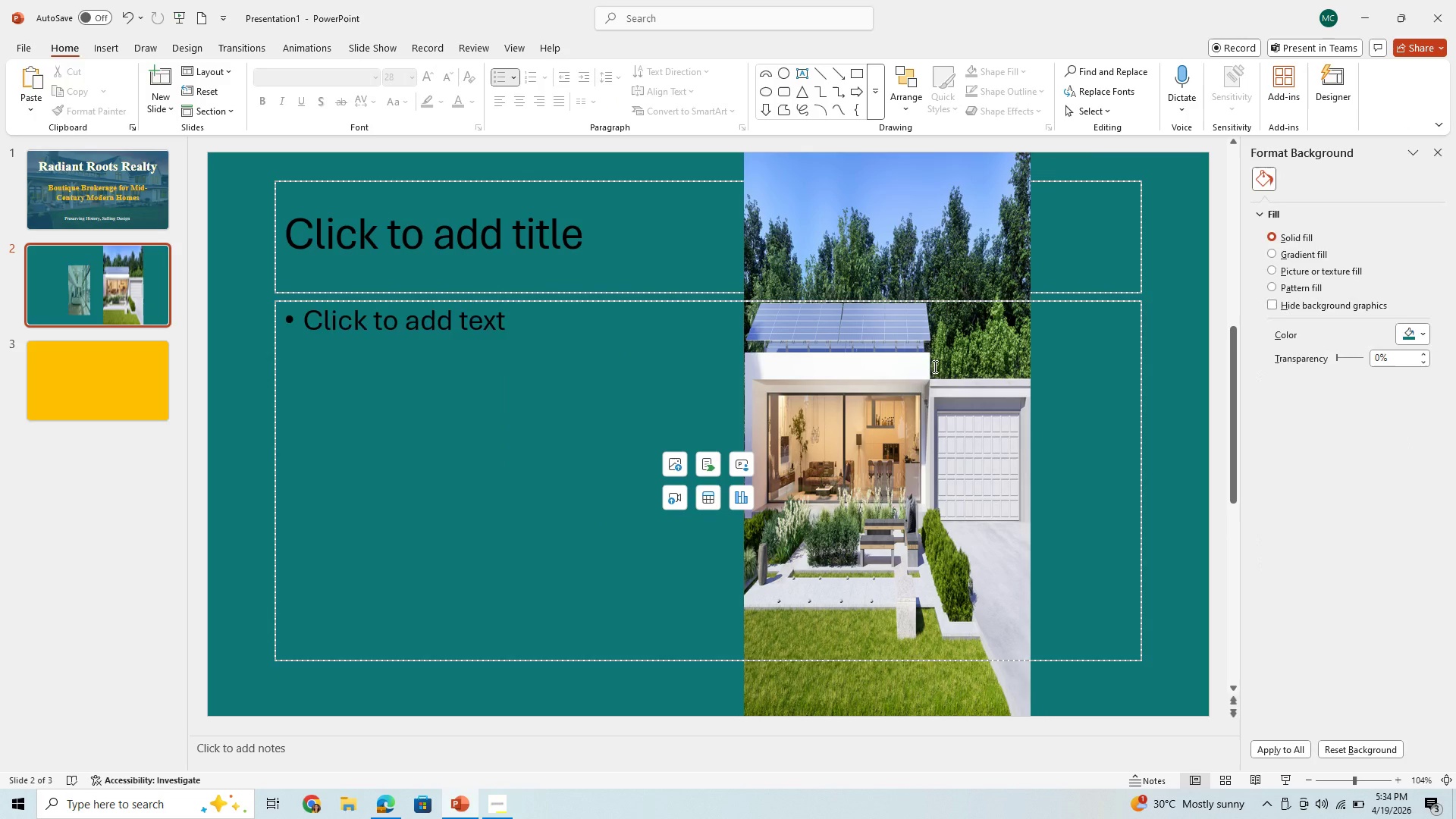 
left_click([934, 366])
 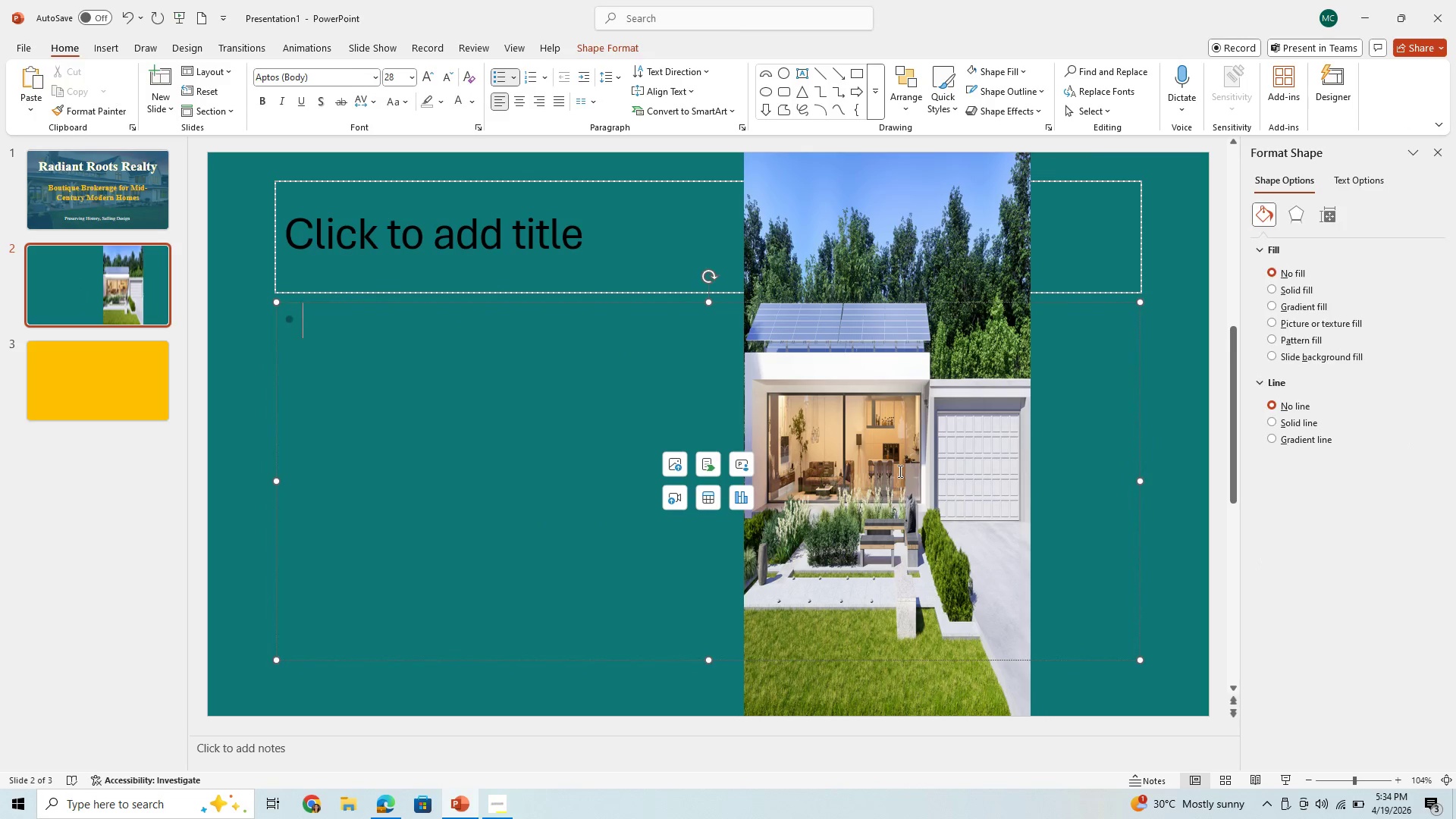 
left_click([899, 471])
 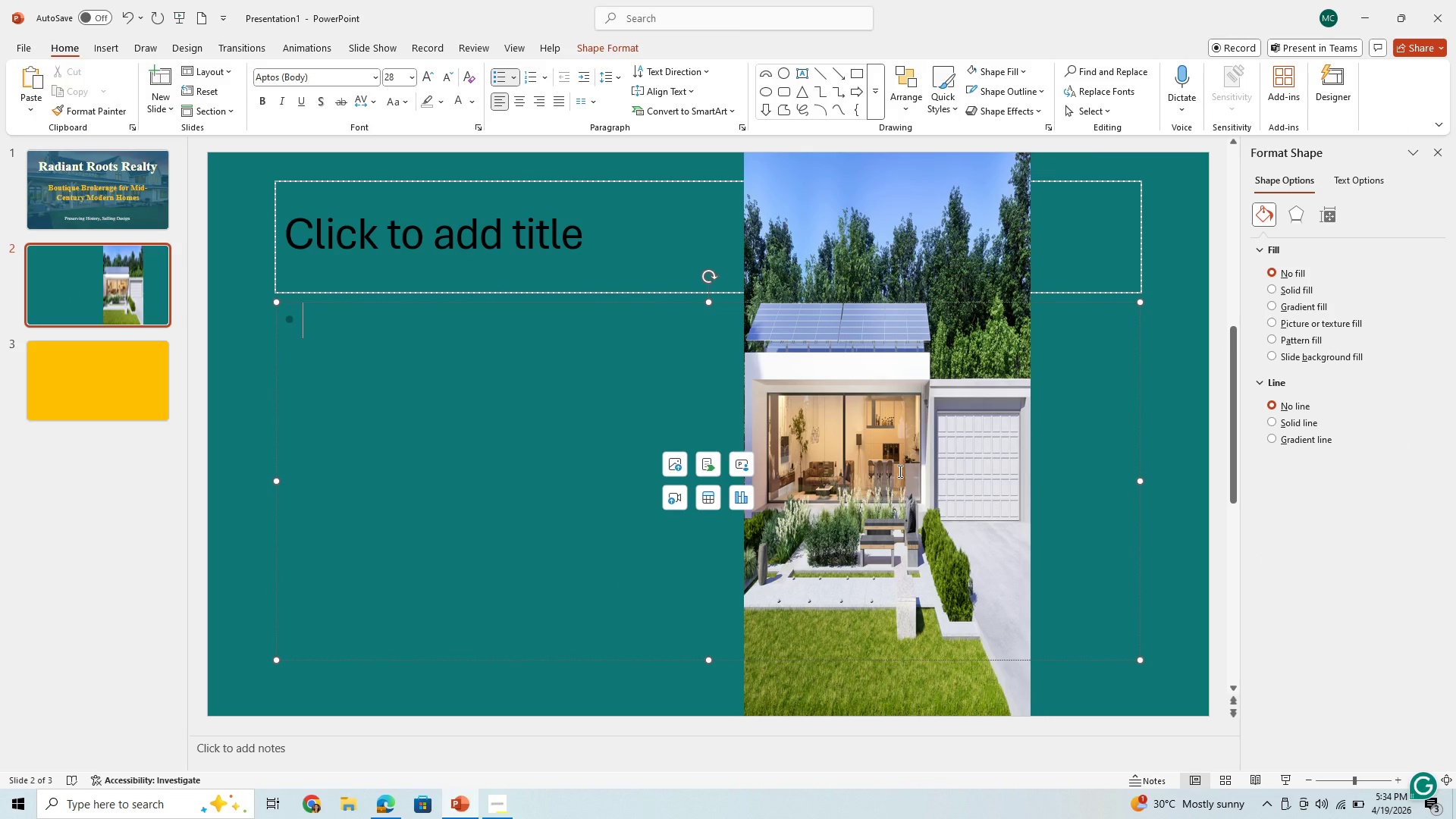 
key(Backspace)
 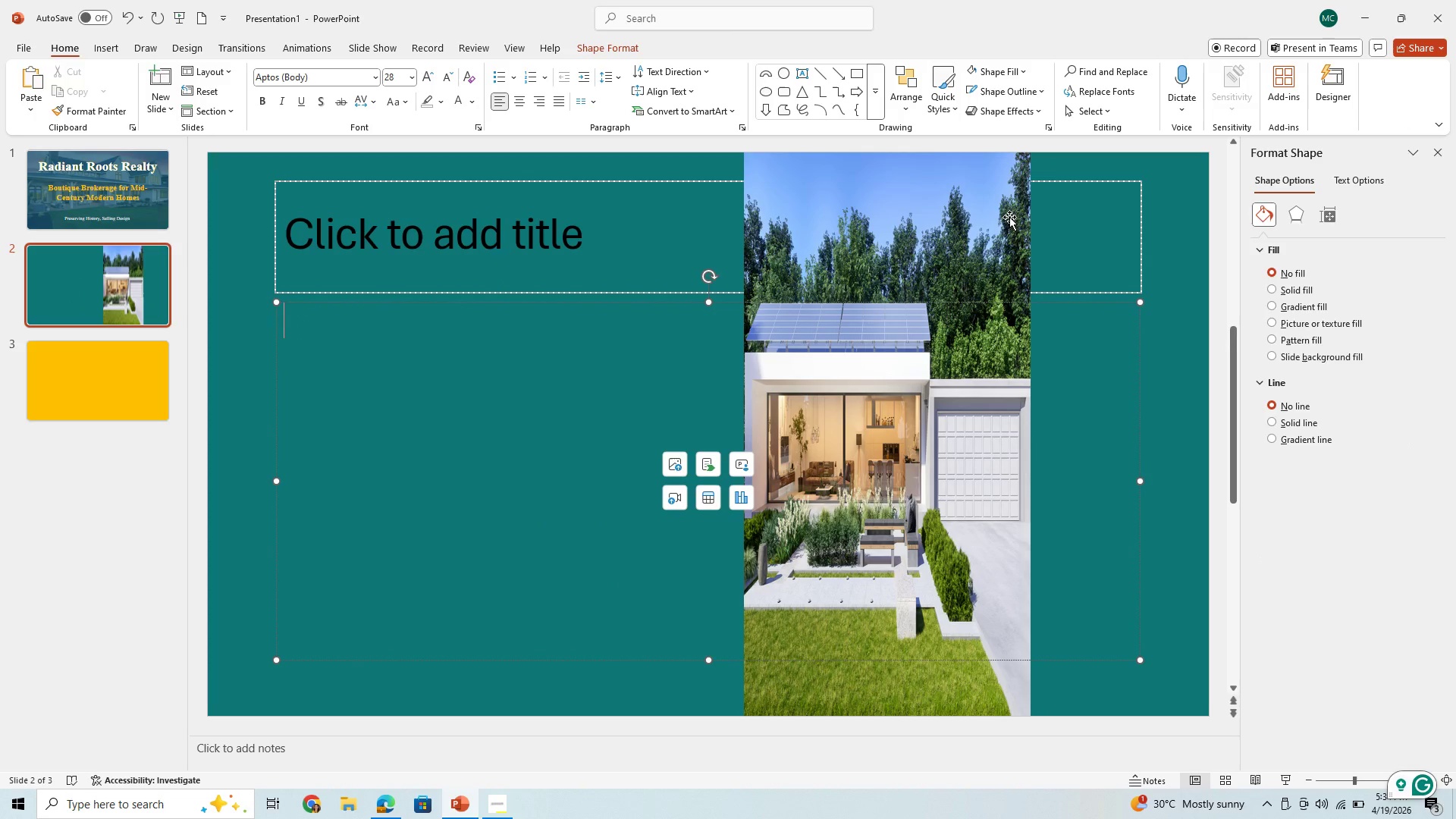 
left_click([1012, 217])
 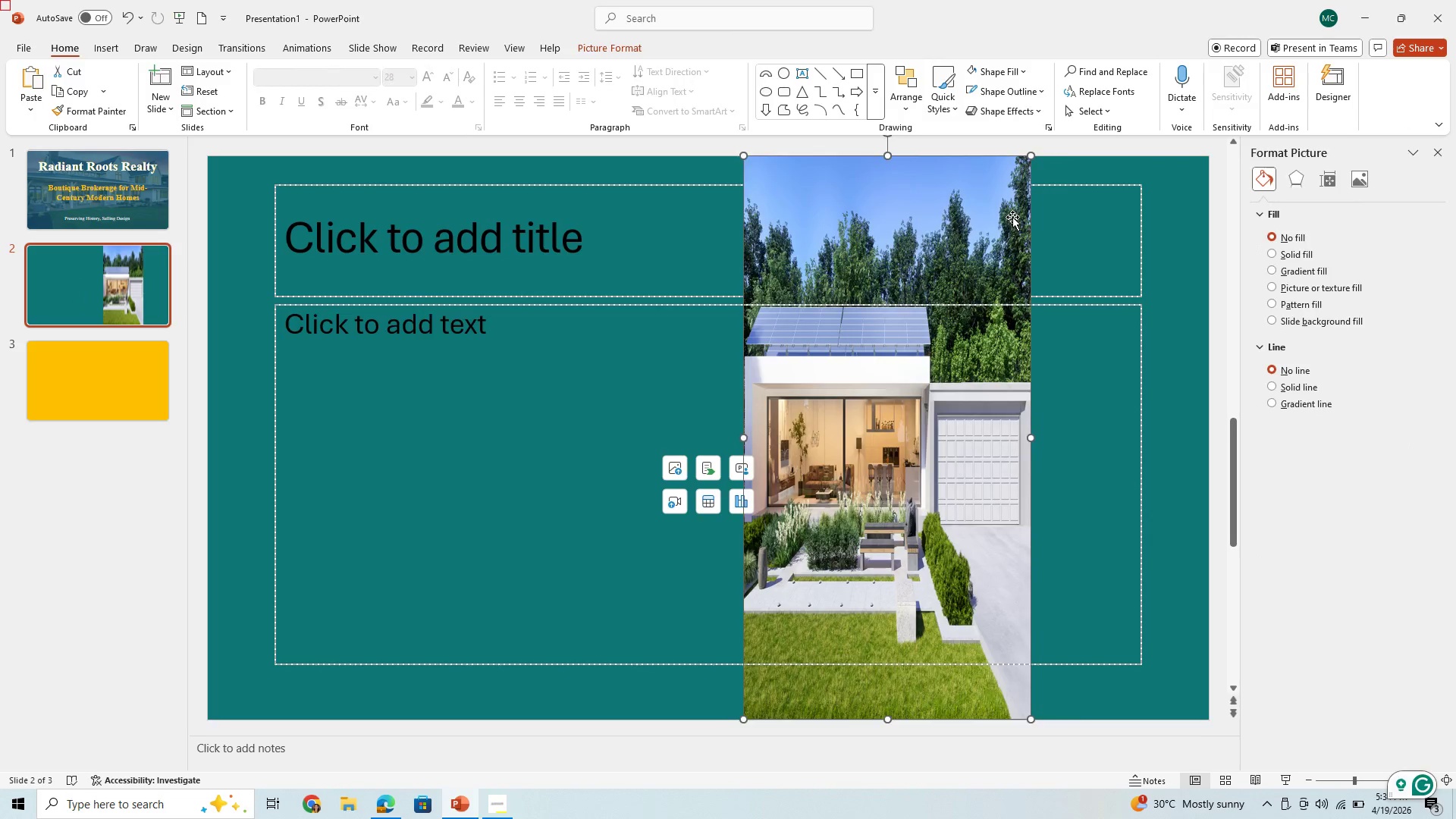 
key(Backspace)
 